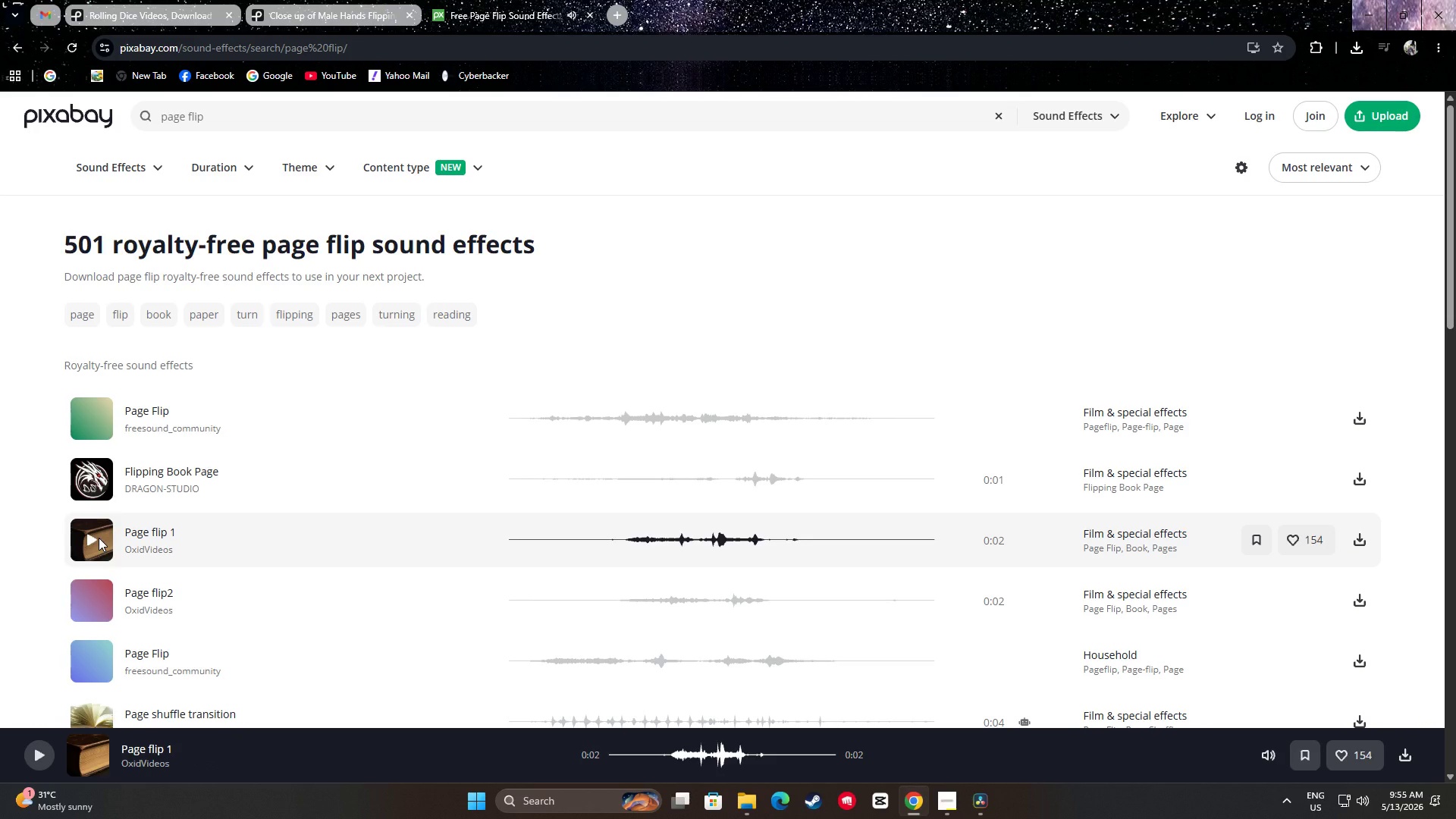 
wait(5.49)
 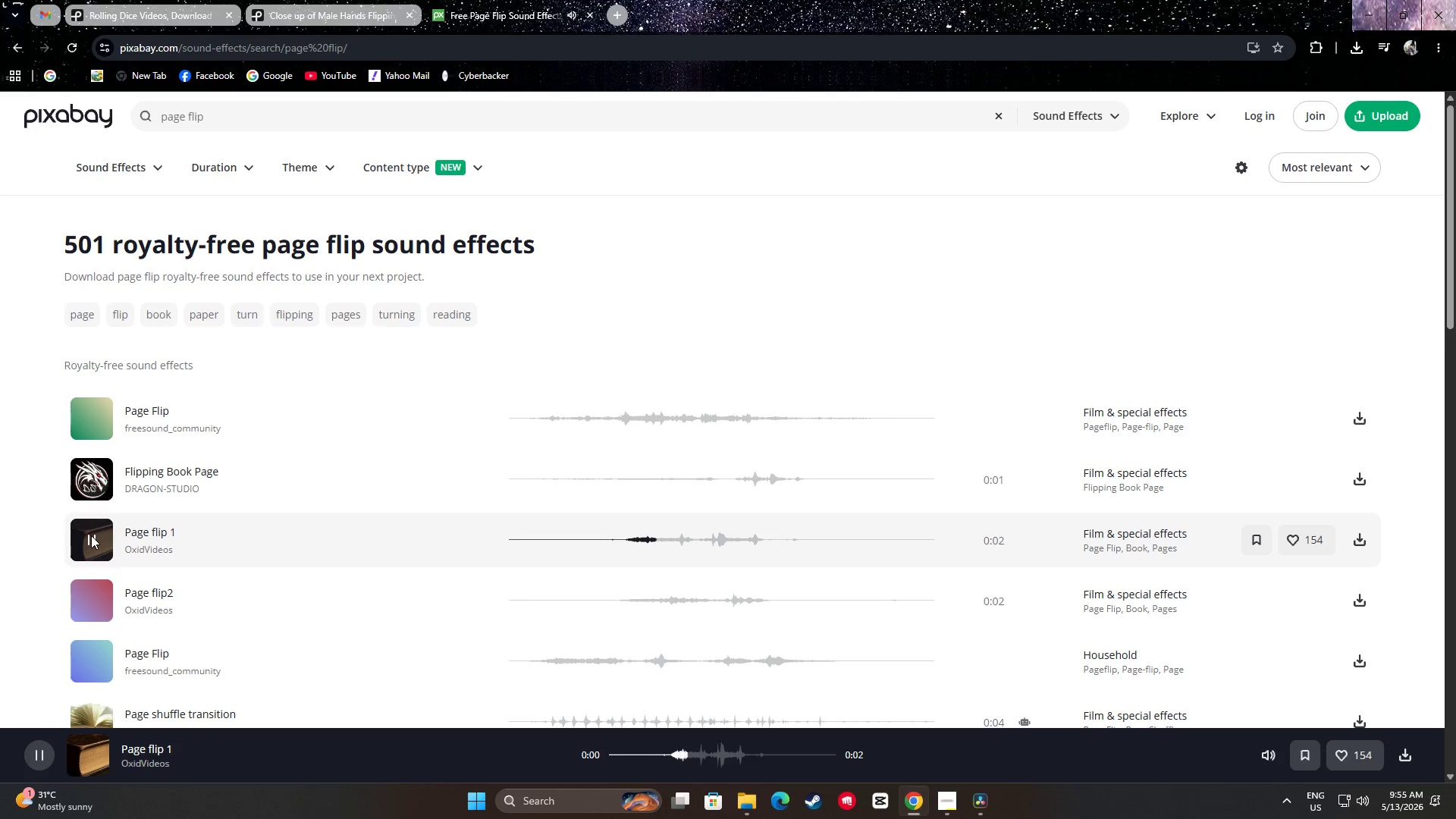 
left_click([92, 595])
 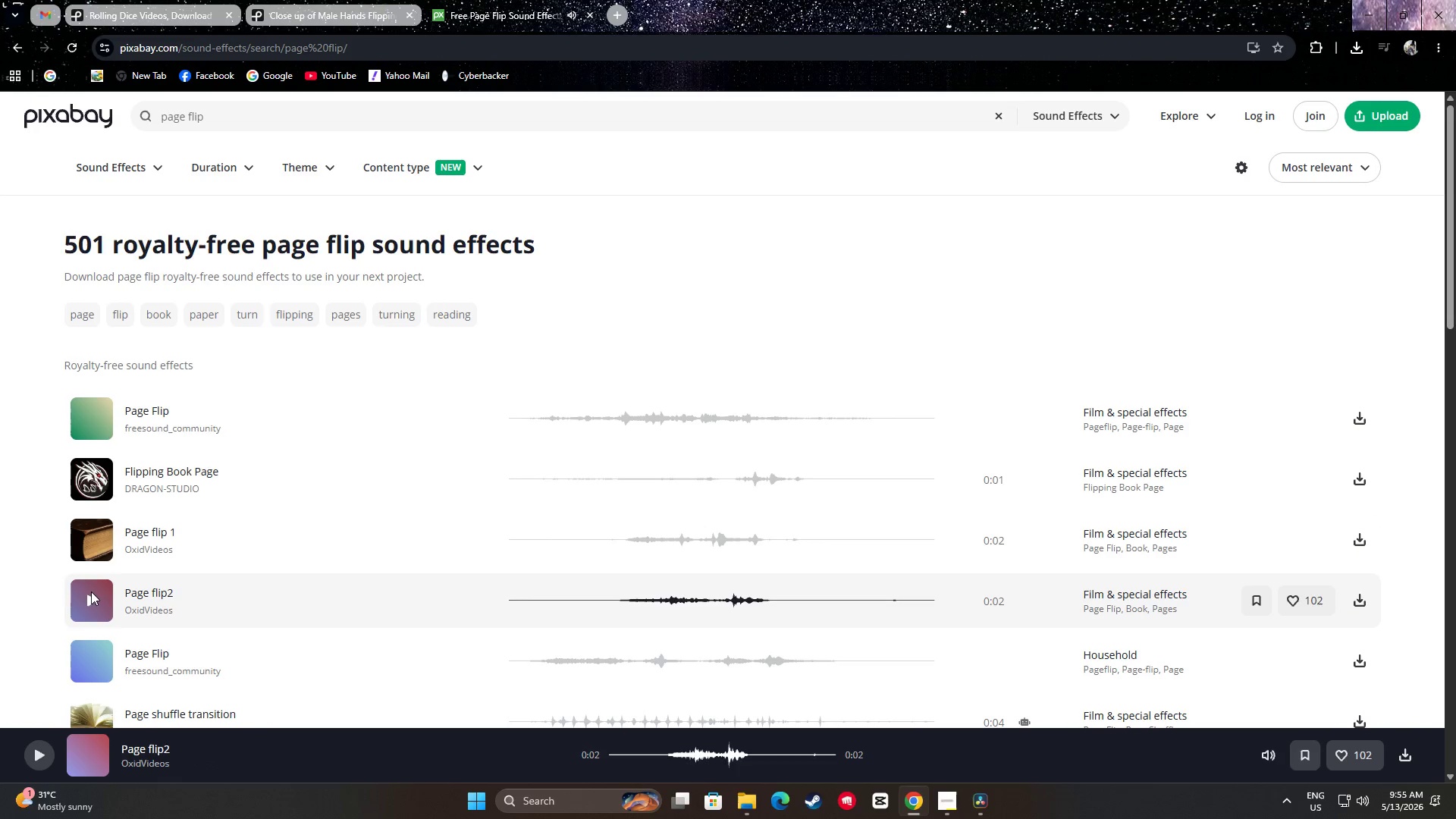 
left_click([1359, 595])
 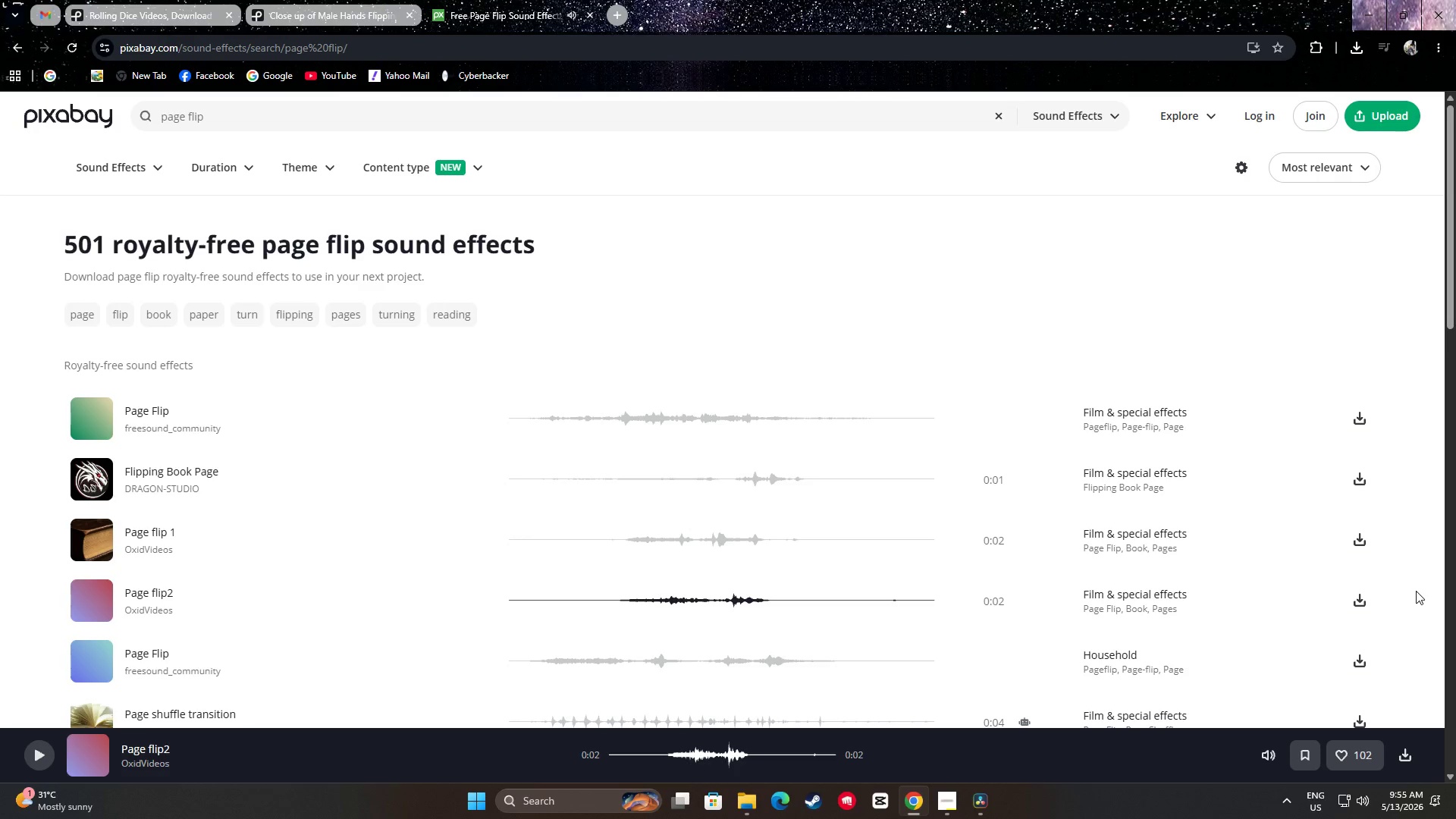 
left_click([1416, 590])
 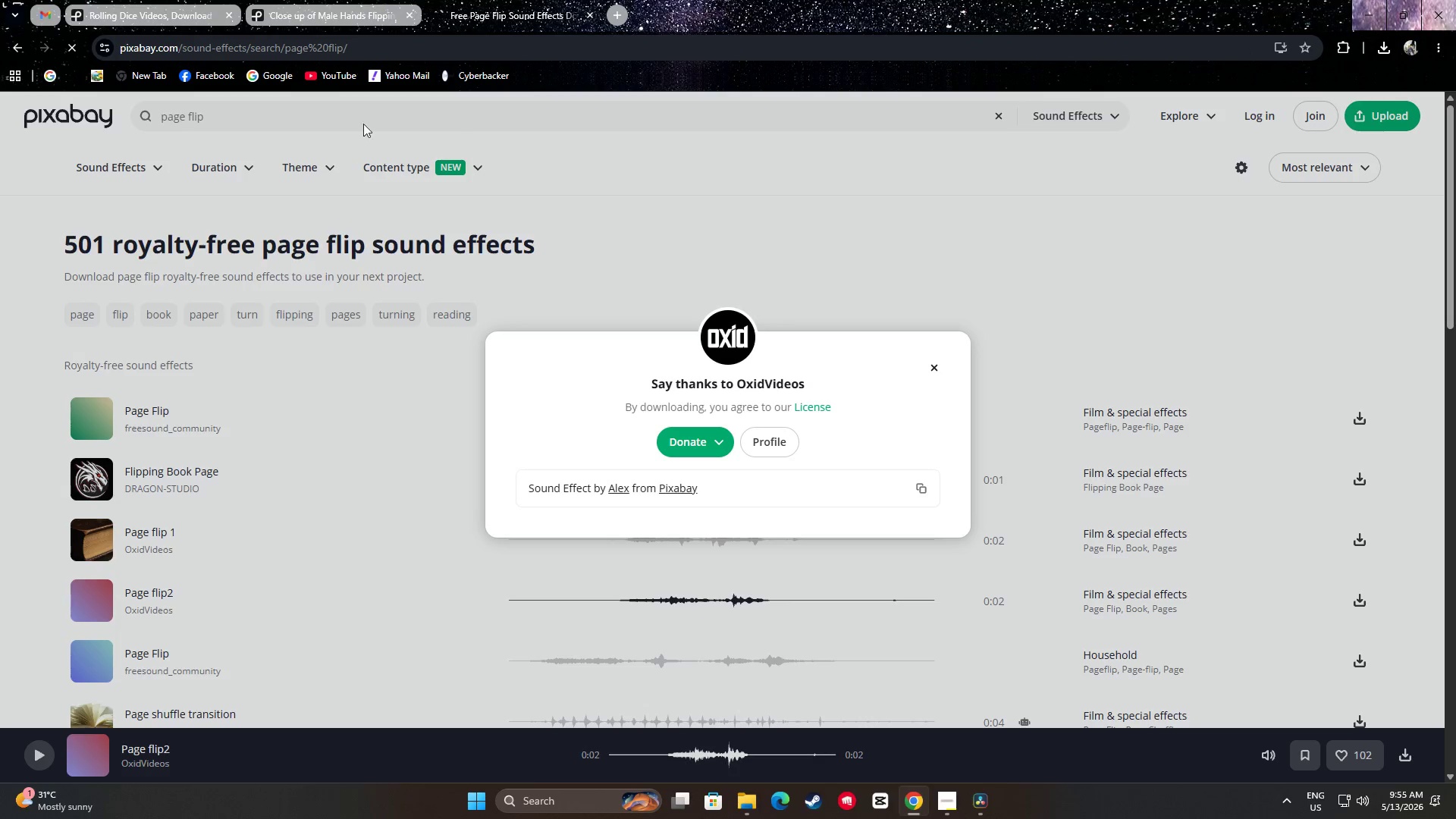 
left_click_drag(start_coordinate=[328, 119], to_coordinate=[268, 114])
 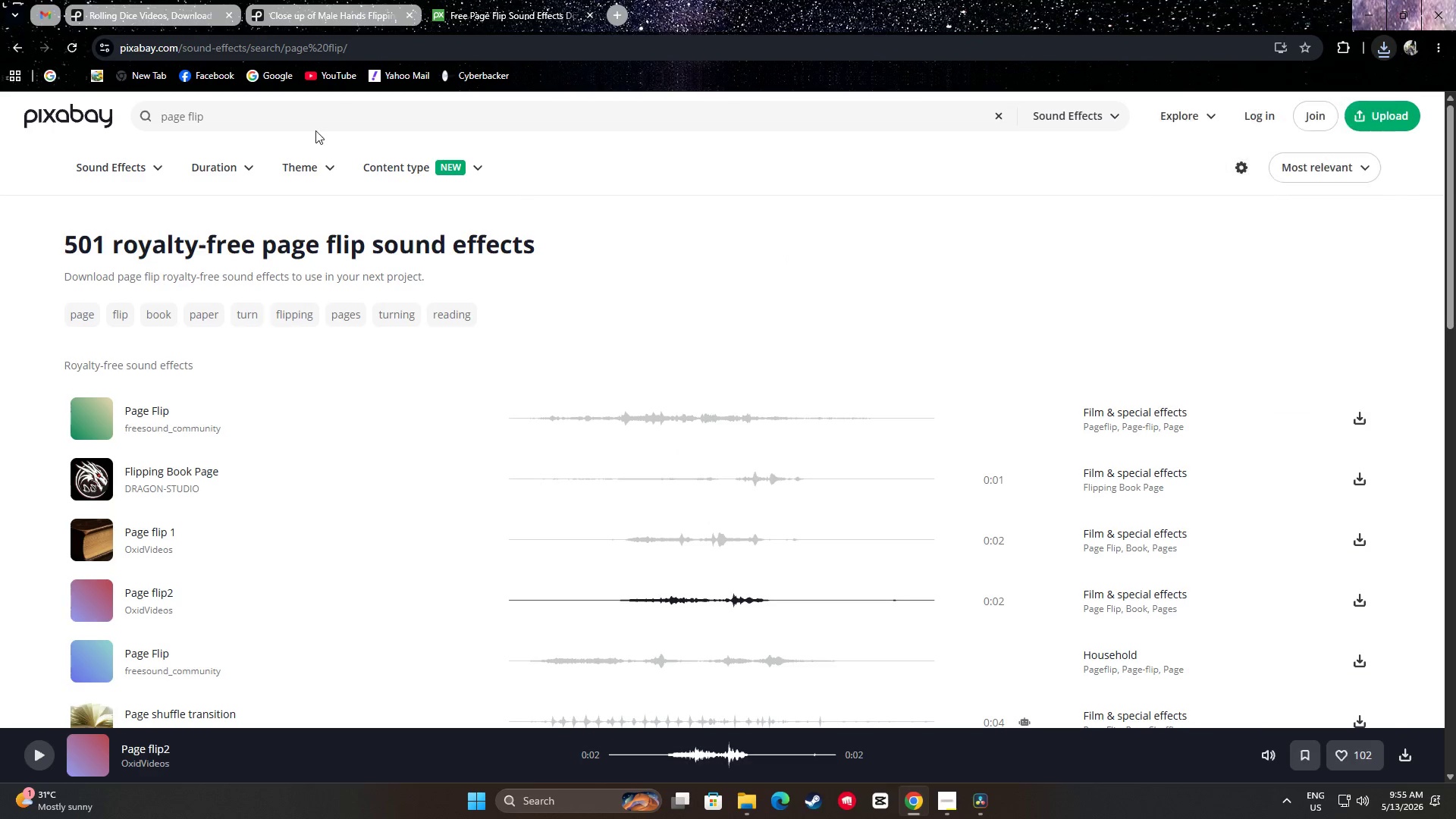 
left_click_drag(start_coordinate=[289, 114], to_coordinate=[31, 103])
 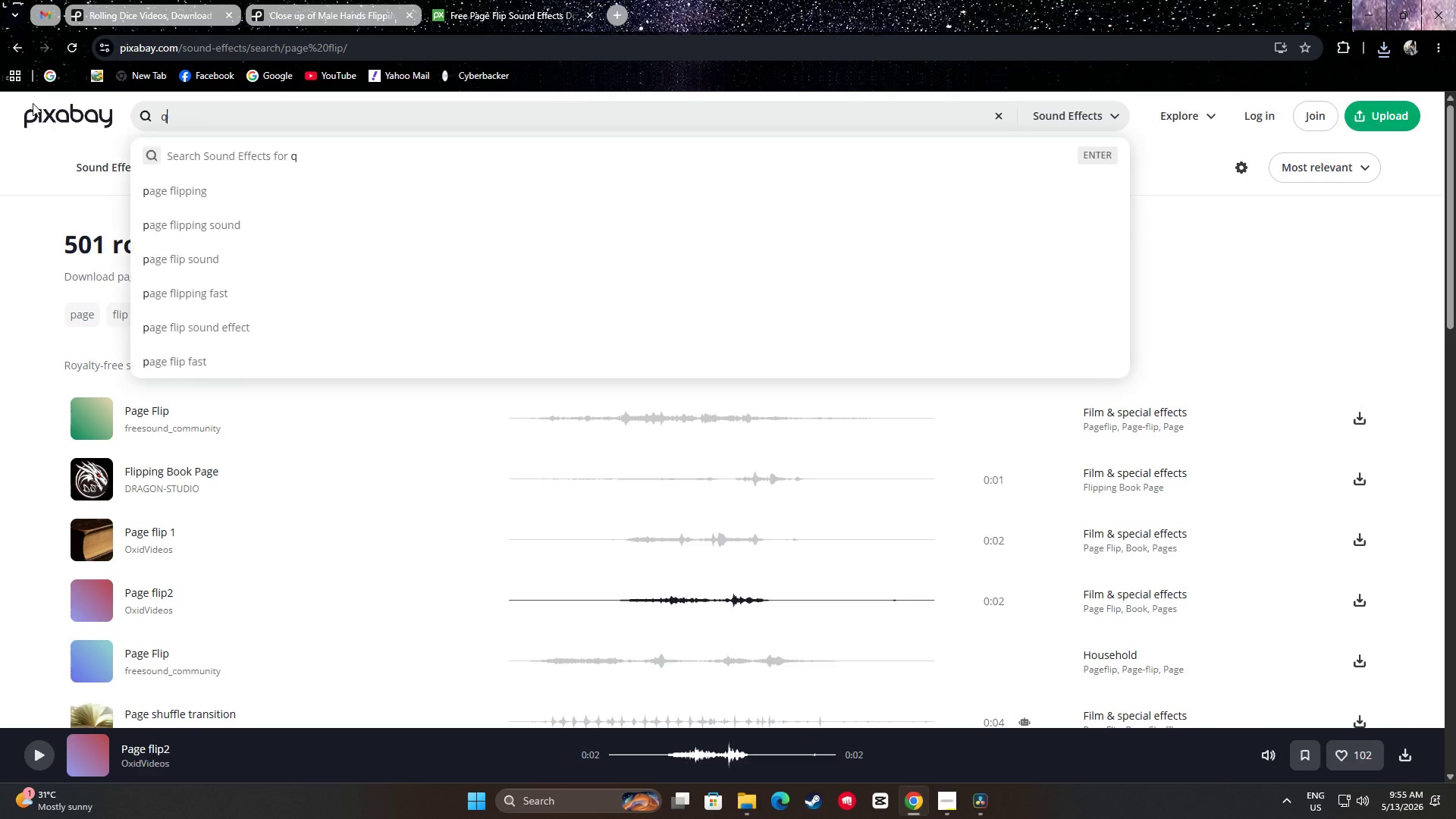 
type(quill s)
key(Backspace)
 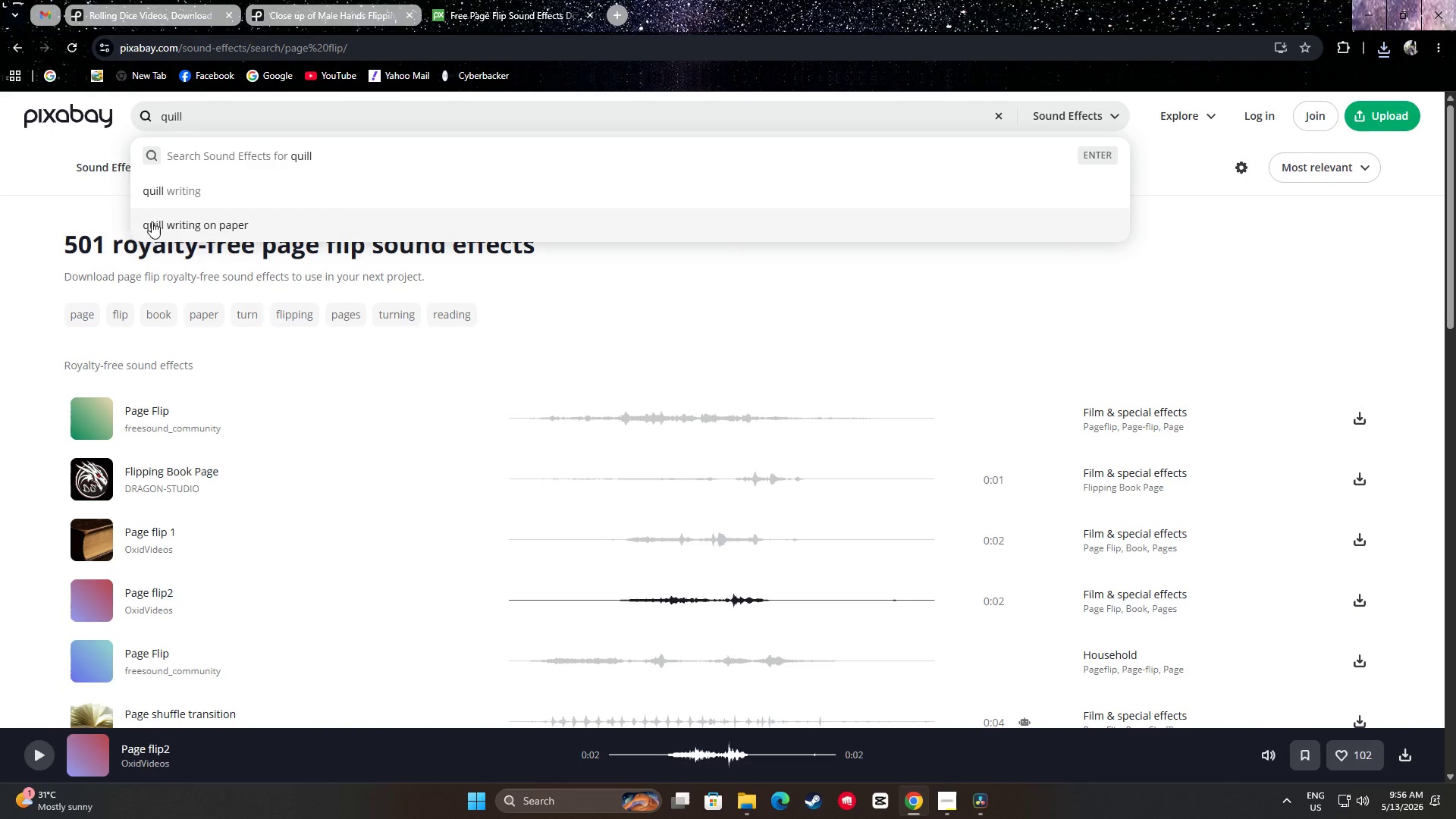 
left_click([184, 177])
 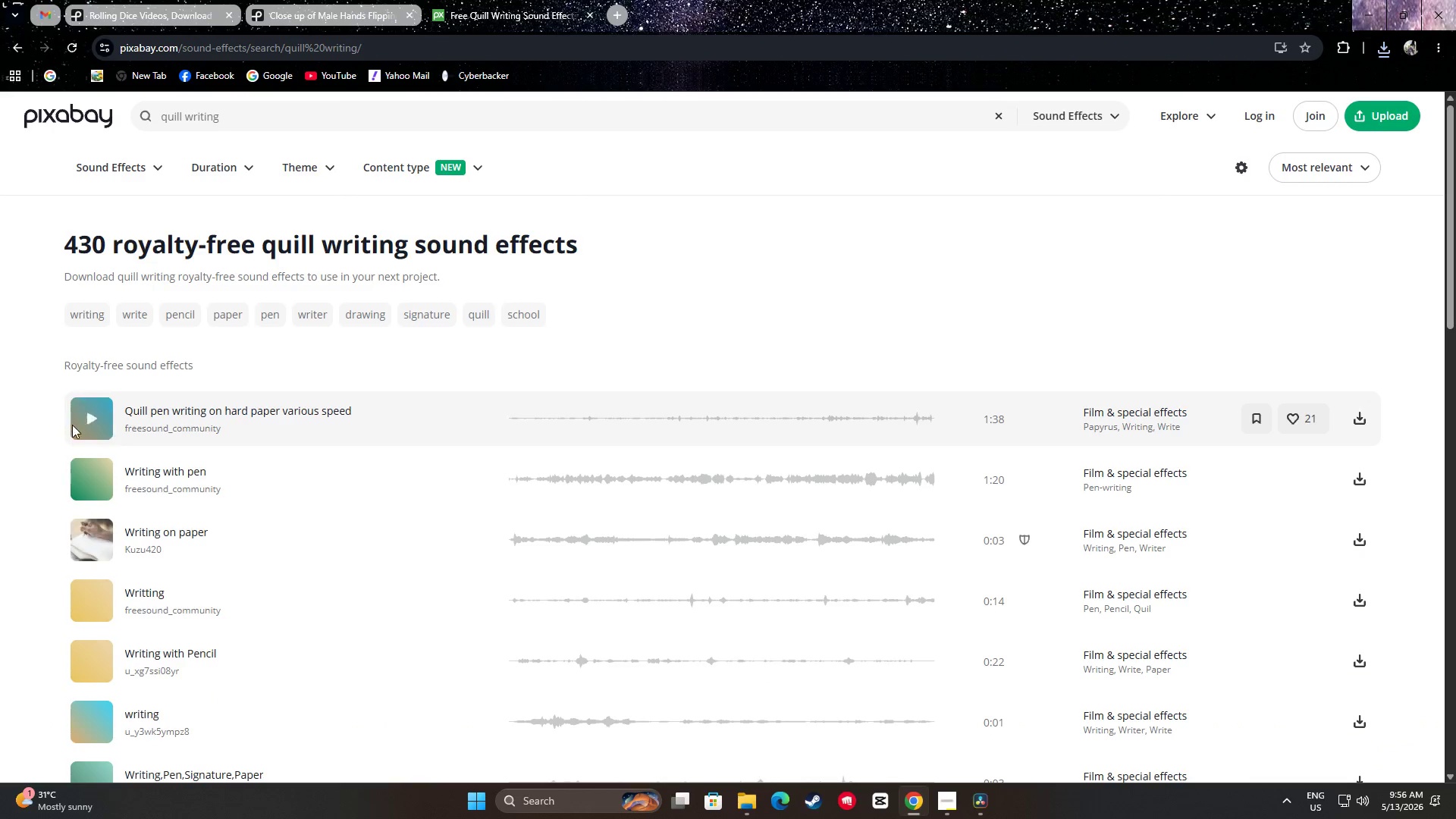 
left_click([91, 418])
 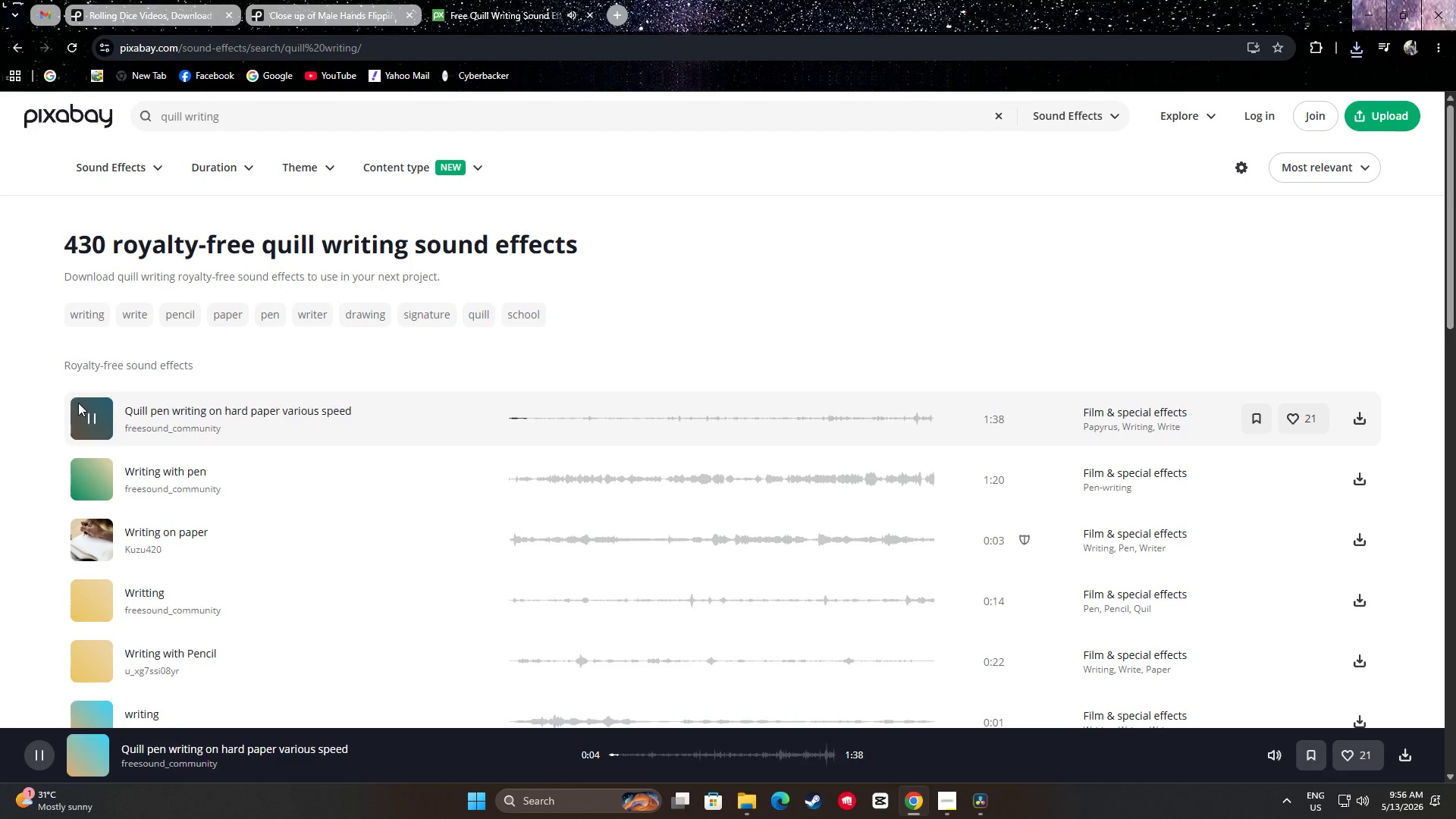 
wait(6.36)
 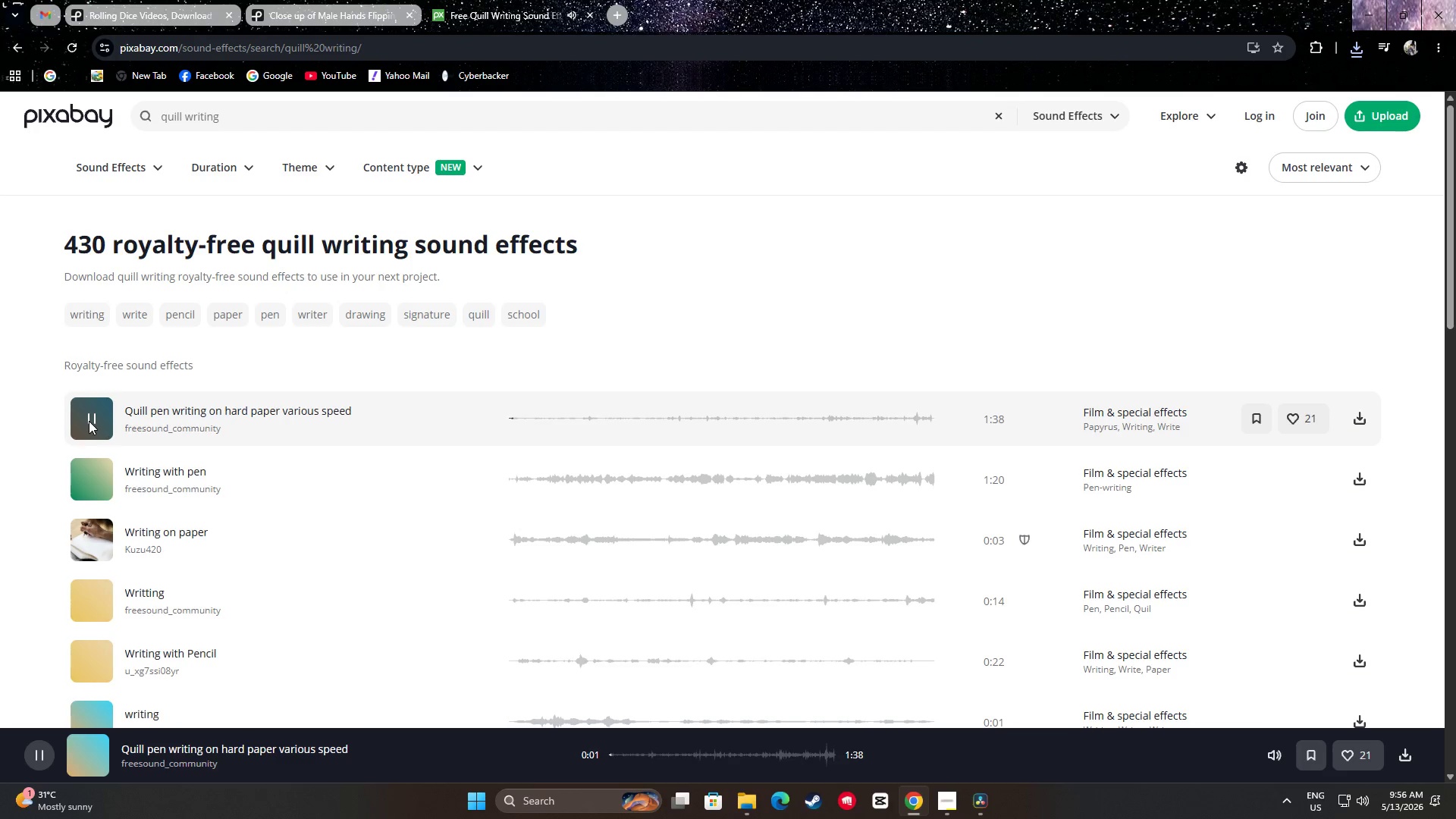 
left_click([87, 413])
 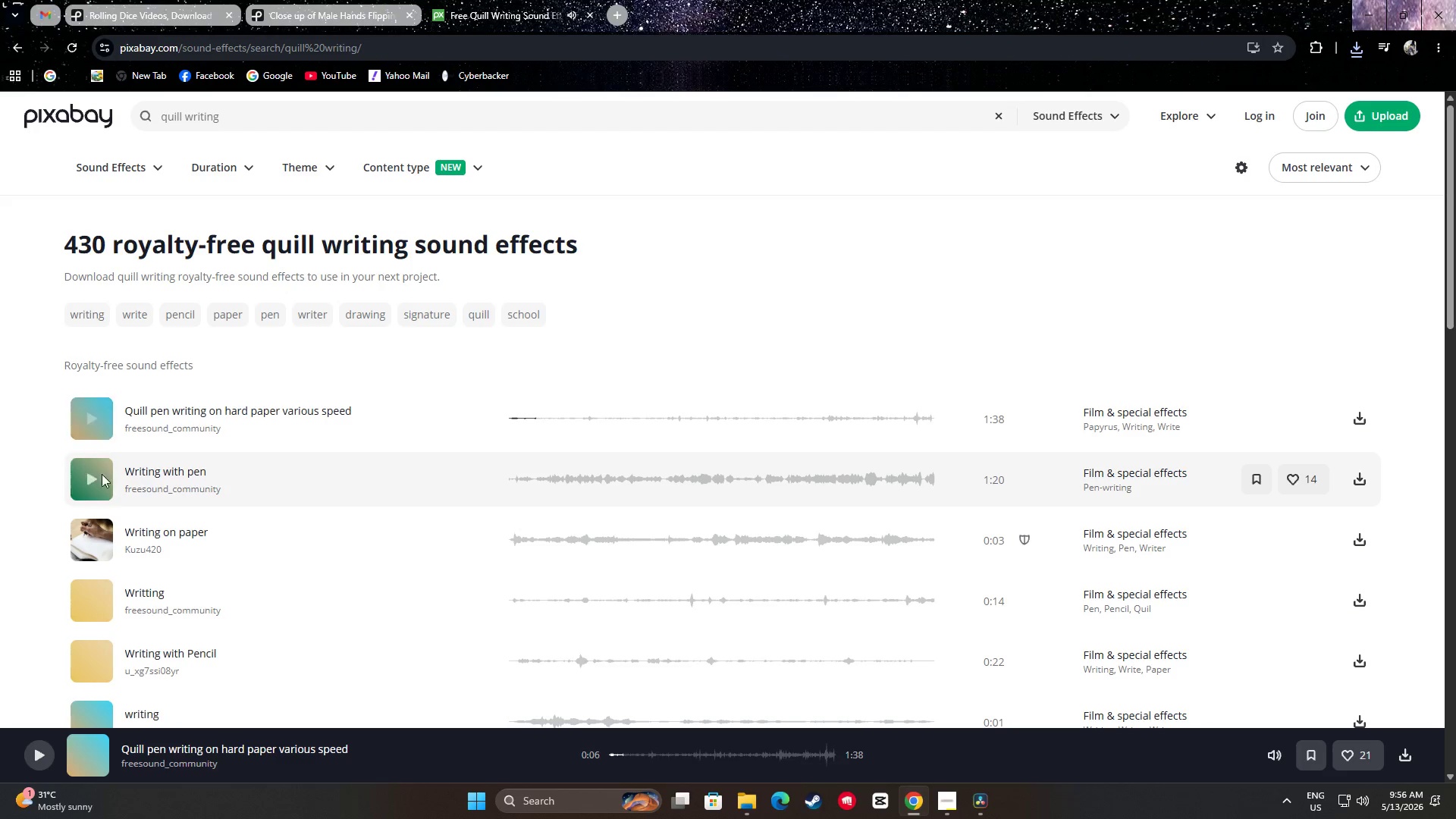 
left_click([91, 479])
 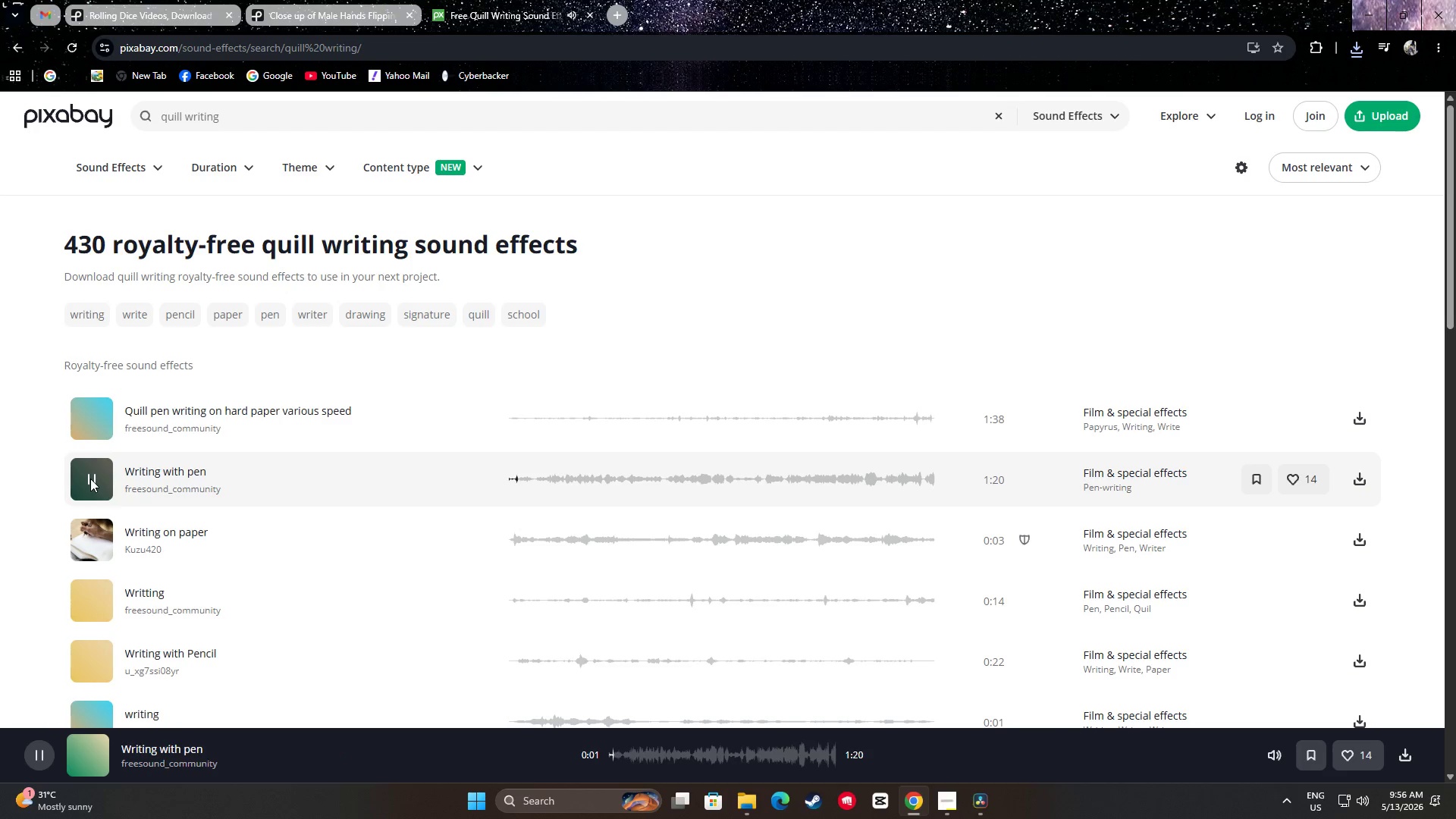 
left_click([90, 479])
 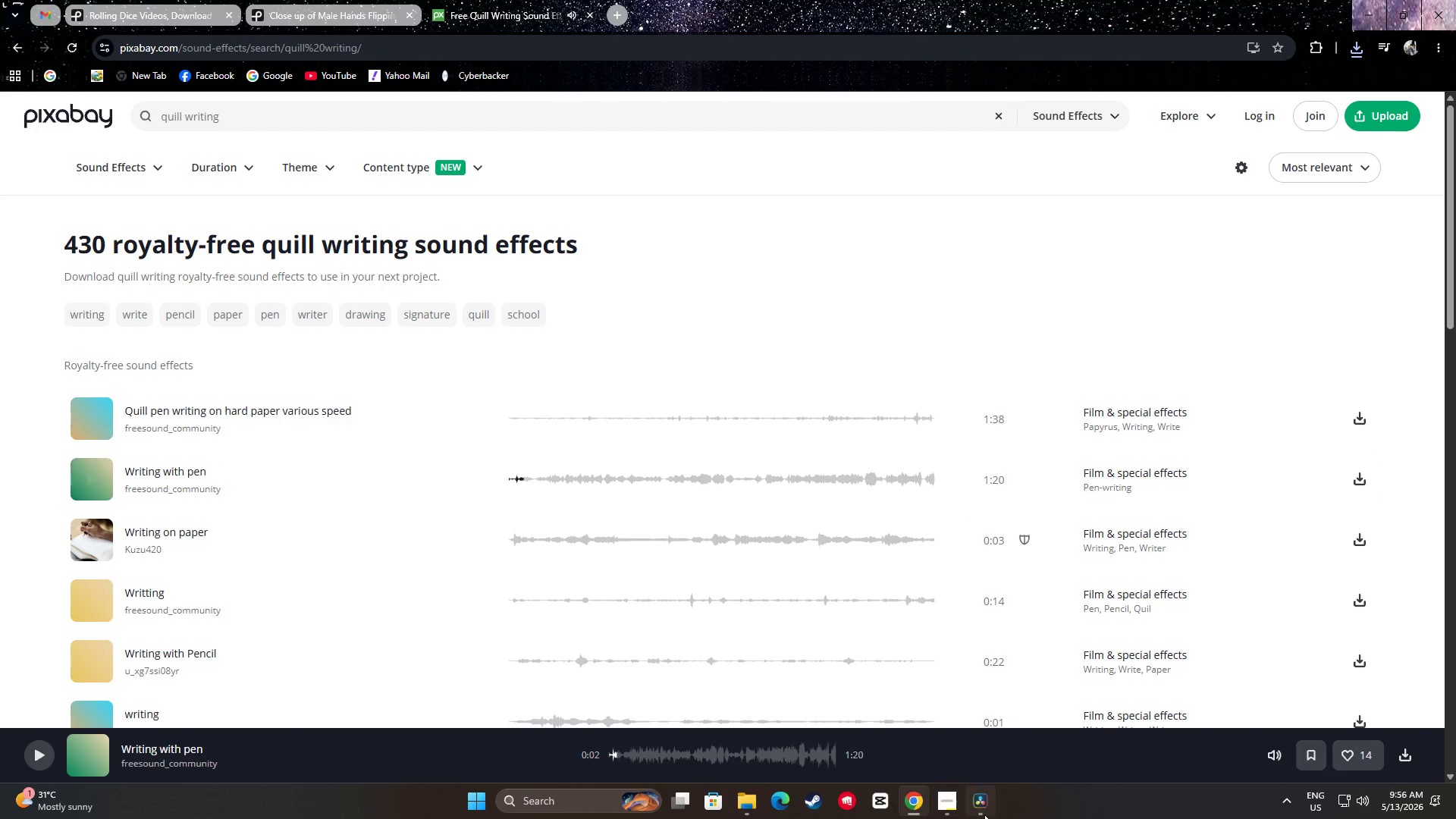 
left_click_drag(start_coordinate=[993, 805], to_coordinate=[984, 805])
 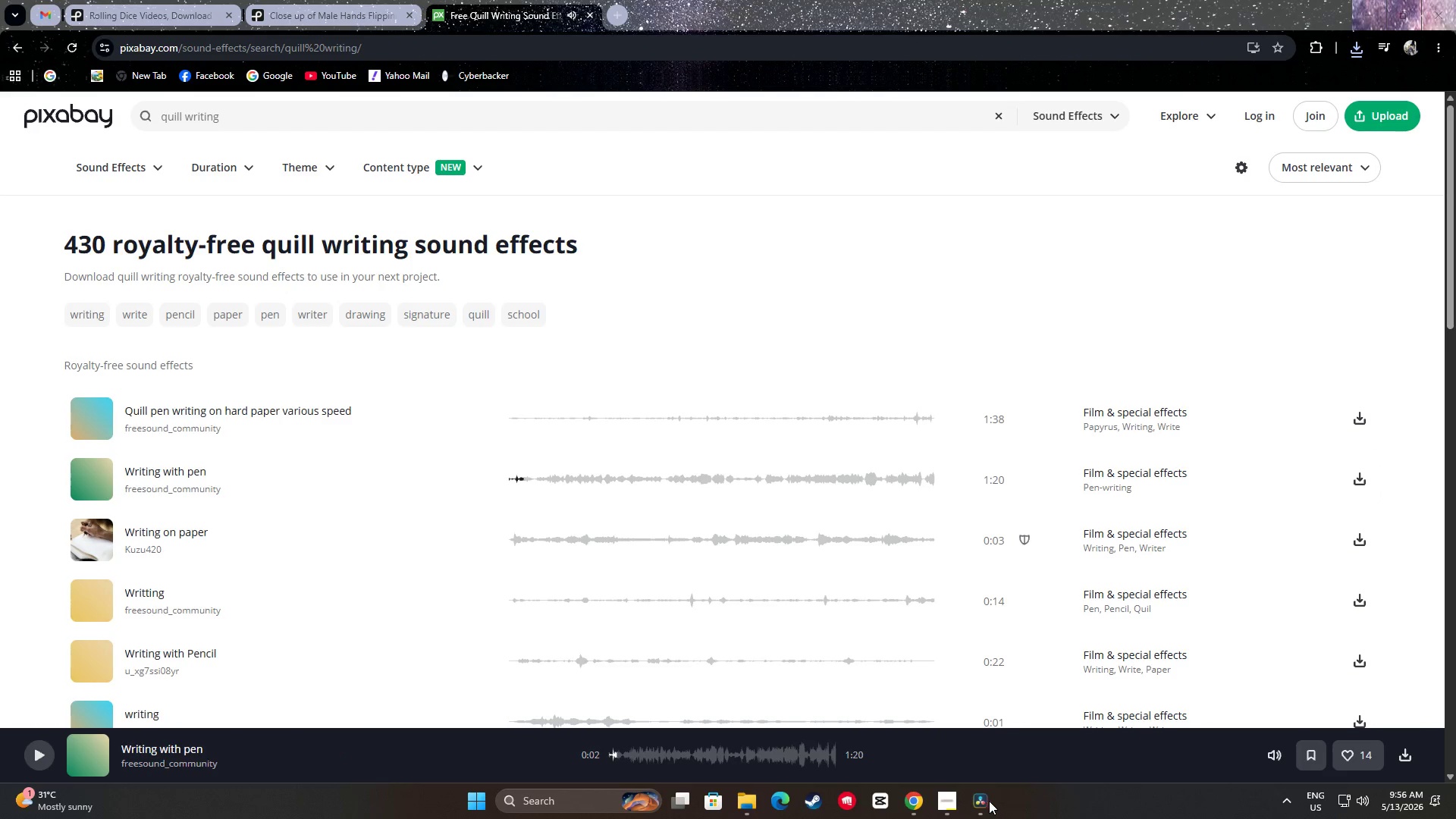 
left_click([990, 801])
 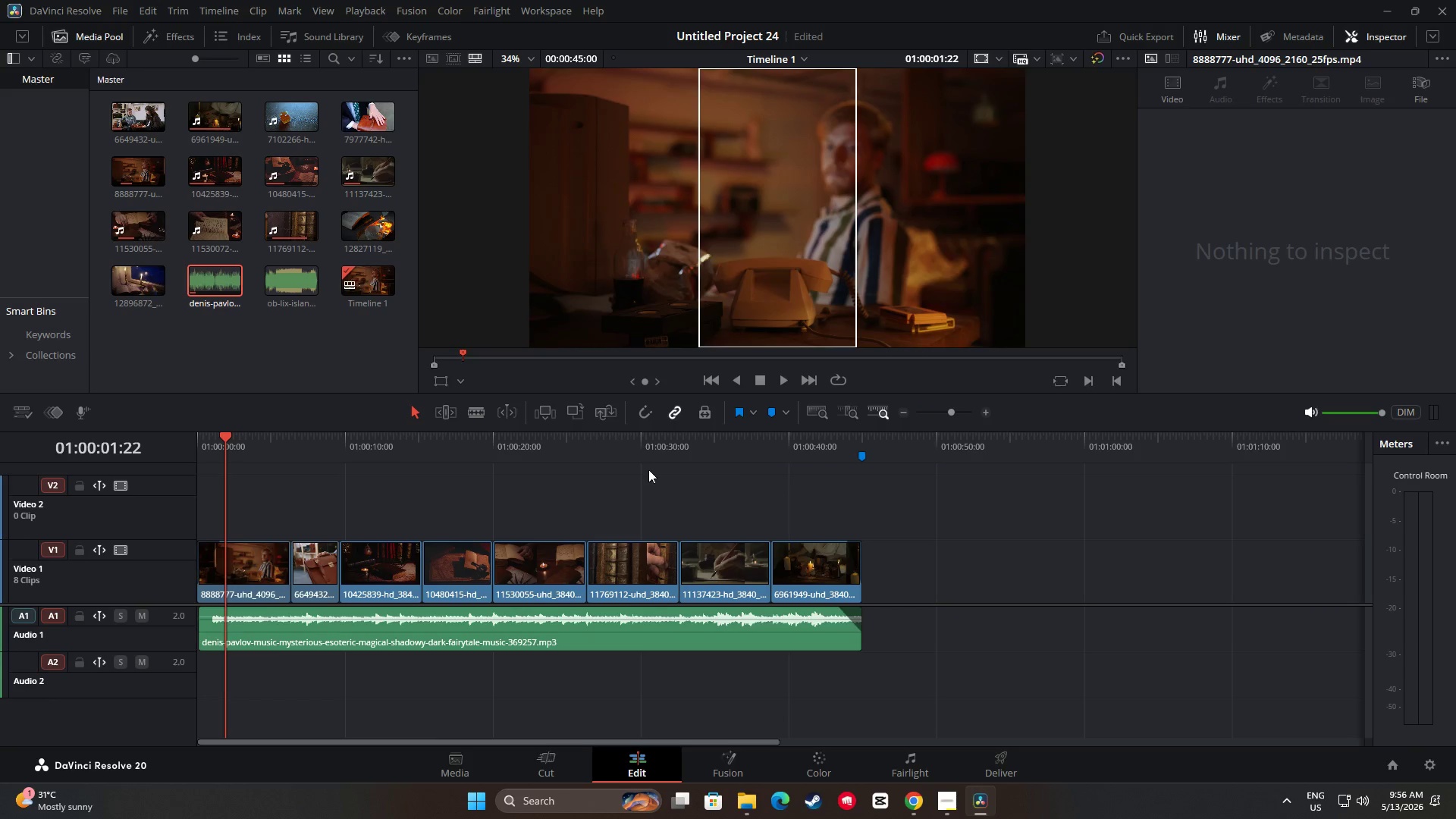 
left_click([663, 447])
 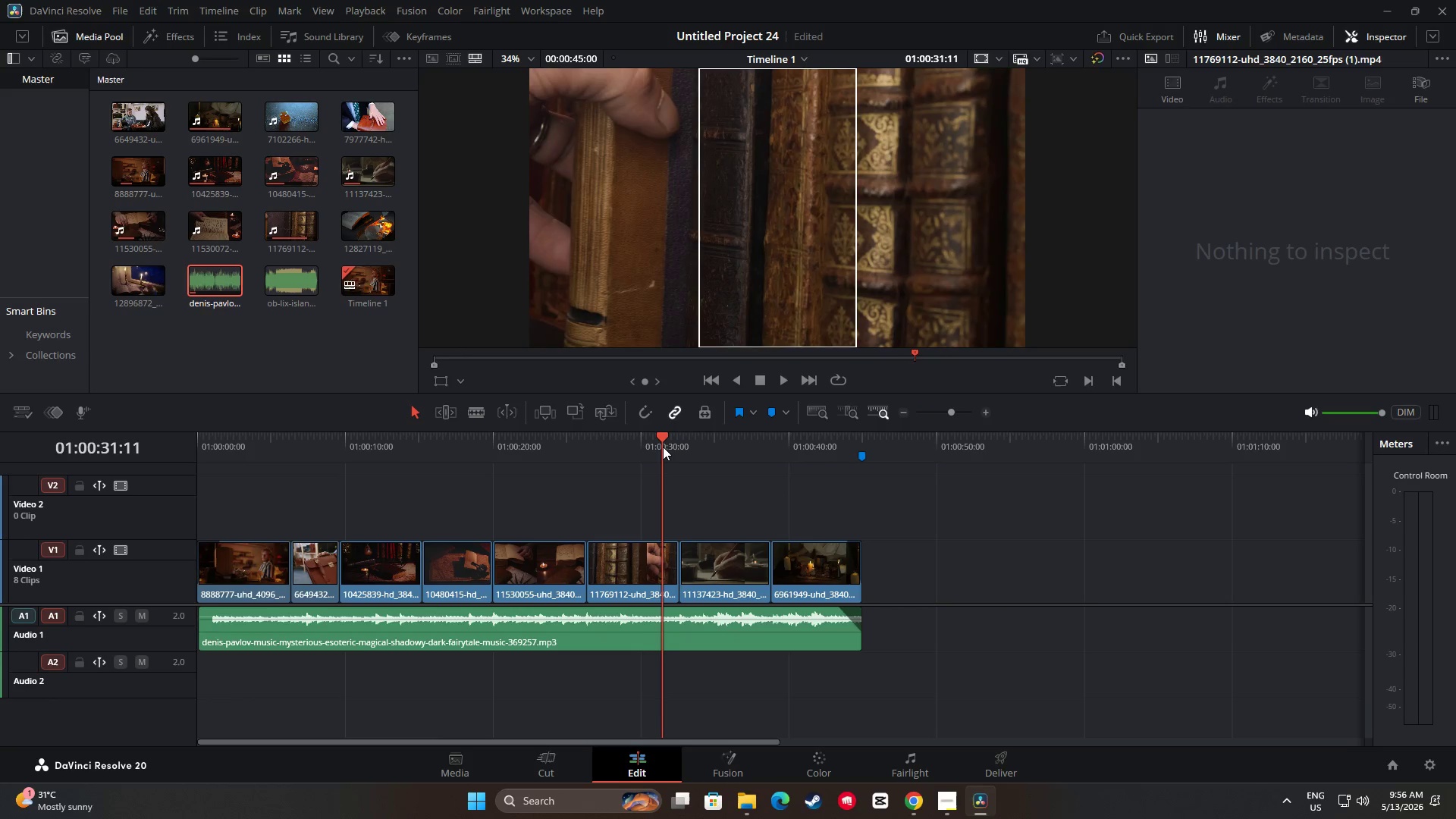 
key(Space)
 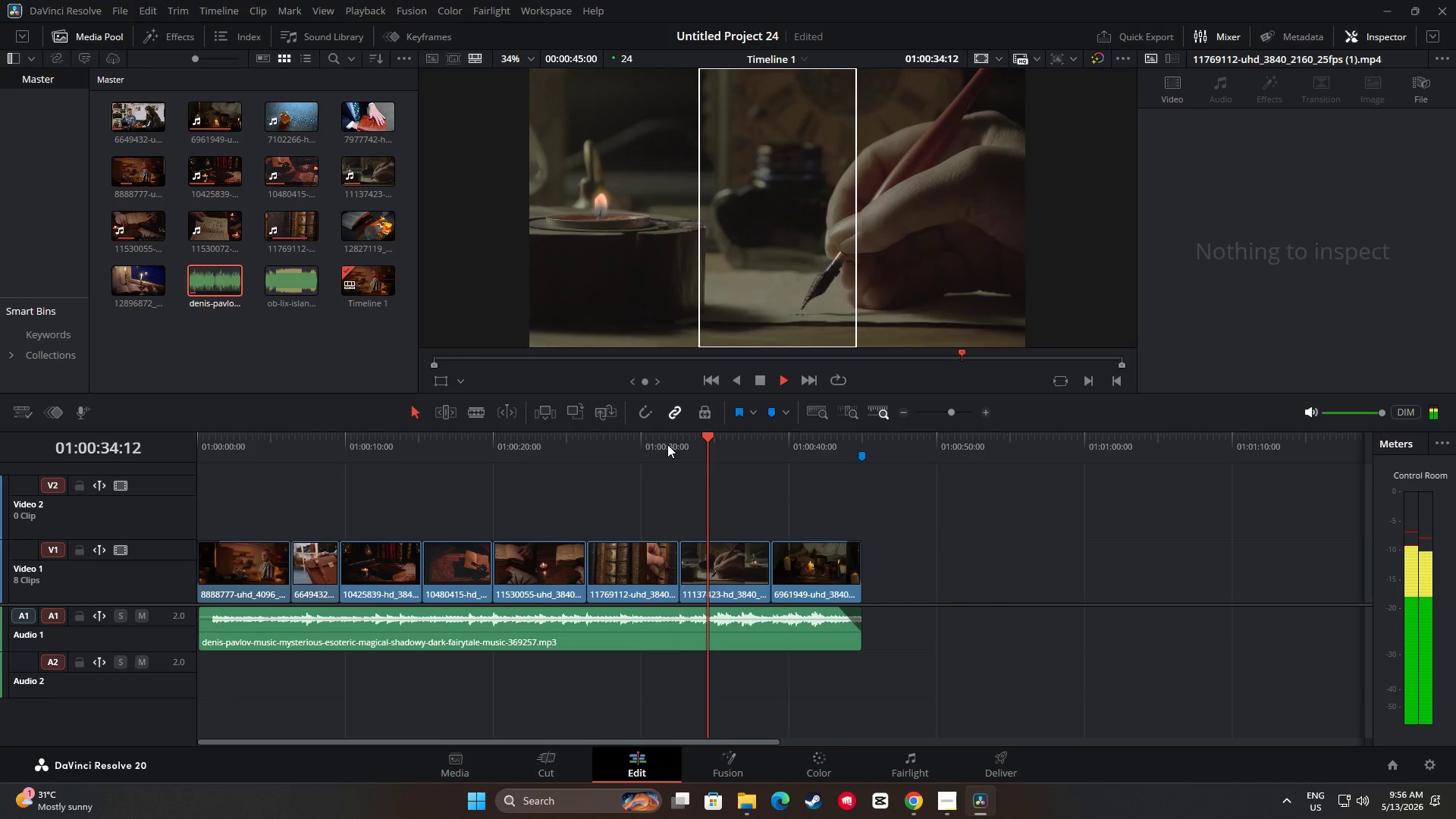 
key(Space)
 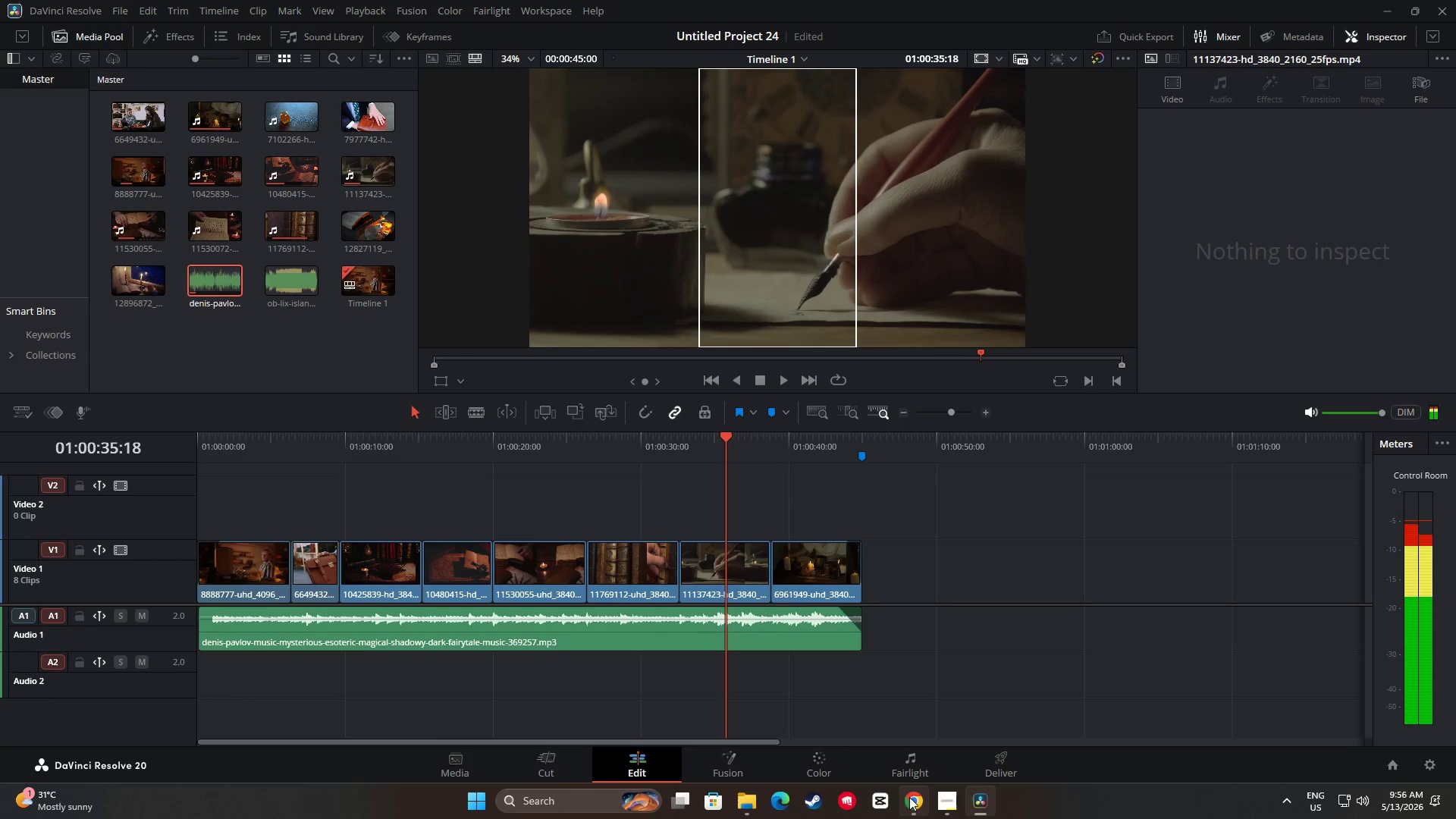 
left_click([907, 805])
 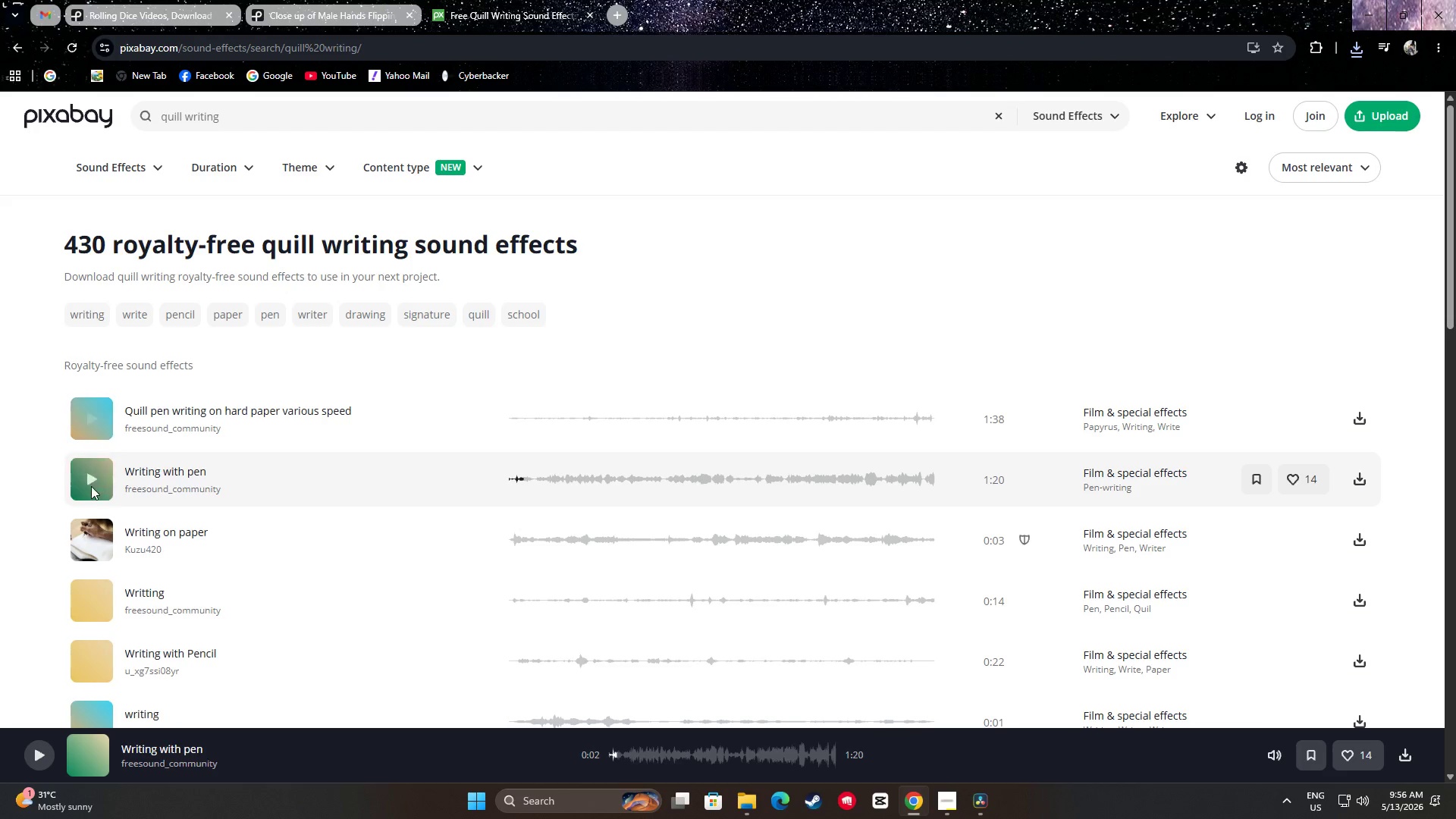 
left_click([93, 482])
 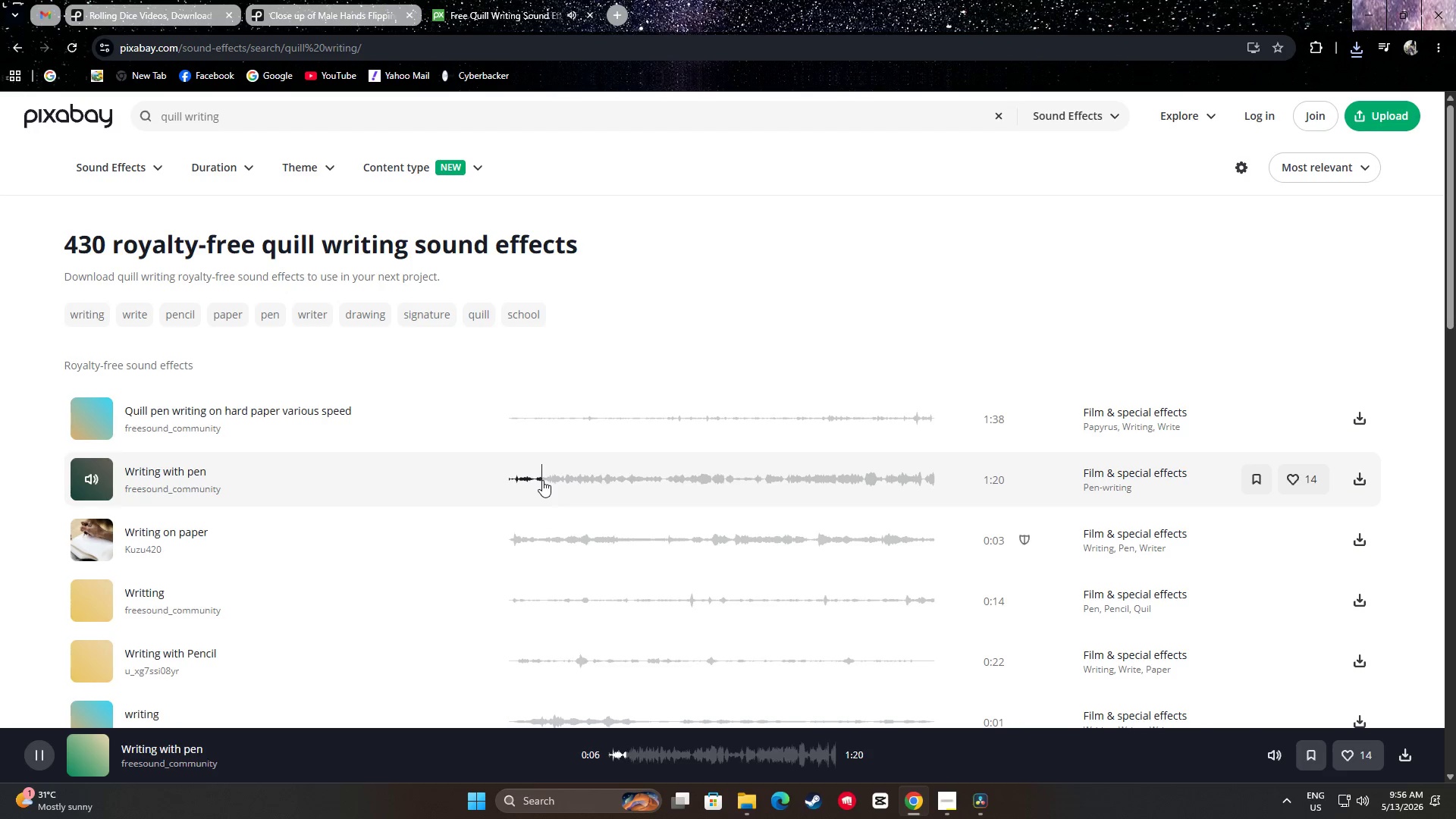 
key(Space)
 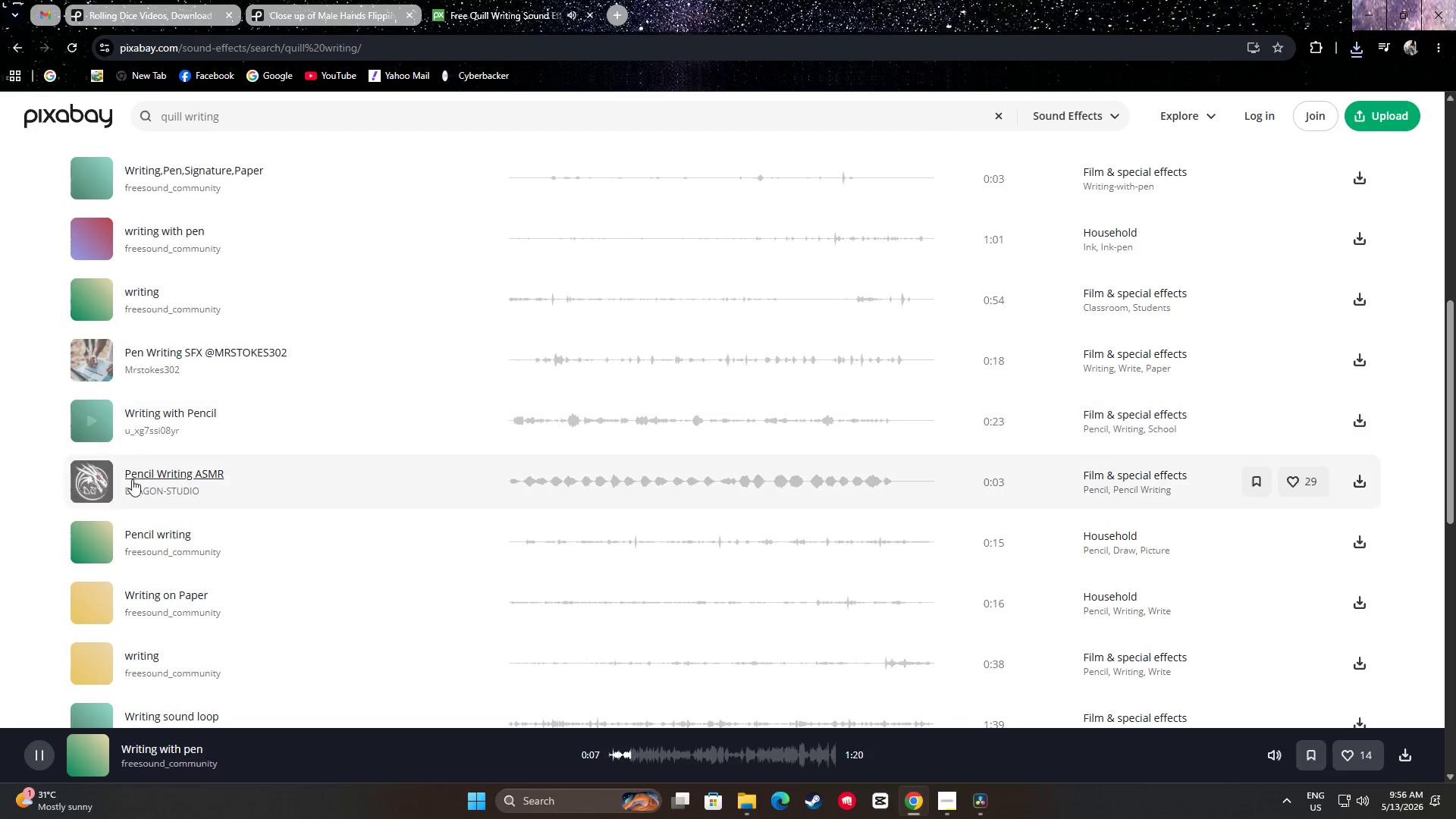 
scroll: coordinate [90, 450], scroll_direction: up, amount: 10.0
 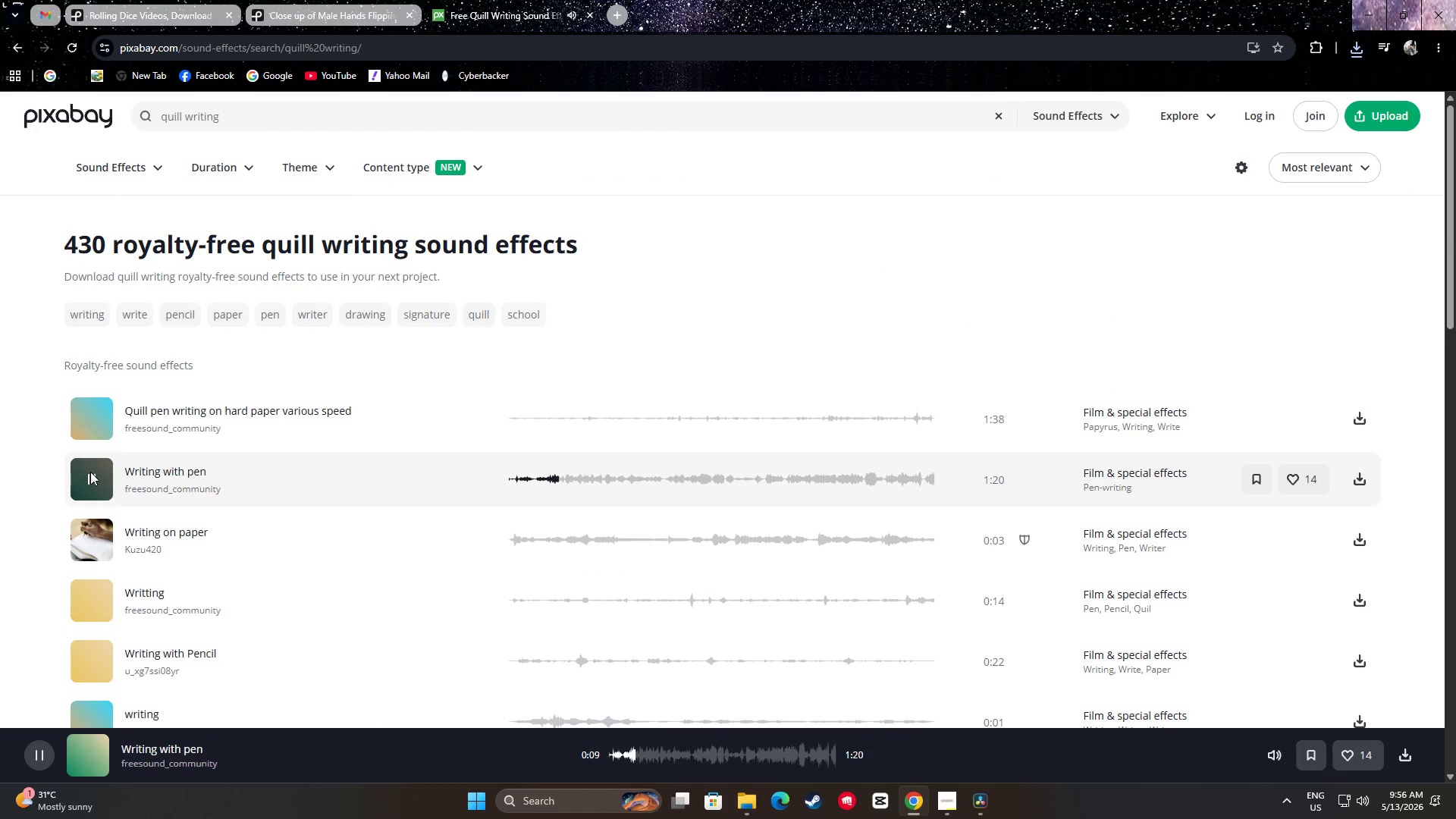 
left_click([90, 472])
 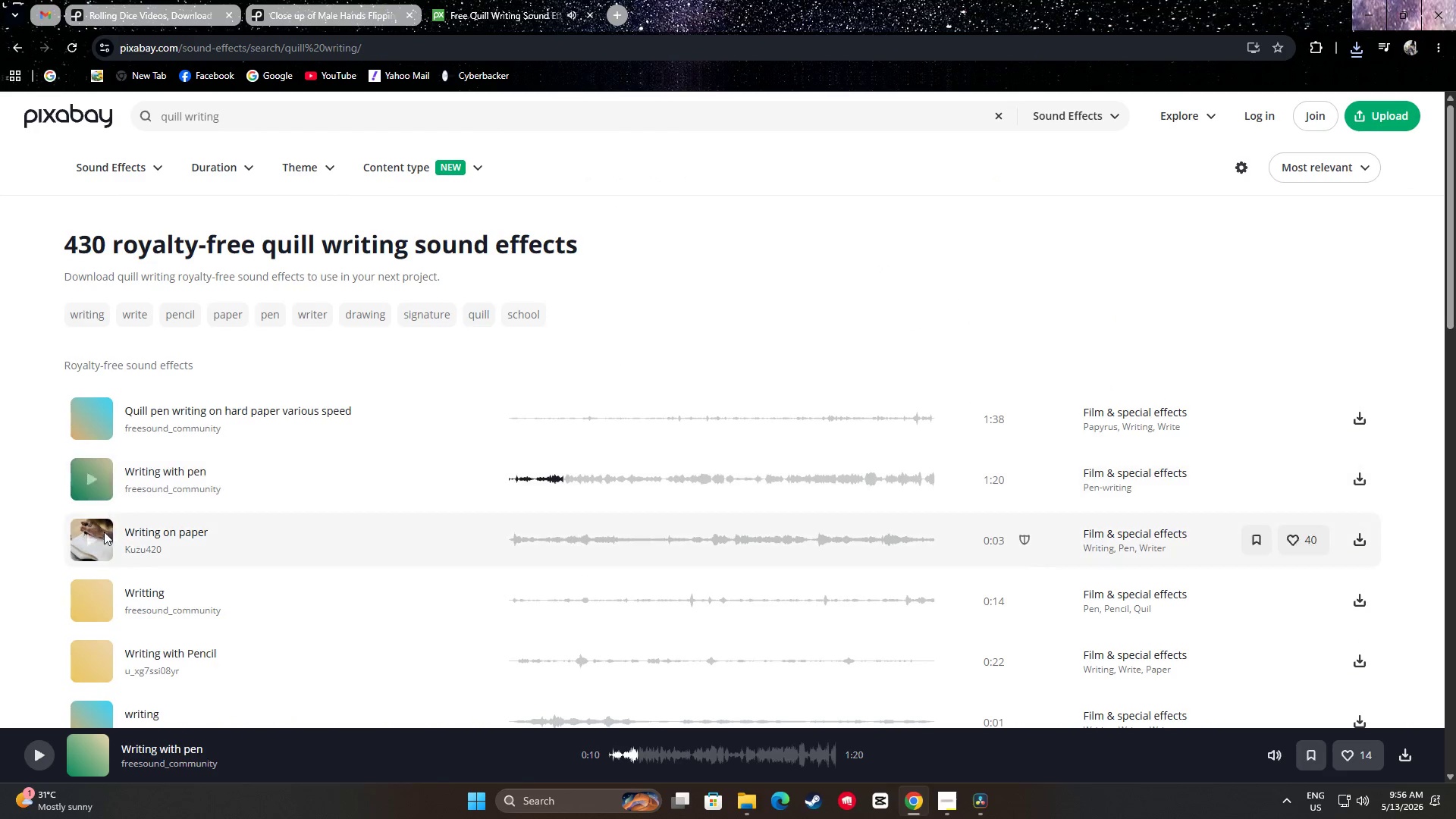 
left_click([91, 538])
 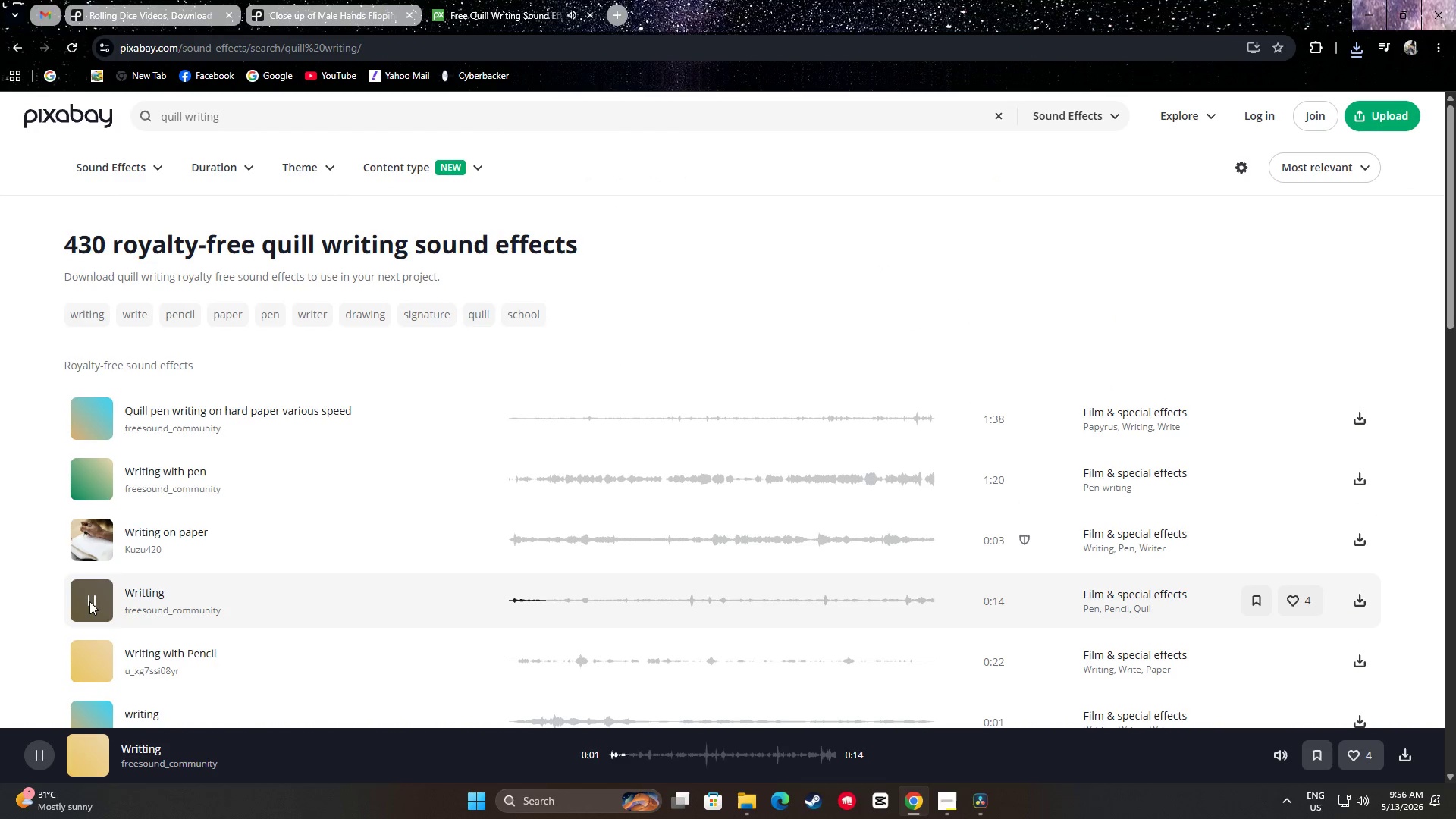 
wait(10.03)
 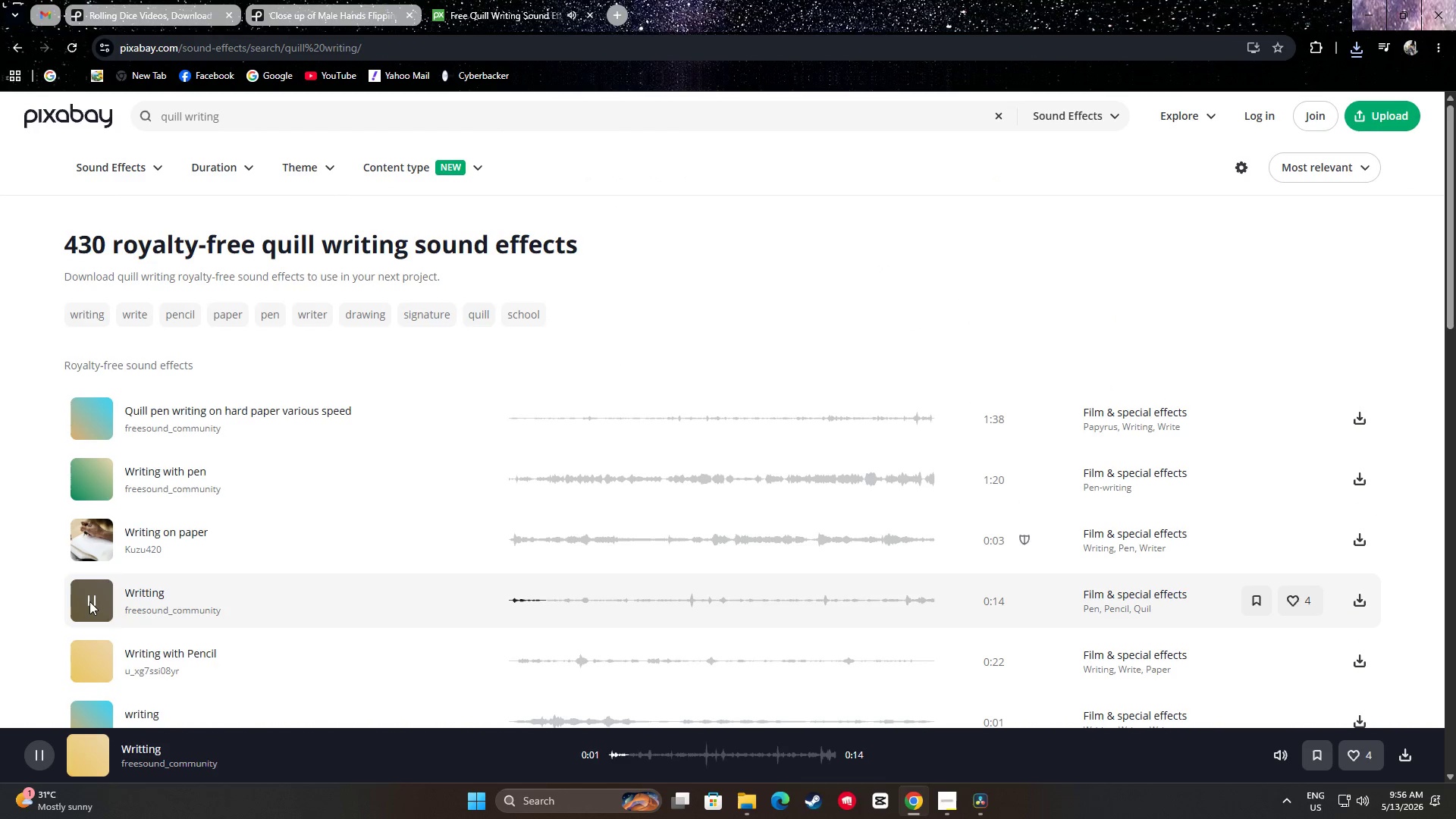 
left_click([89, 601])
 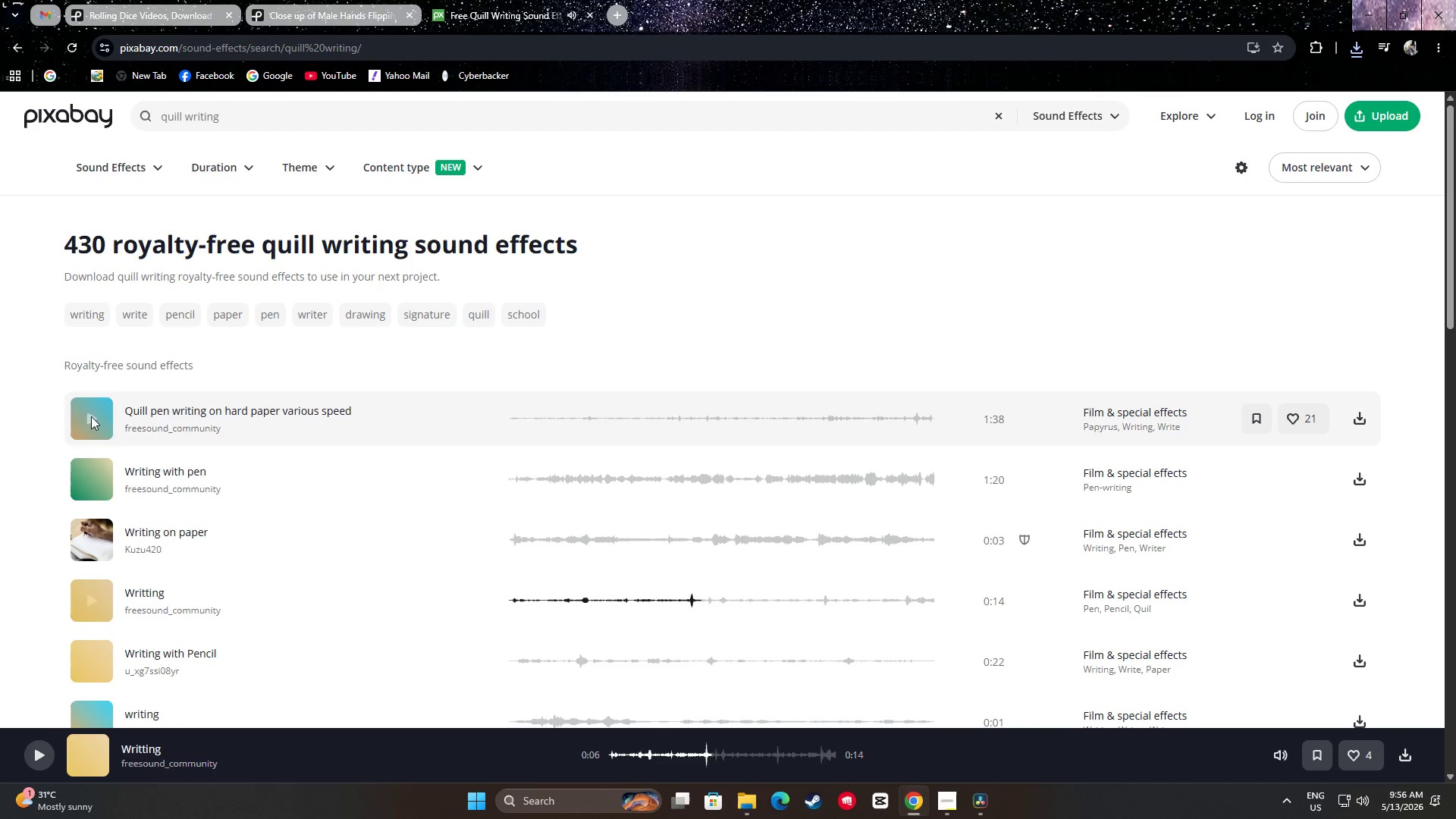 
left_click([91, 414])
 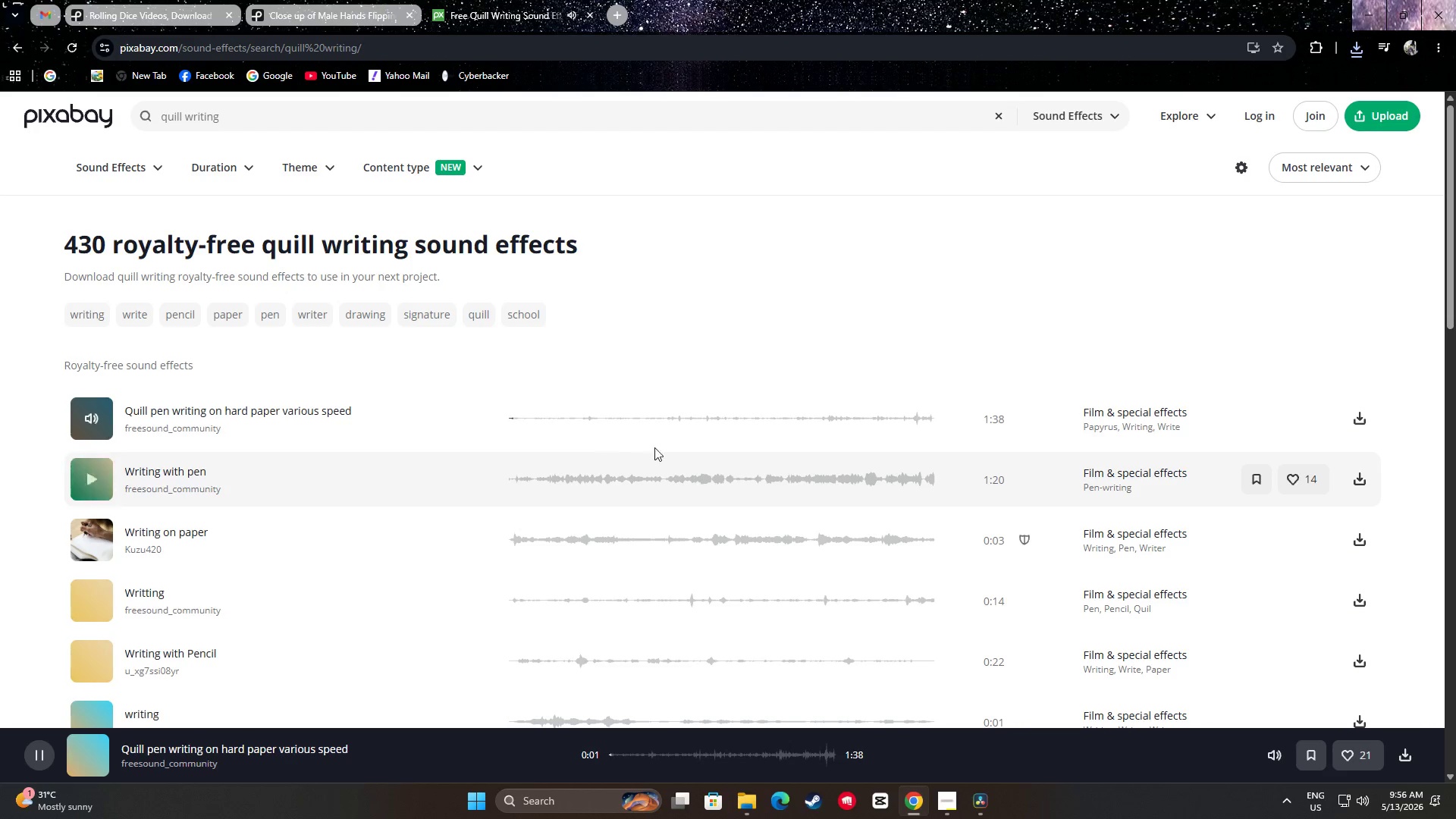 
left_click([576, 421])
 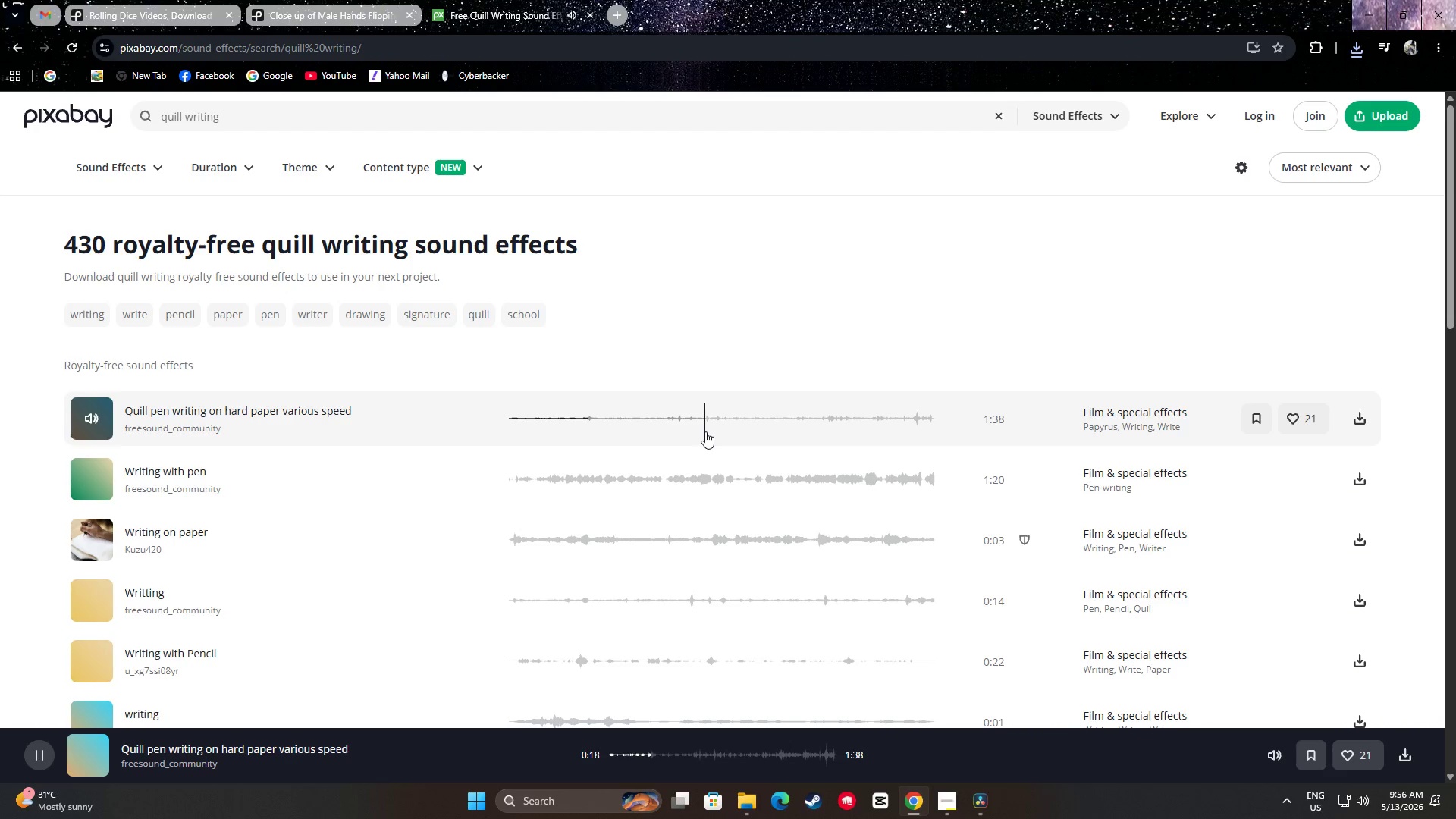 
wait(8.25)
 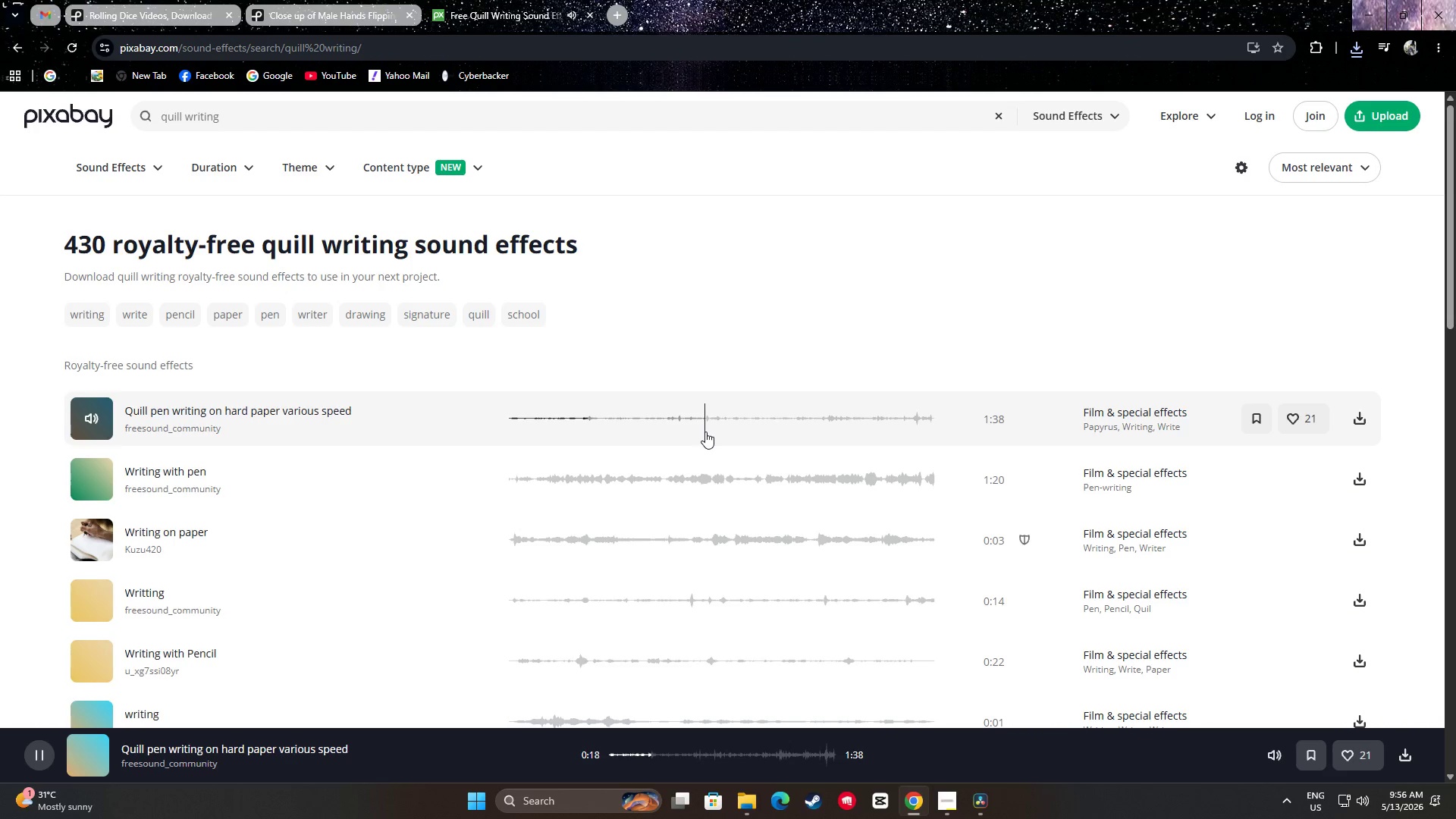 
left_click([90, 419])
 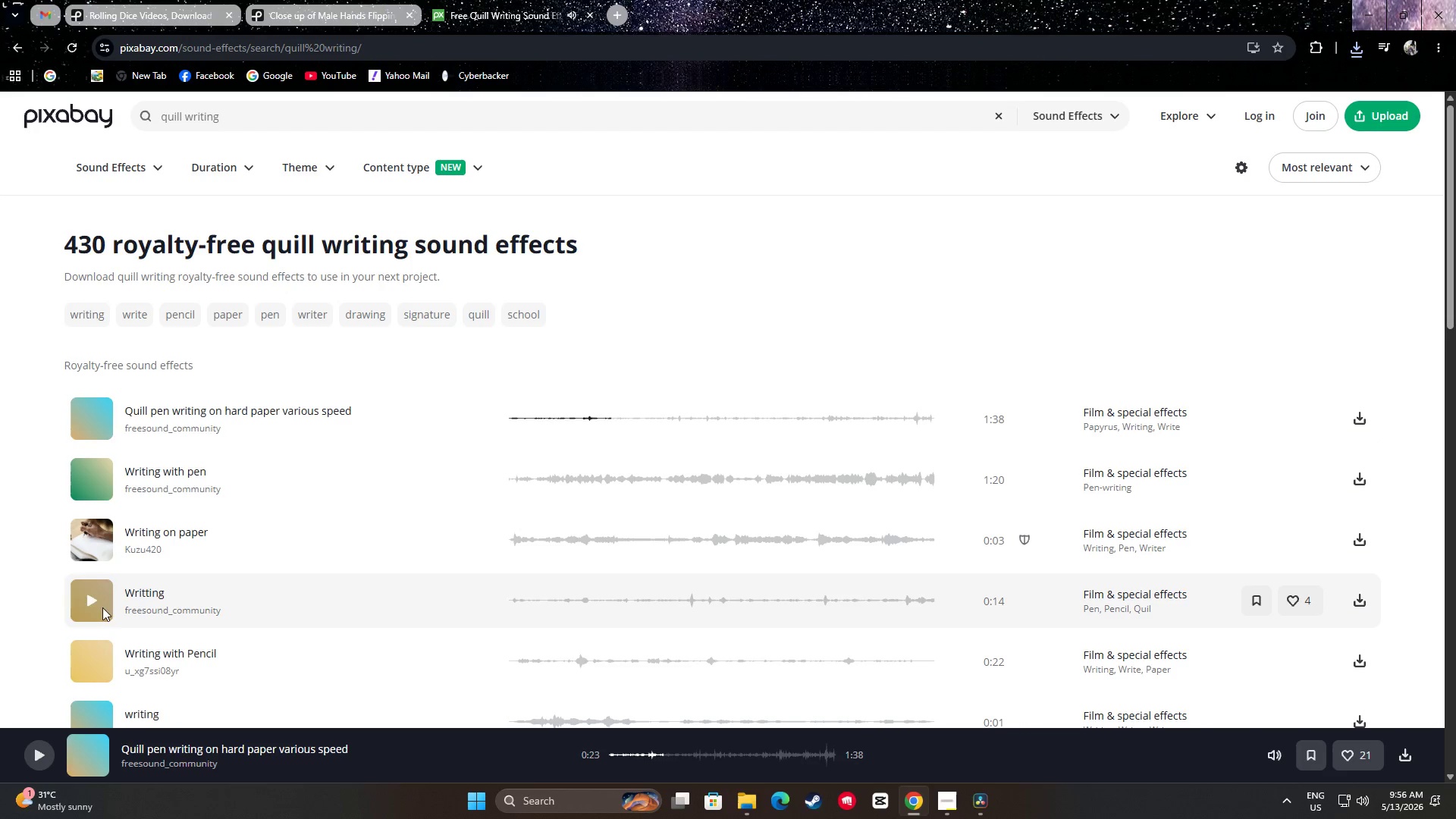 
left_click([91, 597])
 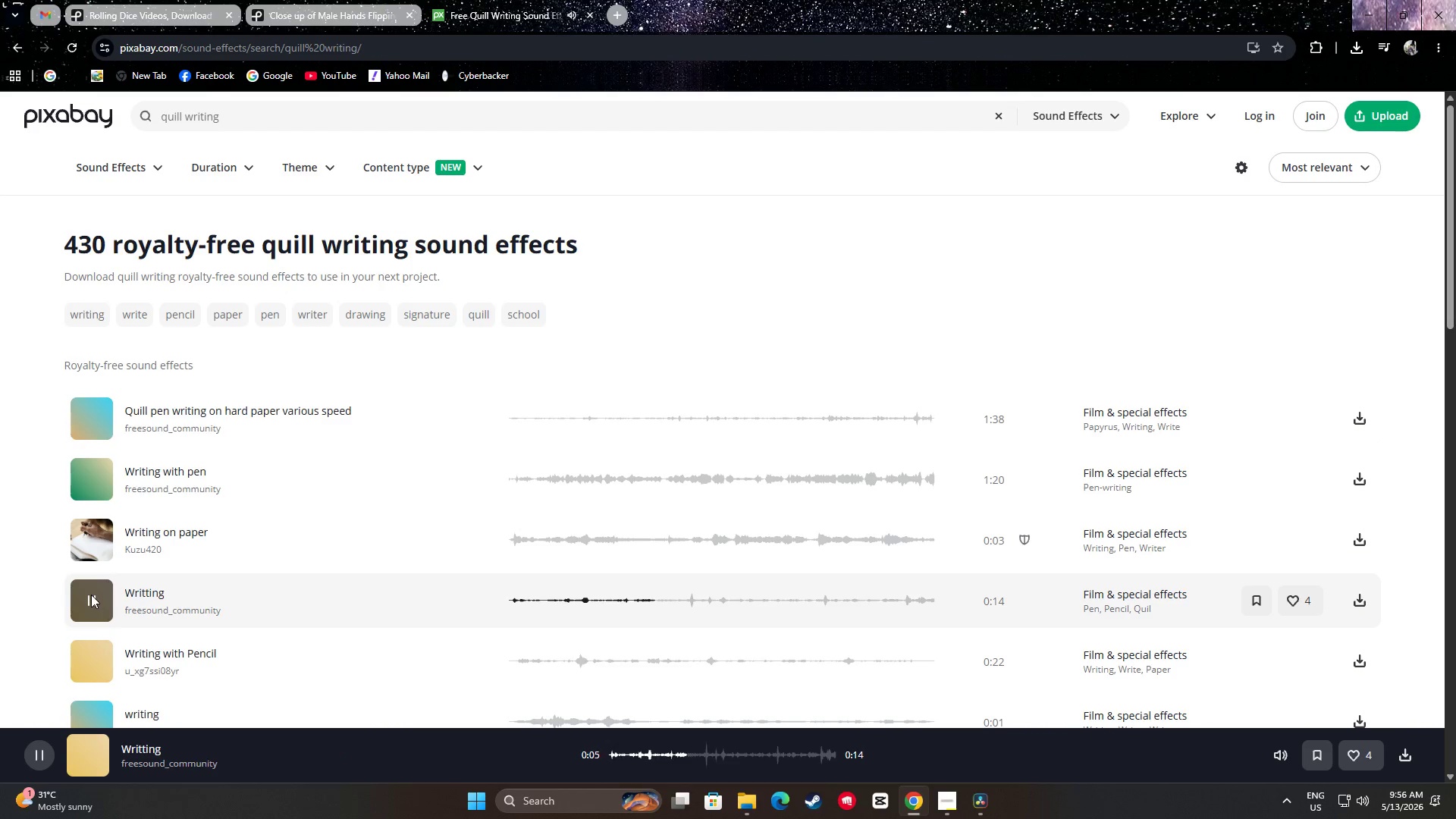 
wait(10.53)
 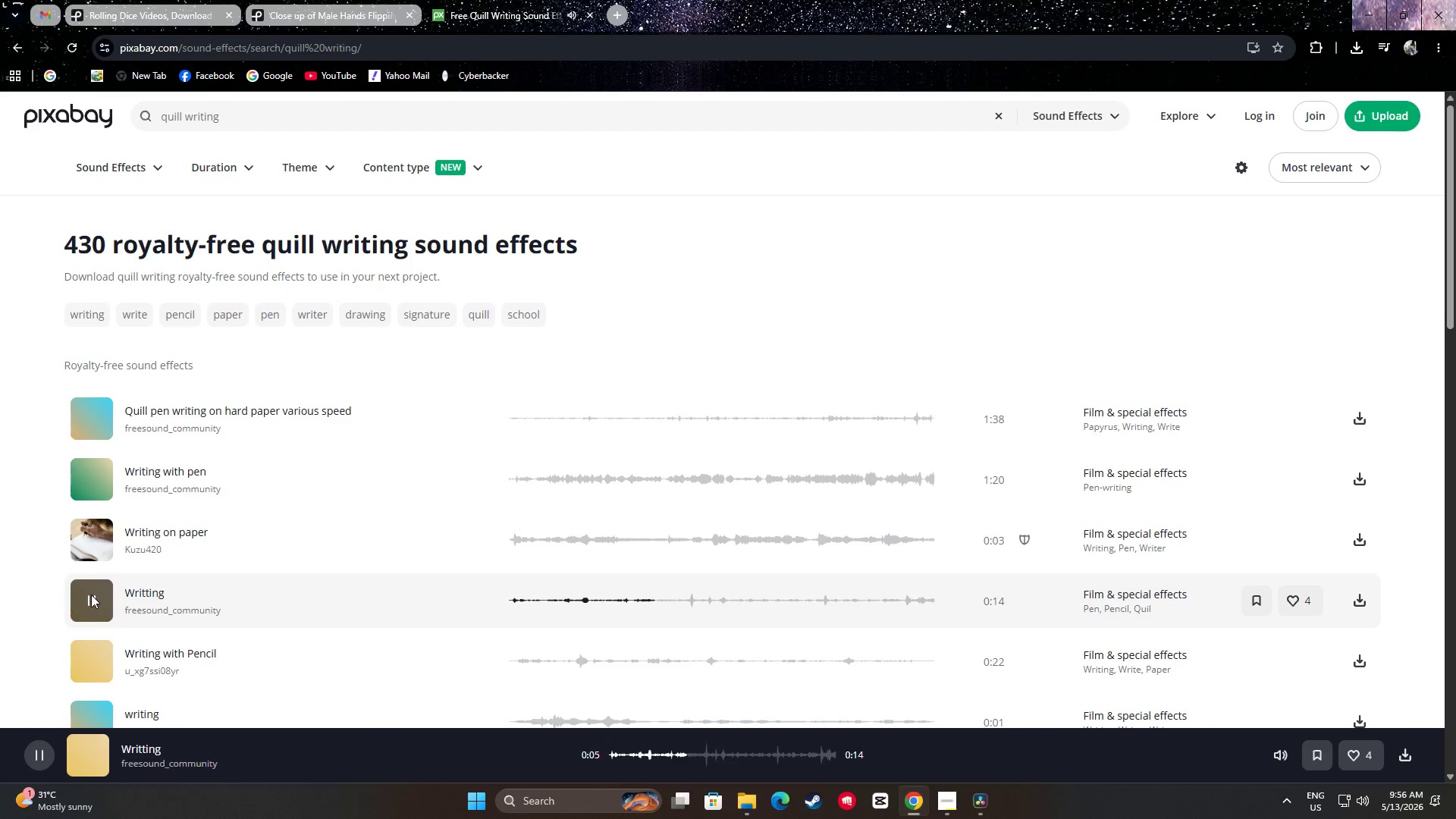 
left_click([687, 600])
 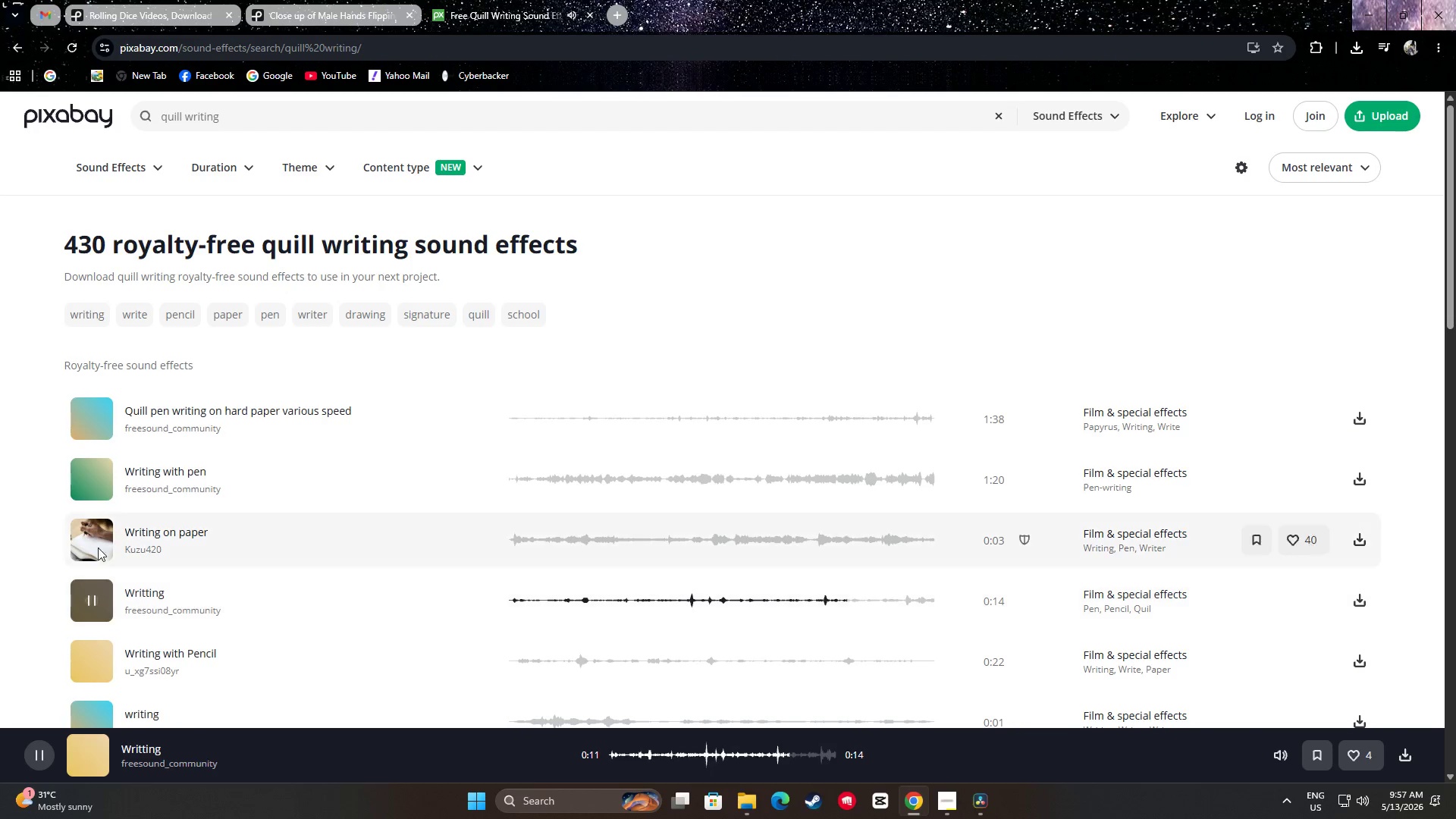 
wait(8.0)
 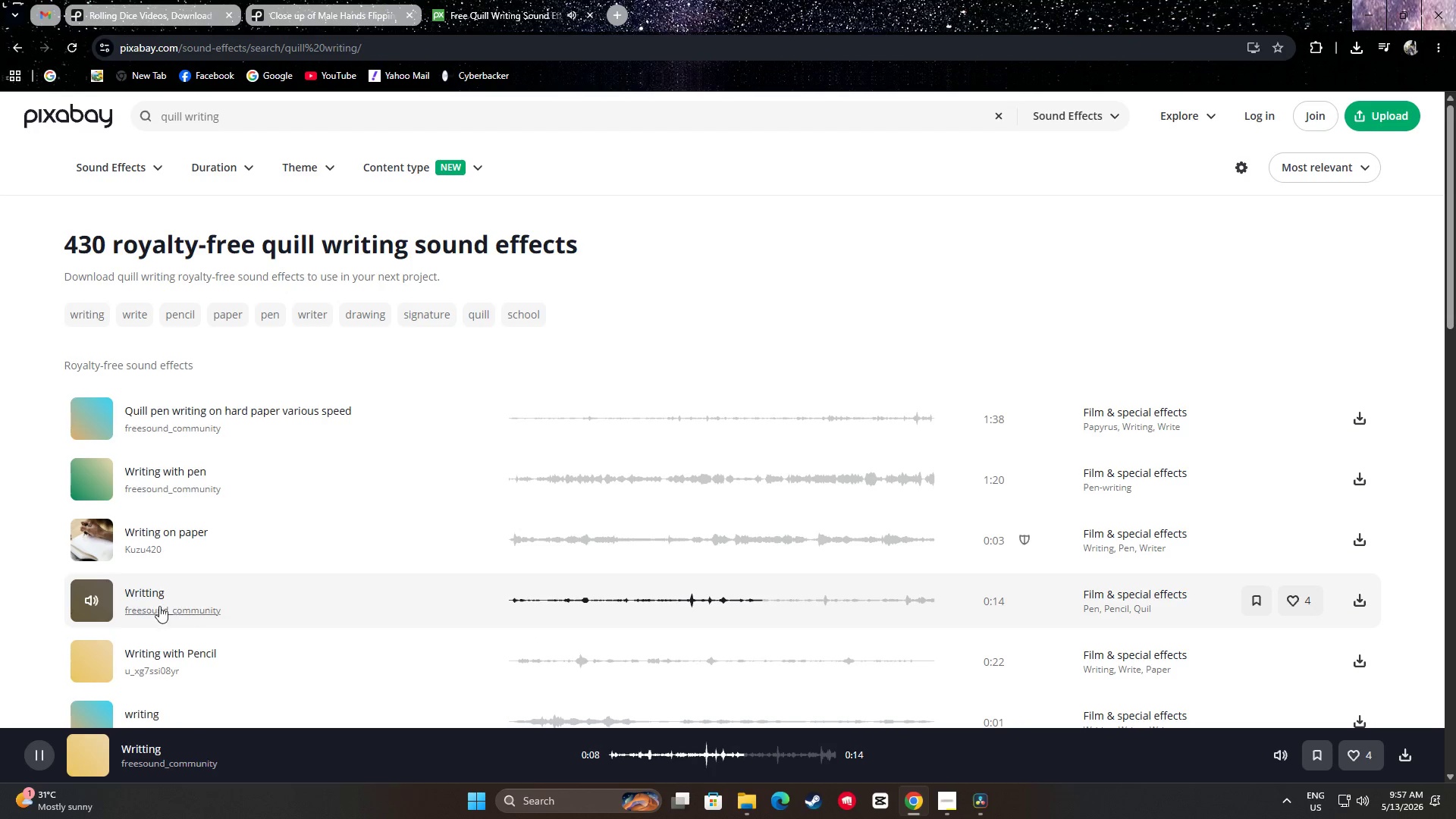 
left_click([91, 599])
 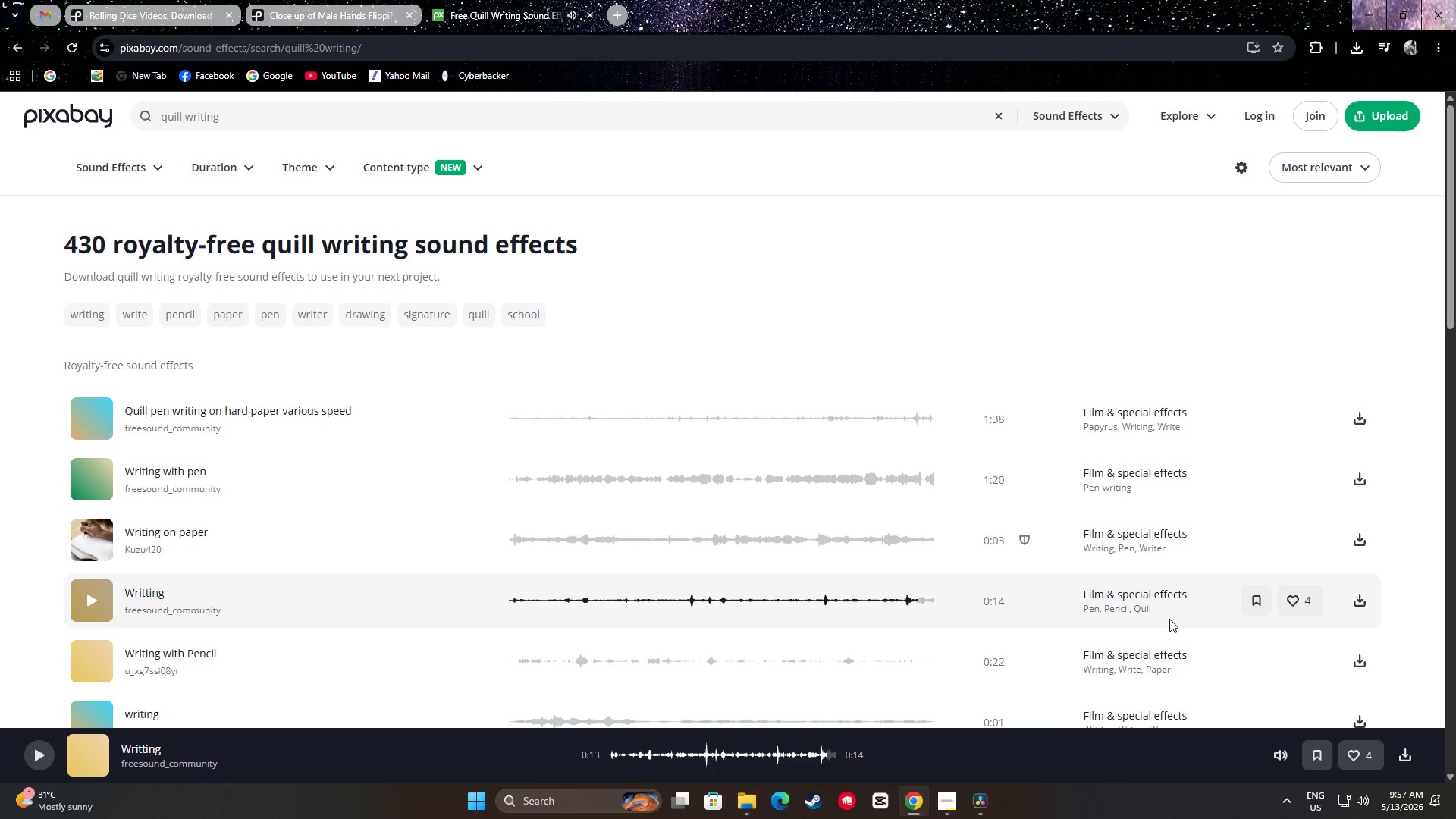 
left_click([1354, 597])
 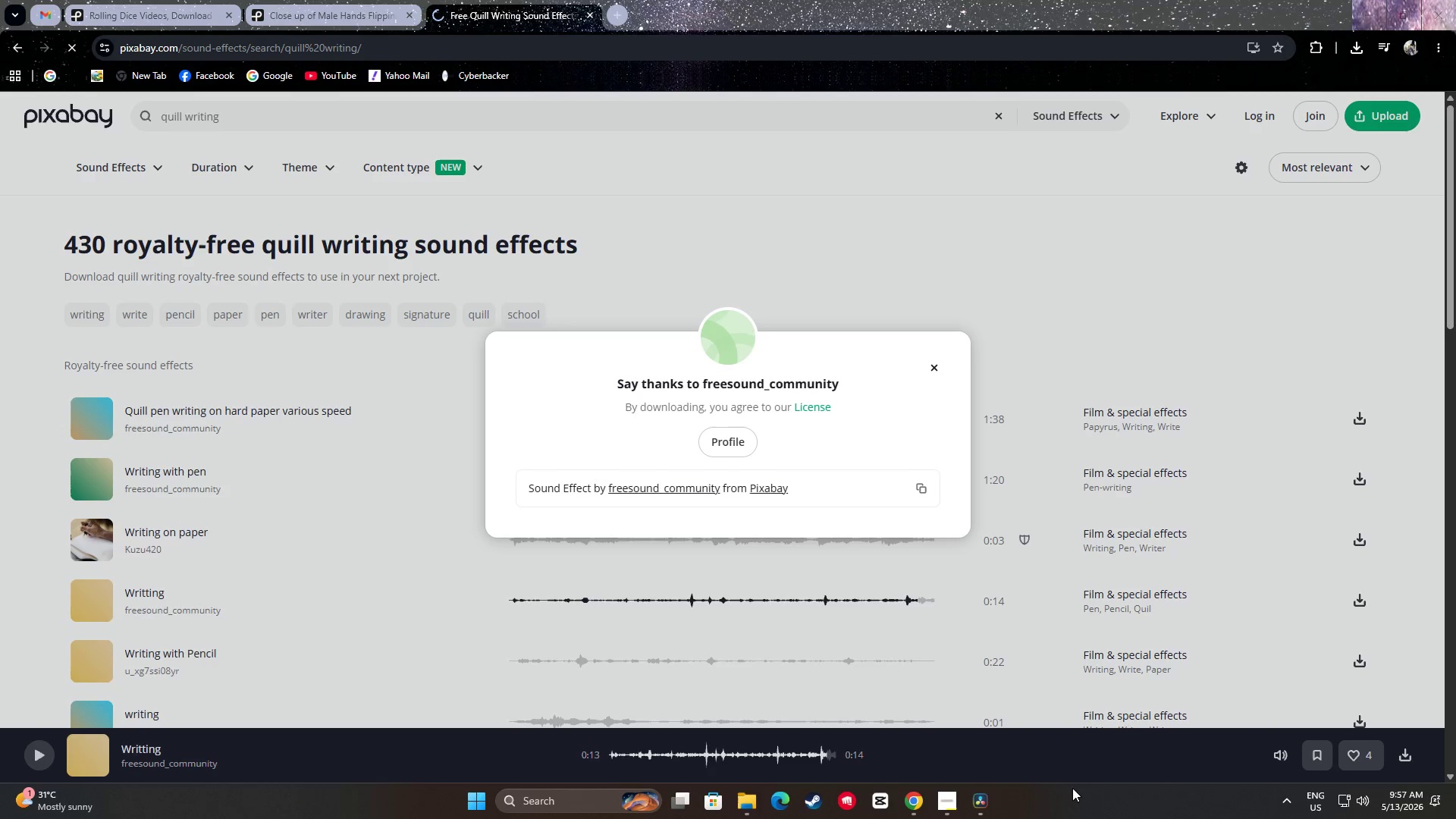 
left_click([987, 802])
 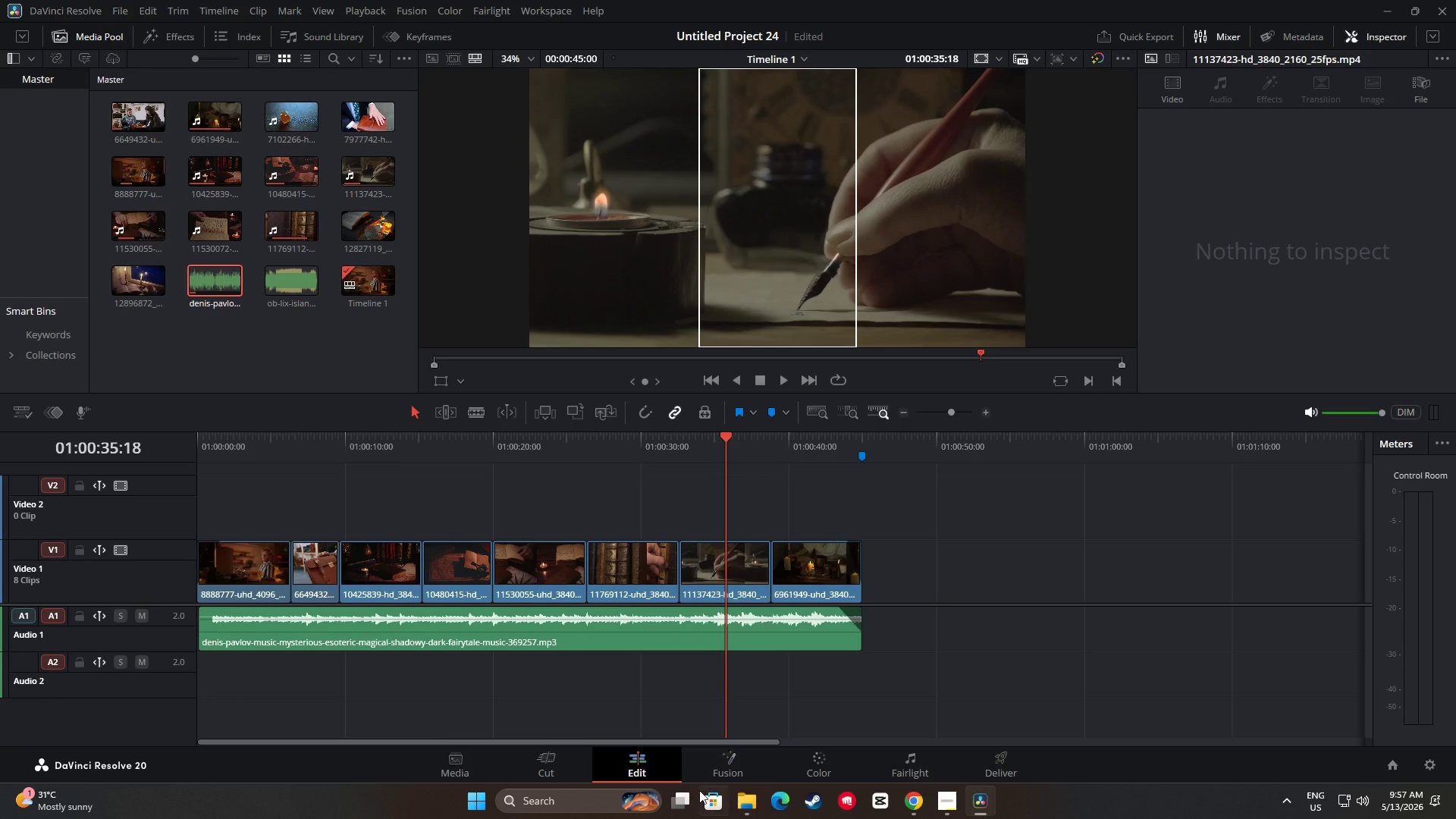 
left_click([758, 799])
 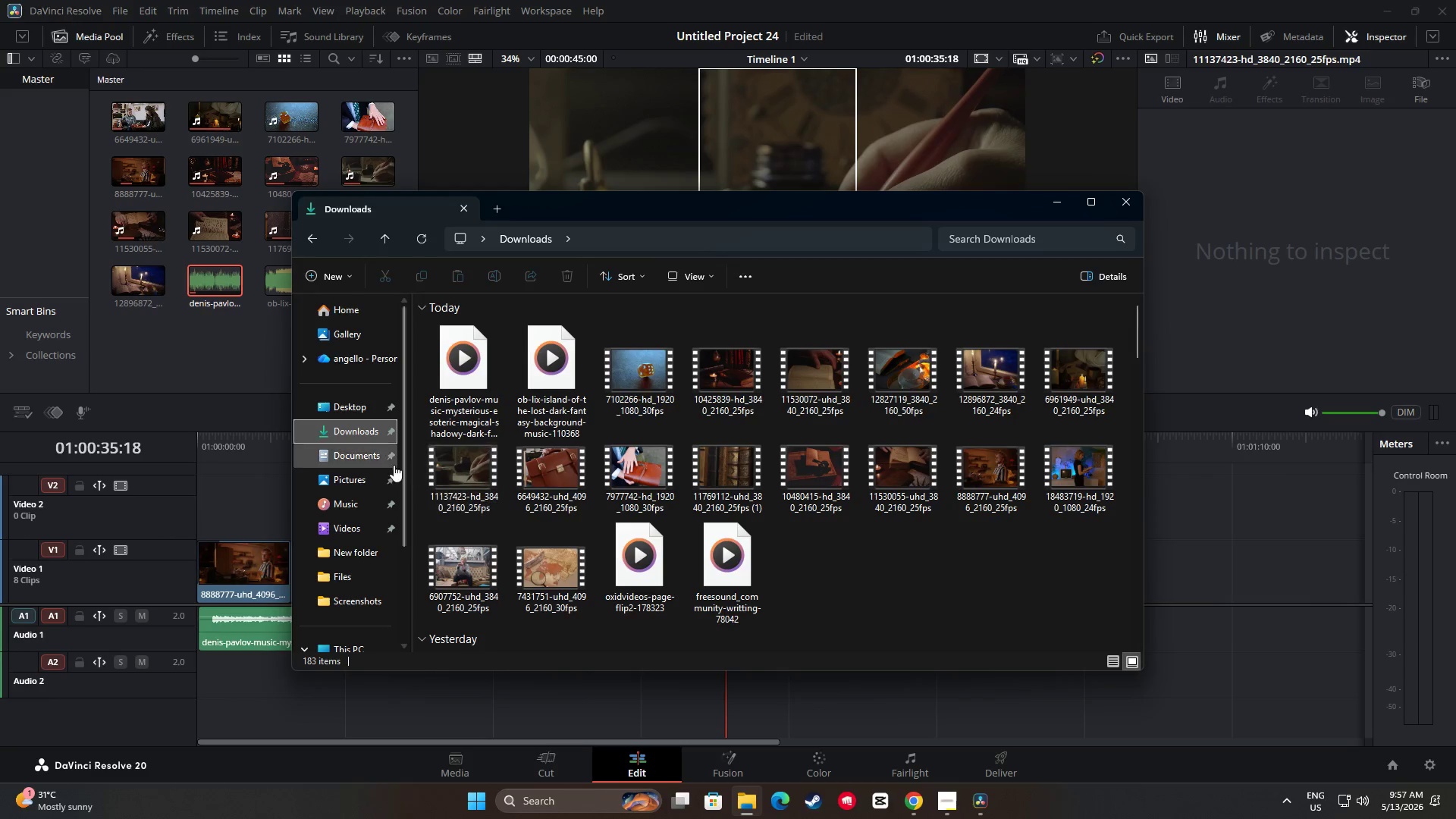 
left_click([350, 433])
 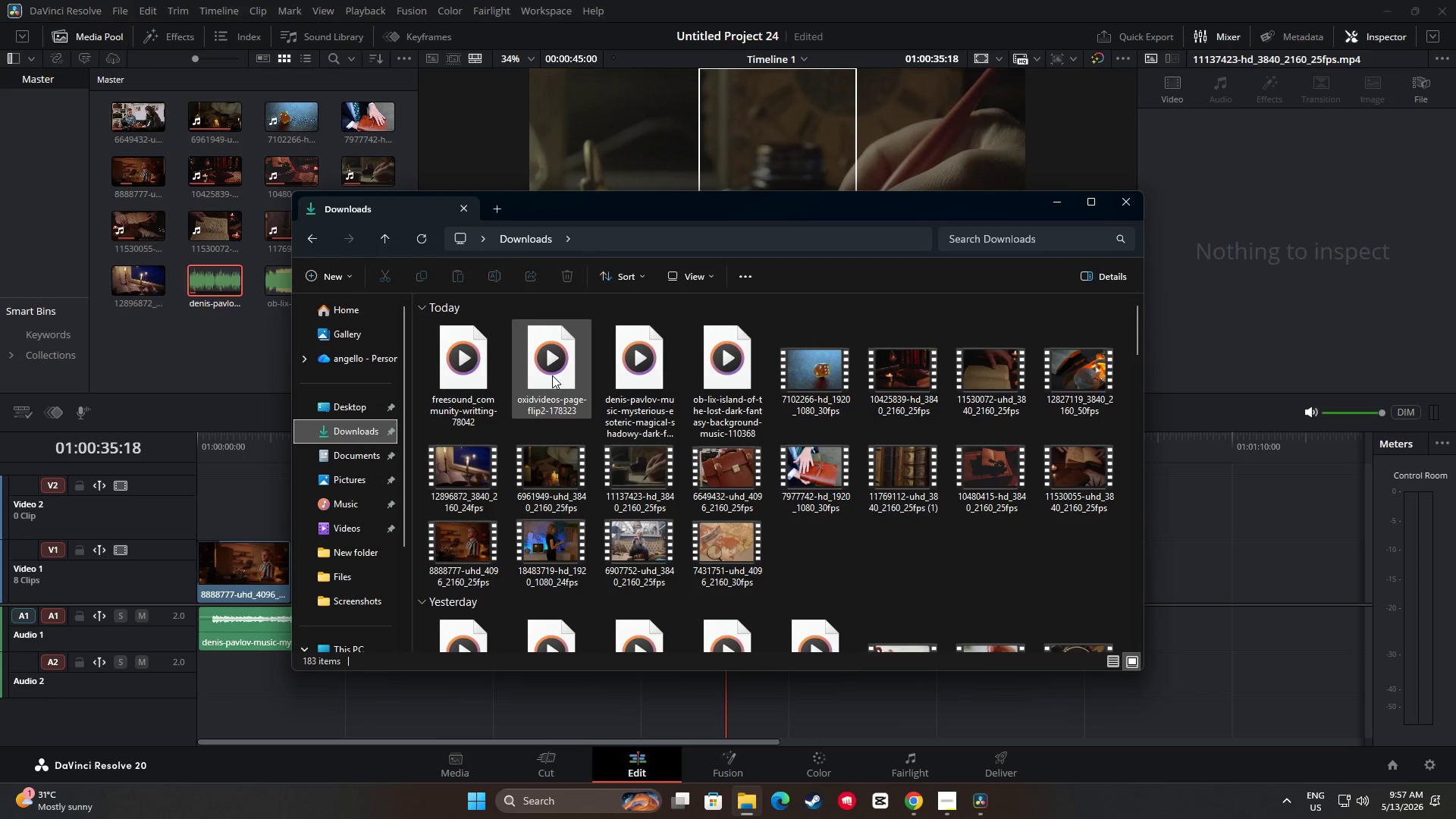 
left_click_drag(start_coordinate=[530, 372], to_coordinate=[295, 681])
 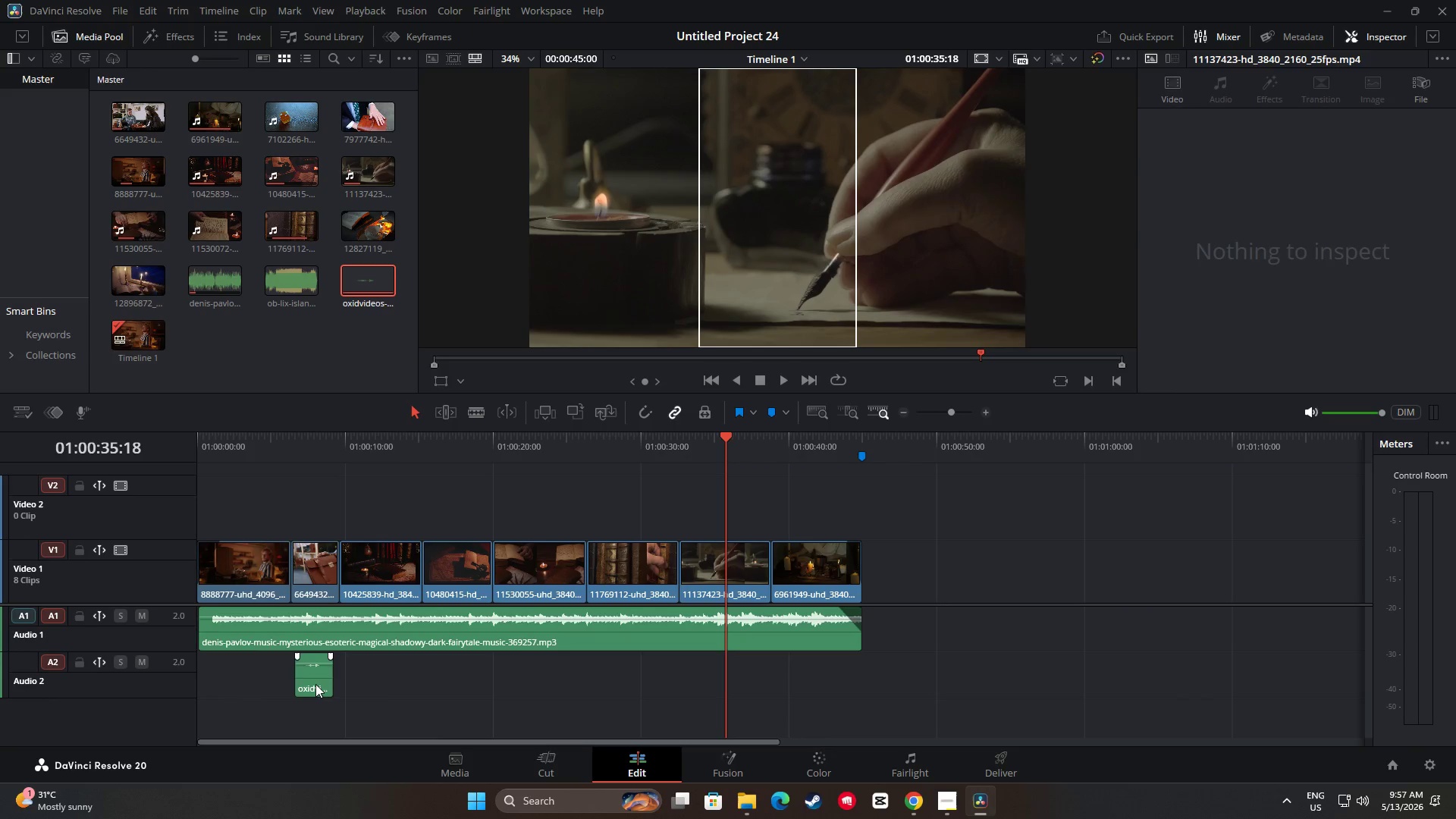 
left_click_drag(start_coordinate=[316, 684], to_coordinate=[516, 679])
 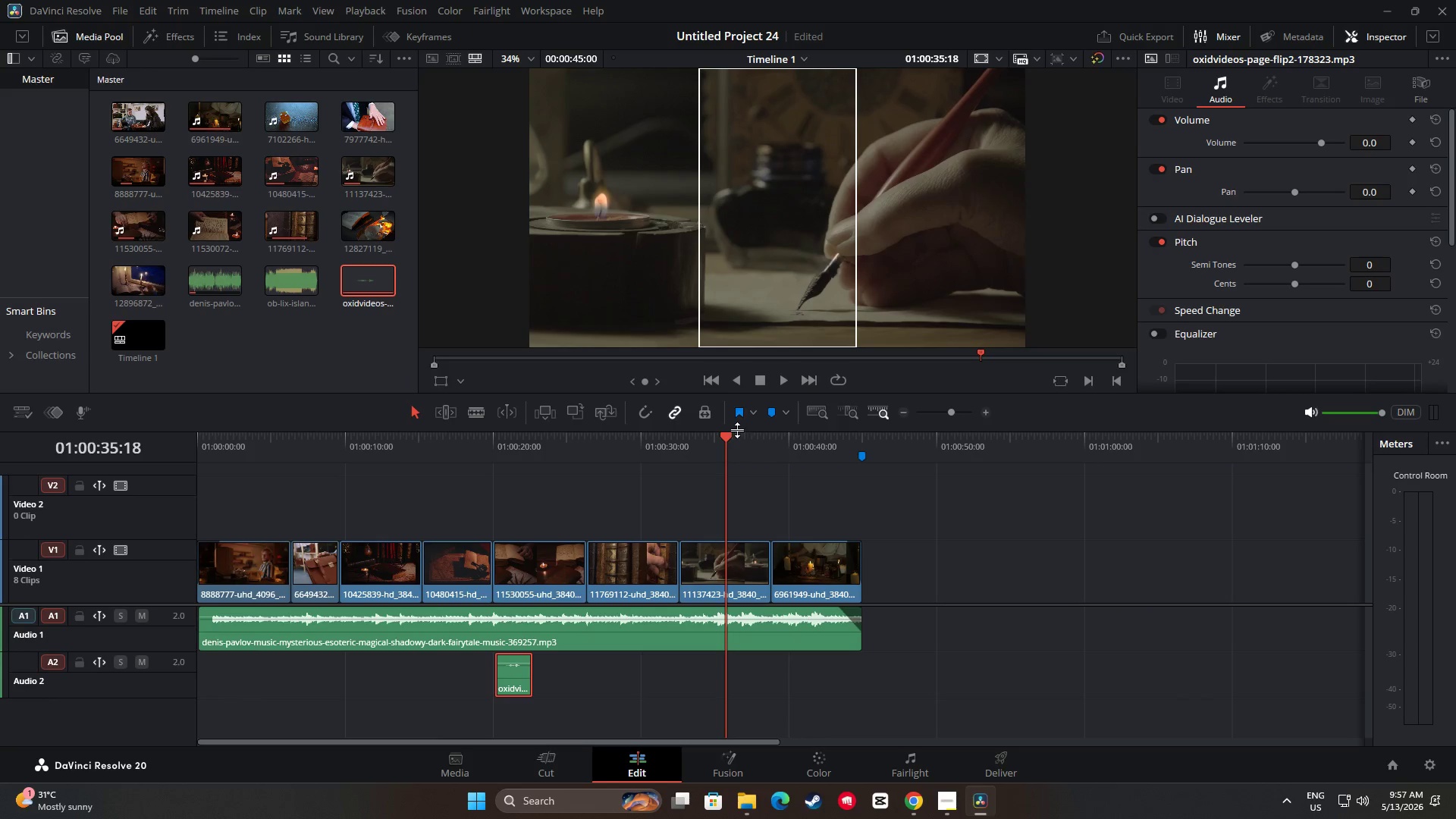 
left_click_drag(start_coordinate=[726, 439], to_coordinate=[480, 461])
 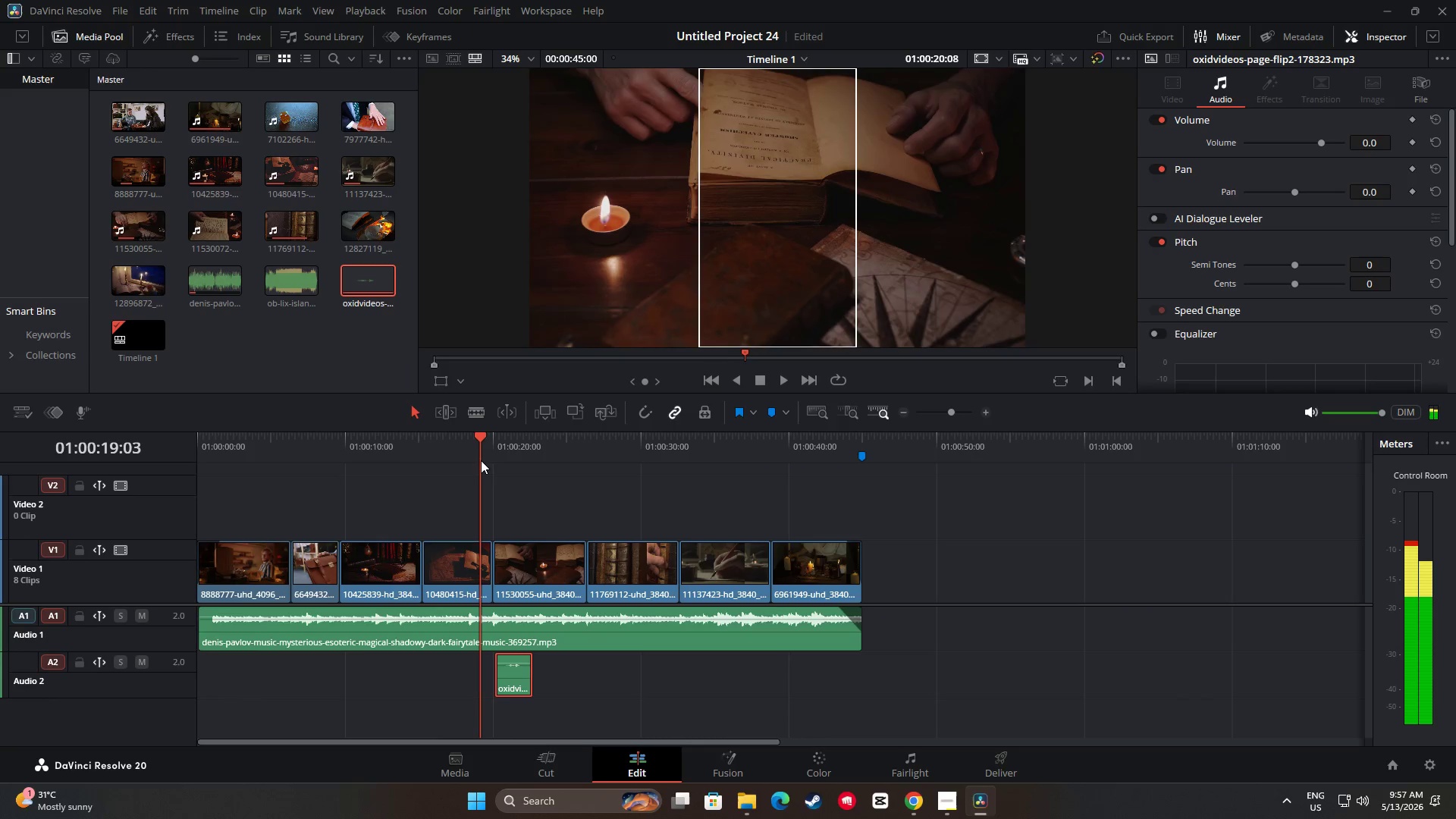 
key(Space)
 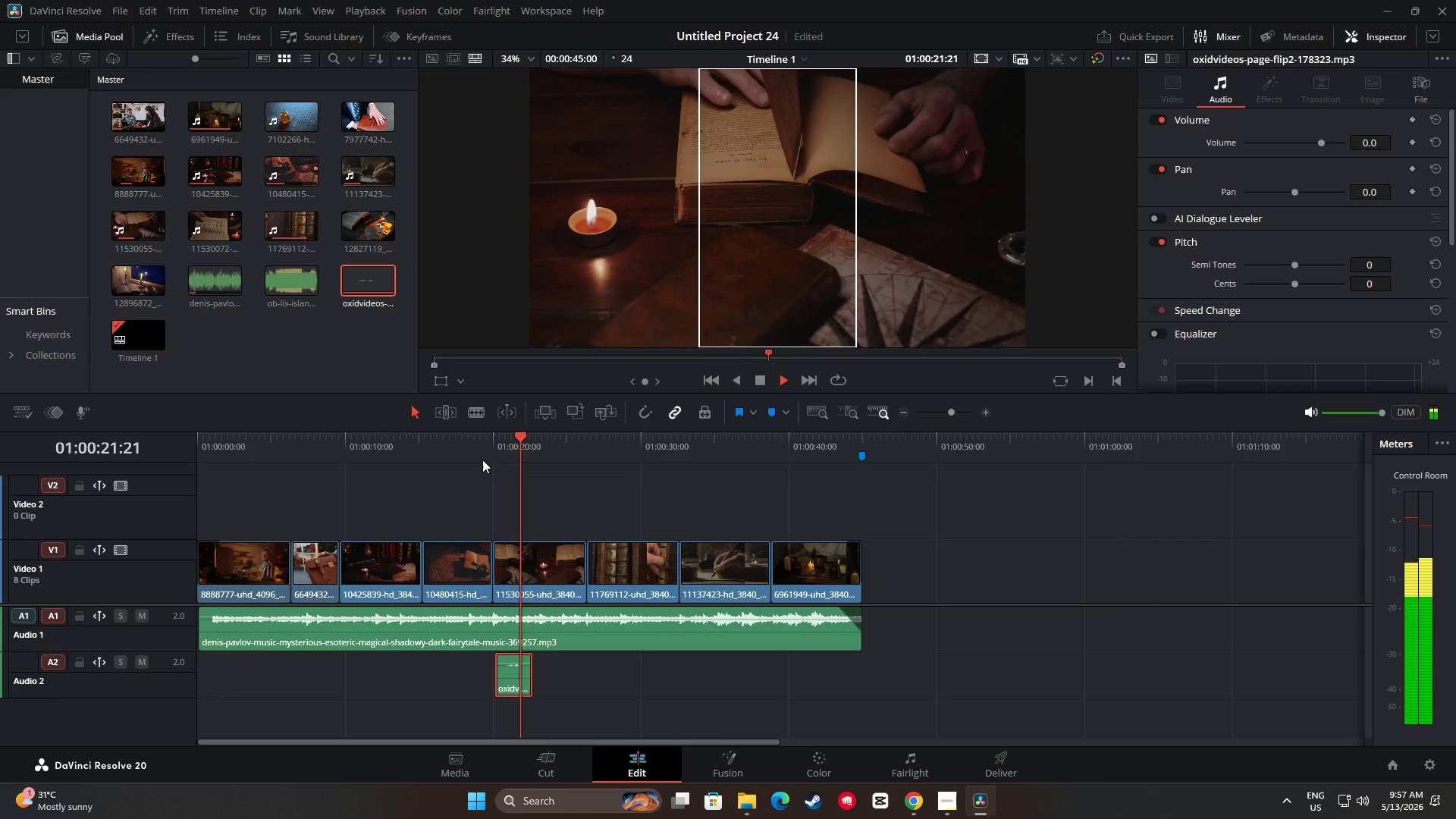 
key(Space)
 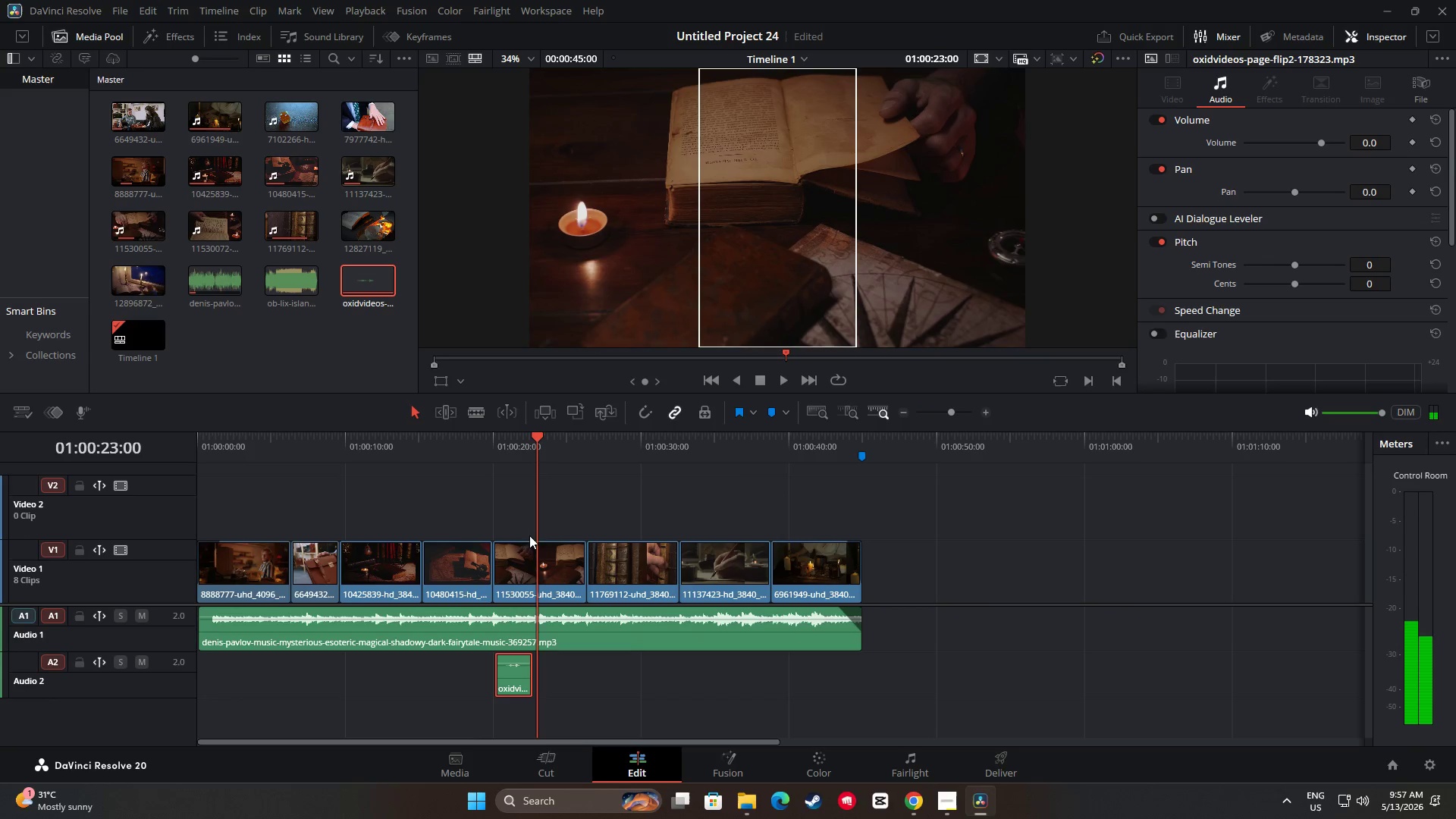 
key(Space)
 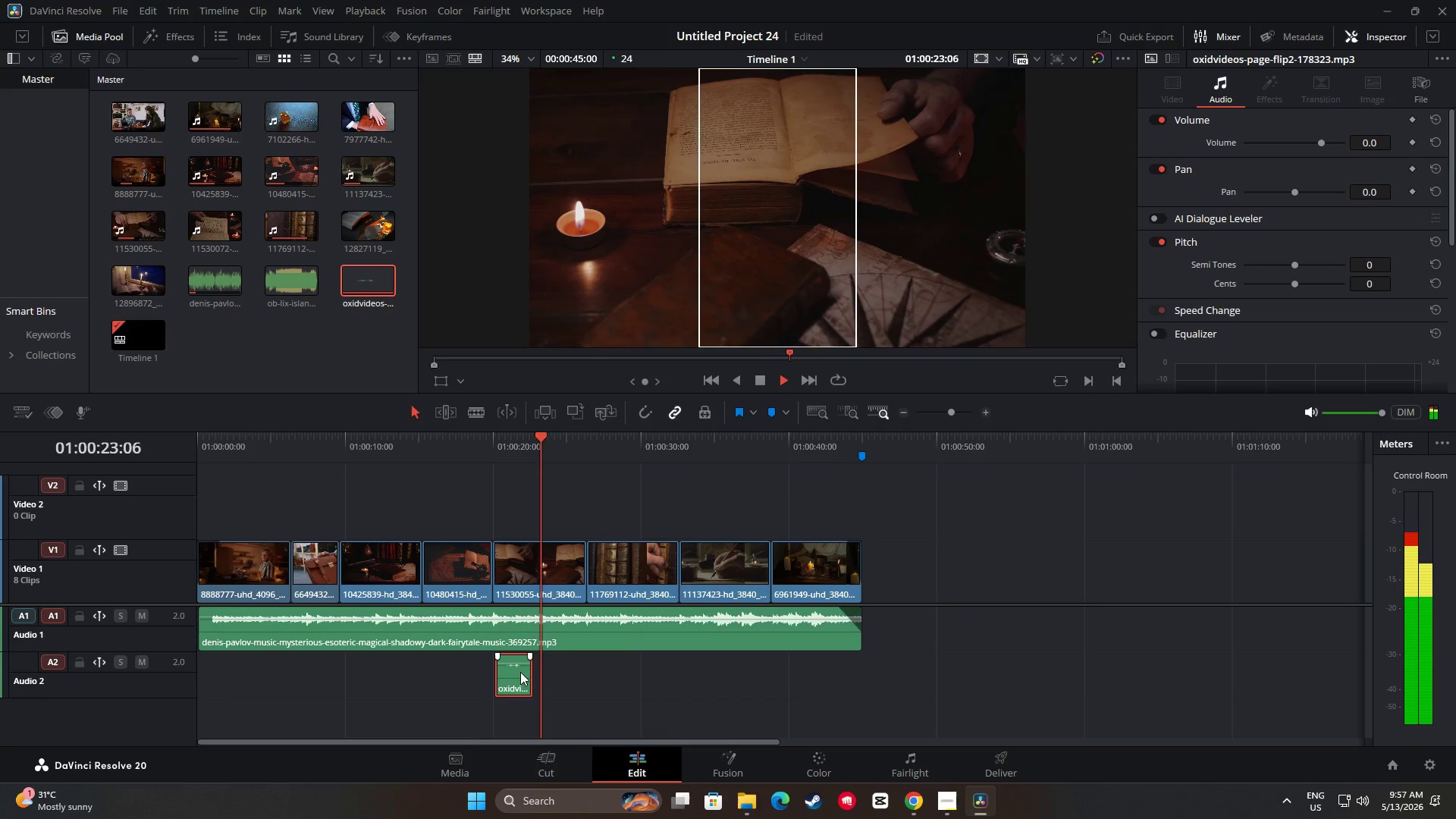 
key(Space)
 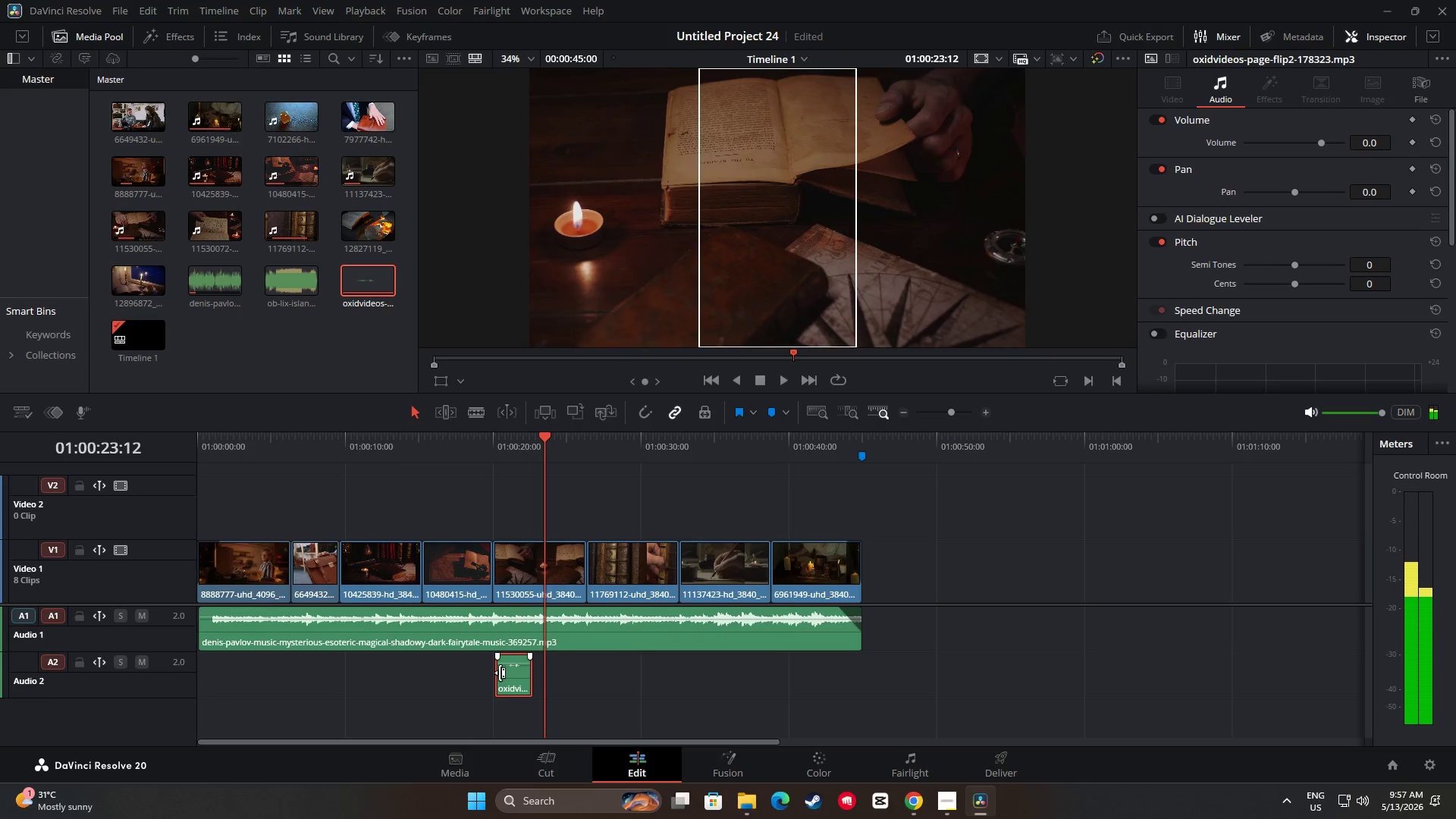 
left_click_drag(start_coordinate=[500, 673], to_coordinate=[507, 672])
 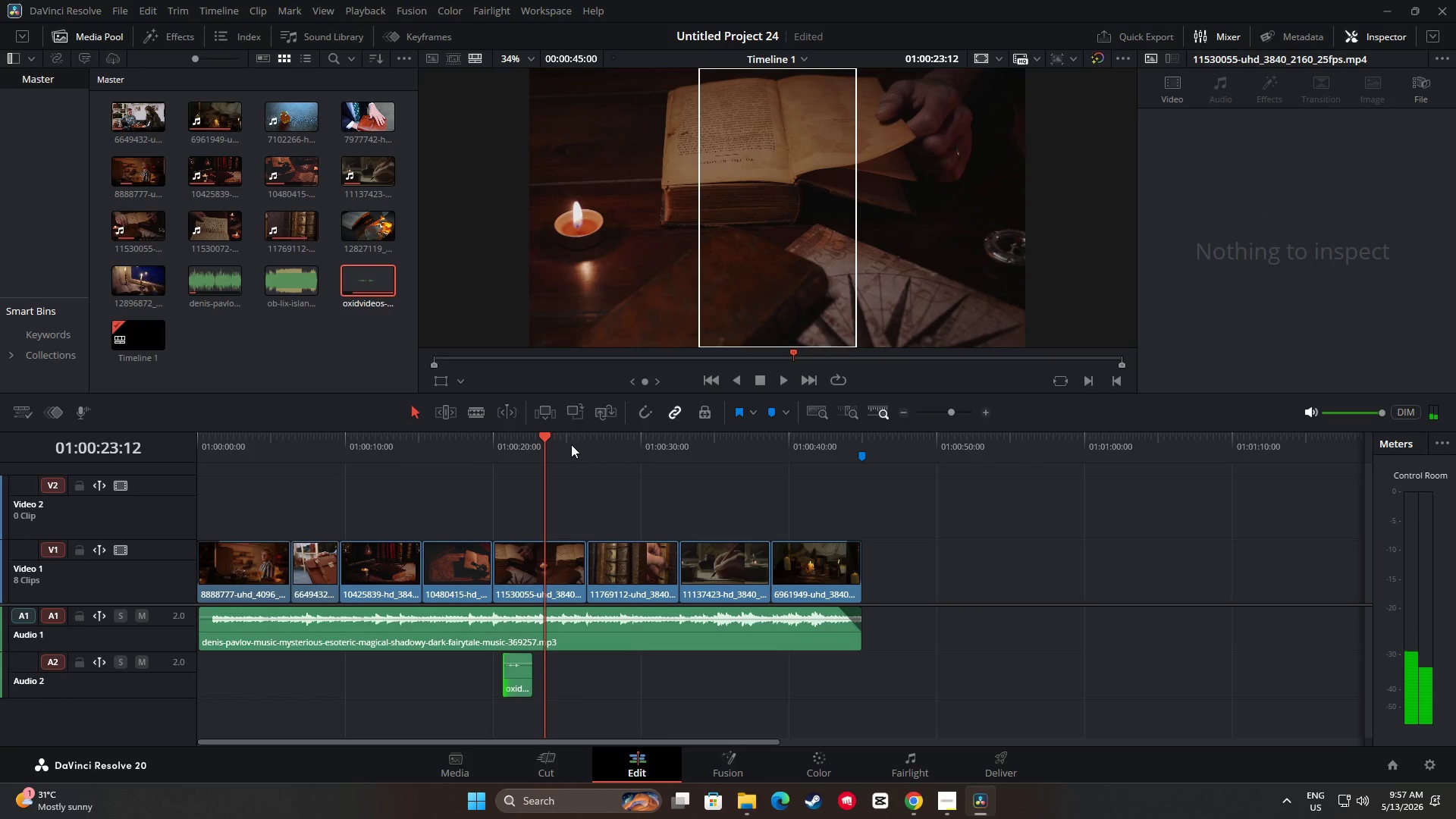 
left_click_drag(start_coordinate=[555, 441], to_coordinate=[485, 443])
 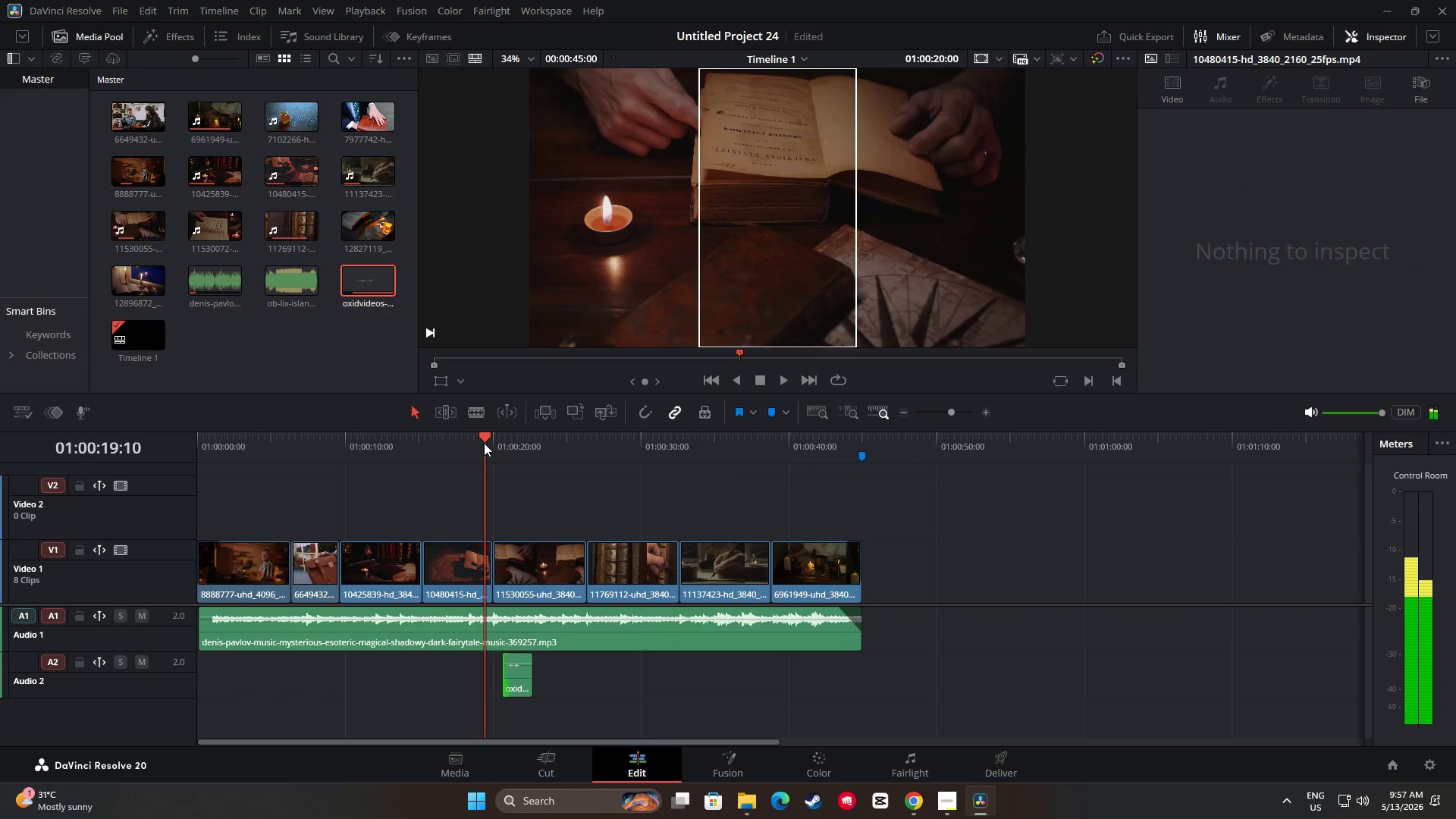 
key(Space)
 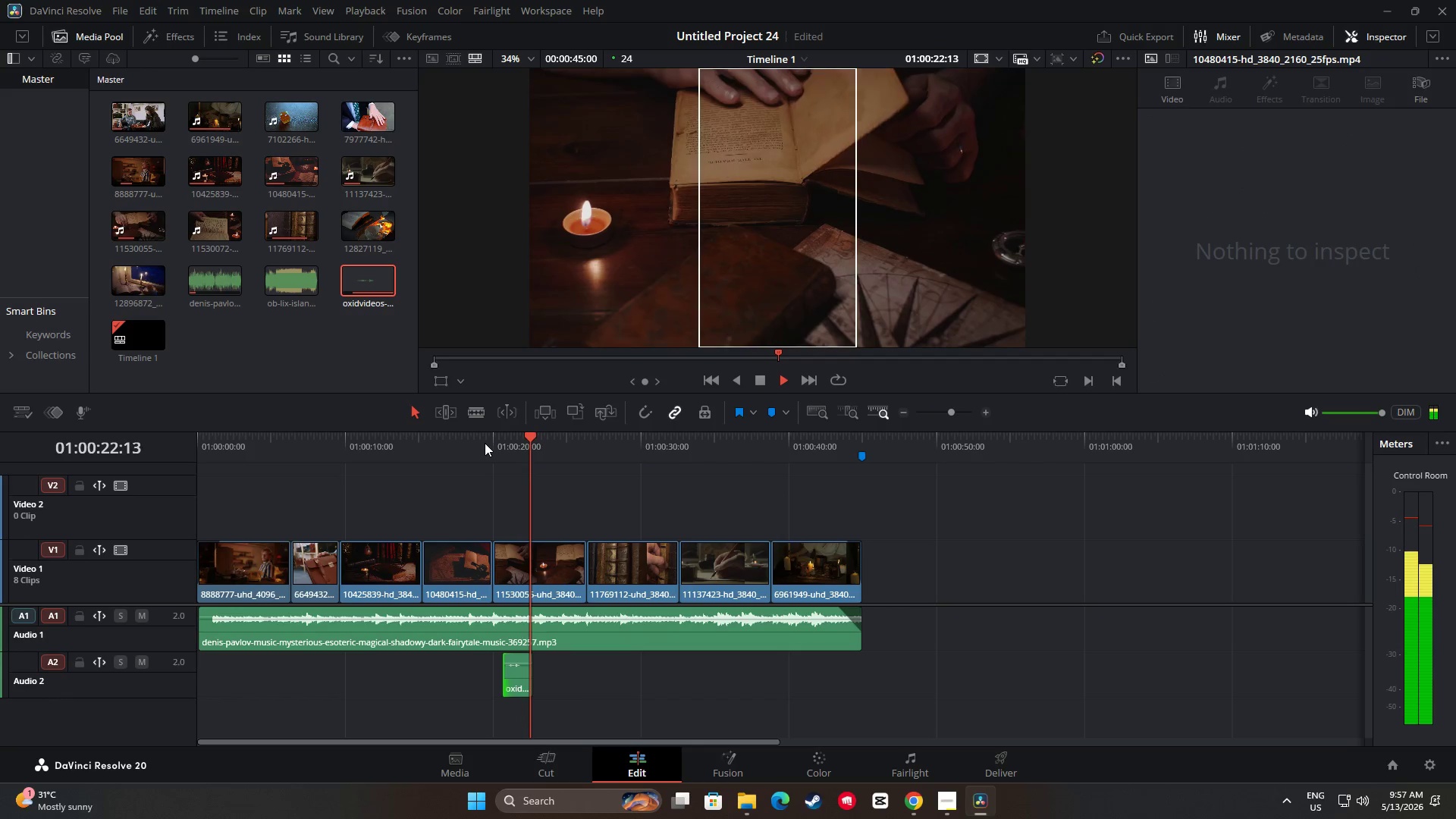 
key(Space)
 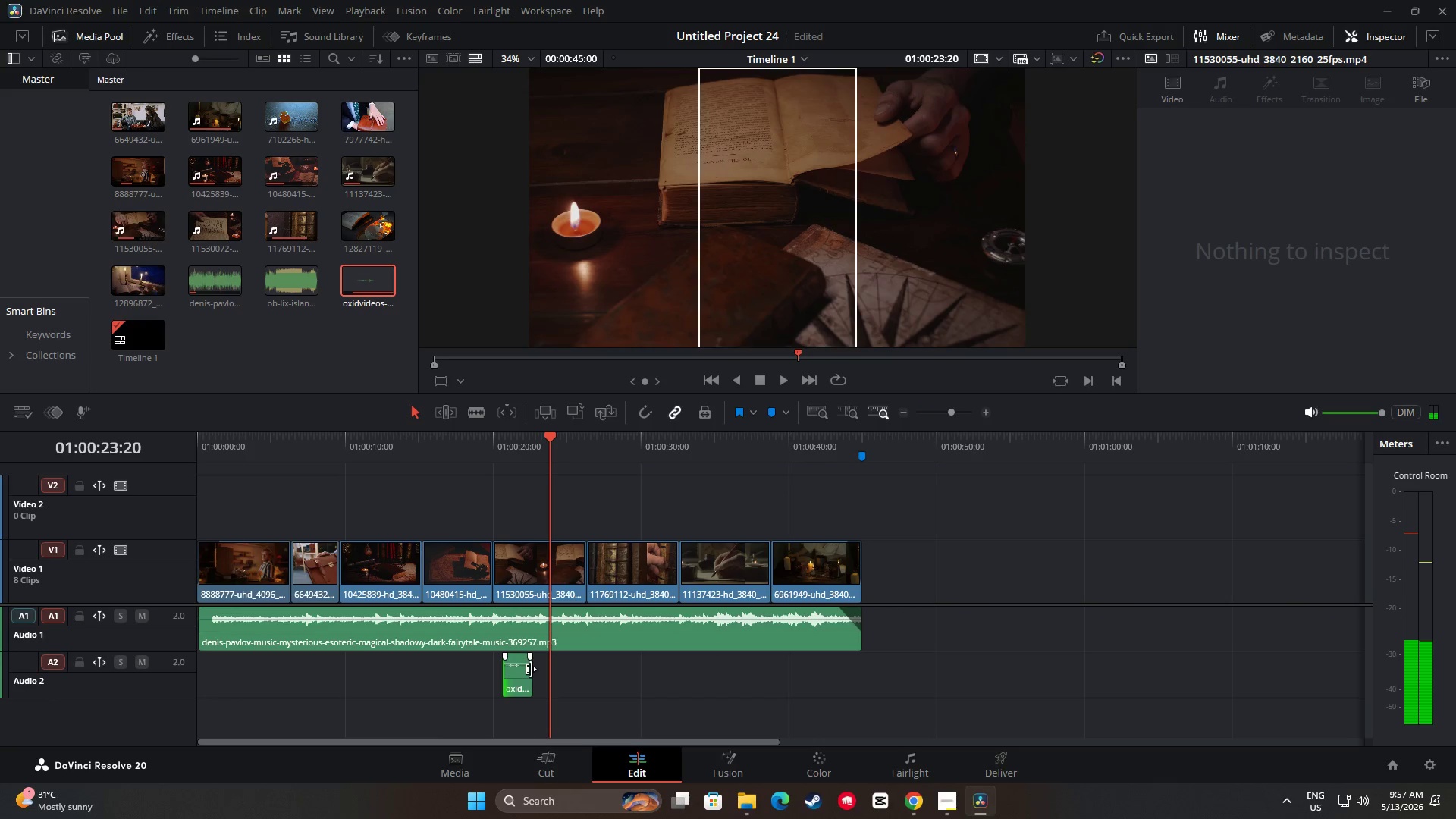 
left_click_drag(start_coordinate=[531, 669], to_coordinate=[724, 668])
 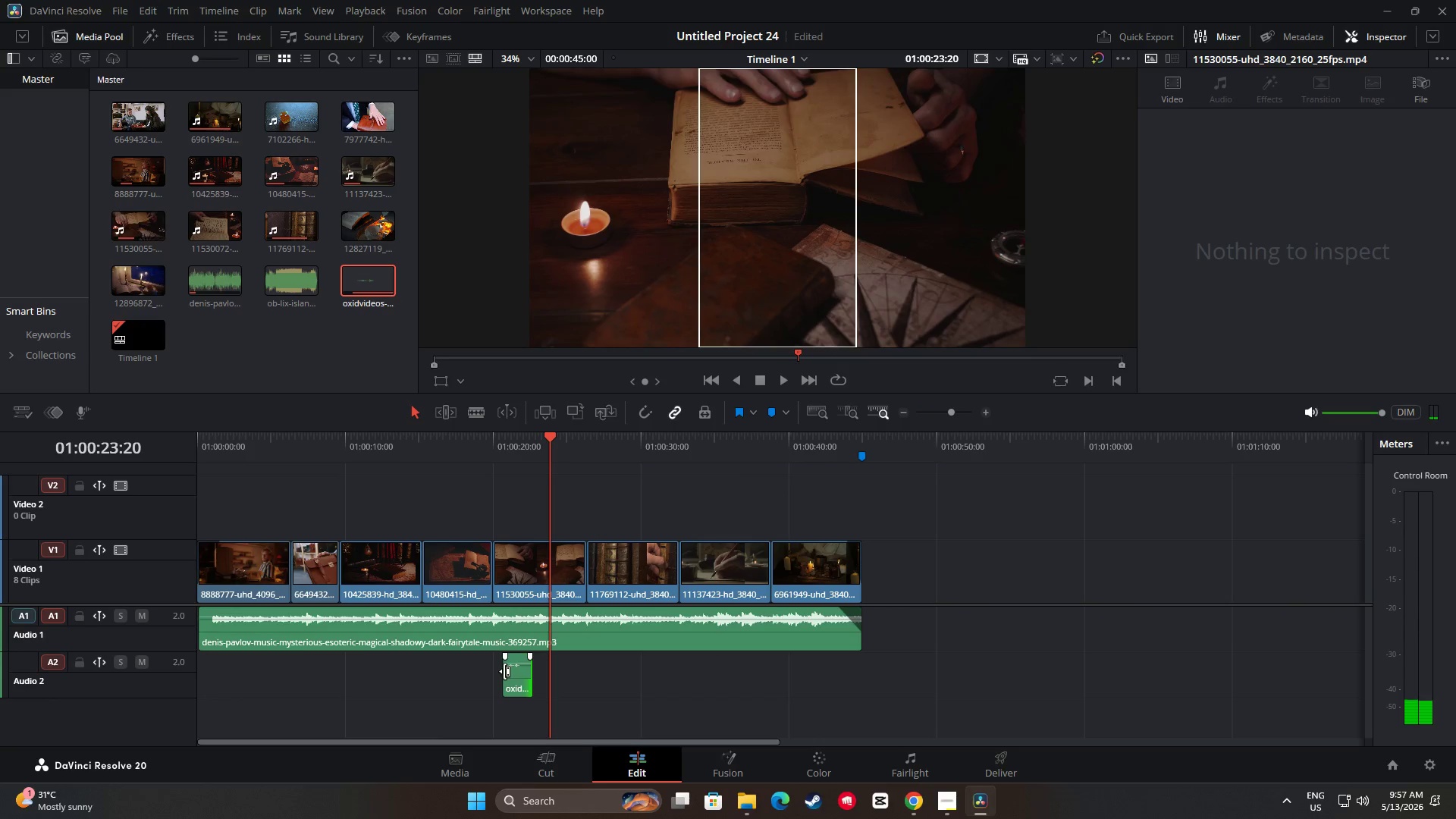 
left_click_drag(start_coordinate=[504, 671], to_coordinate=[450, 669])
 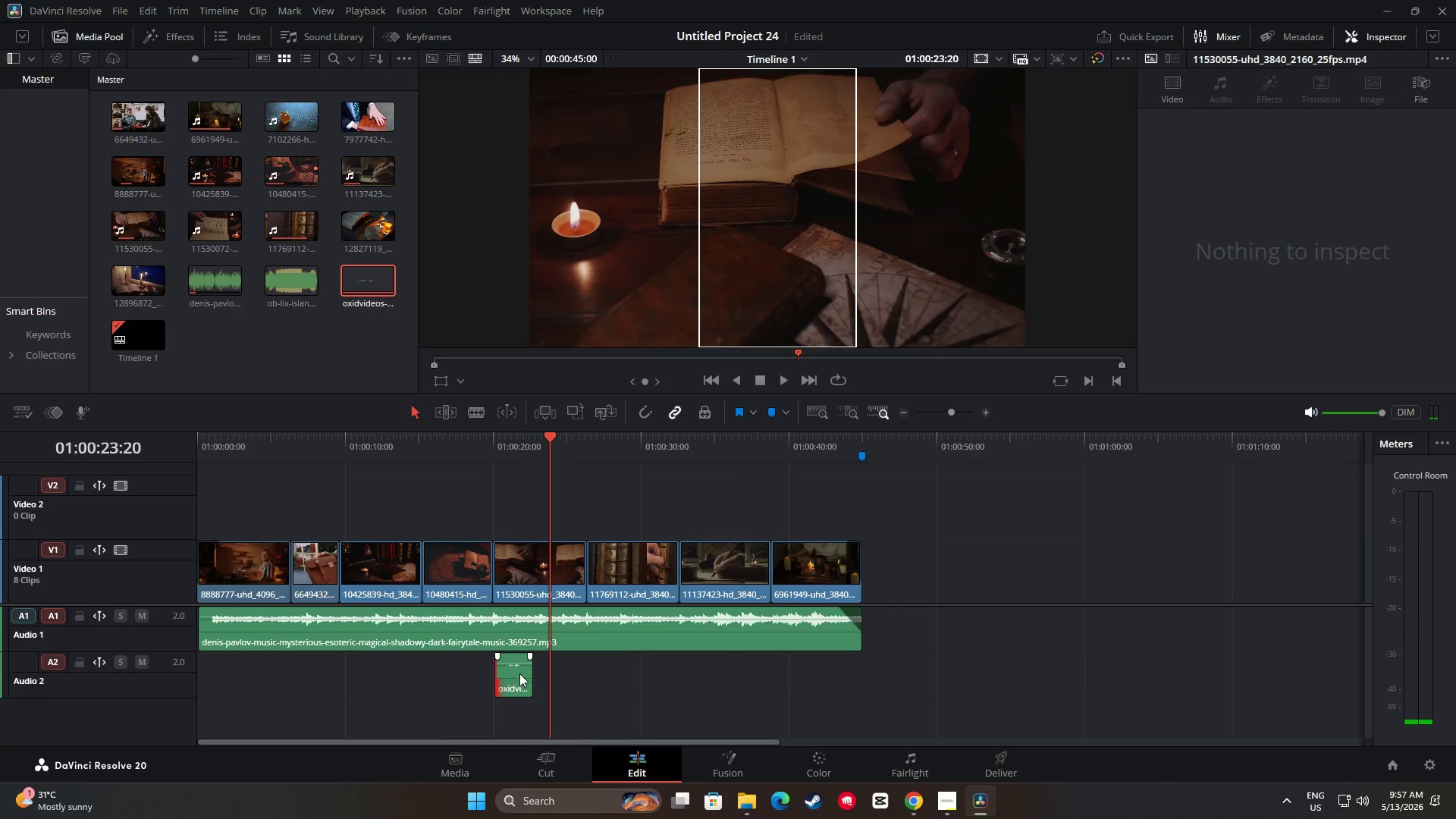 
left_click_drag(start_coordinate=[521, 671], to_coordinate=[536, 670])
 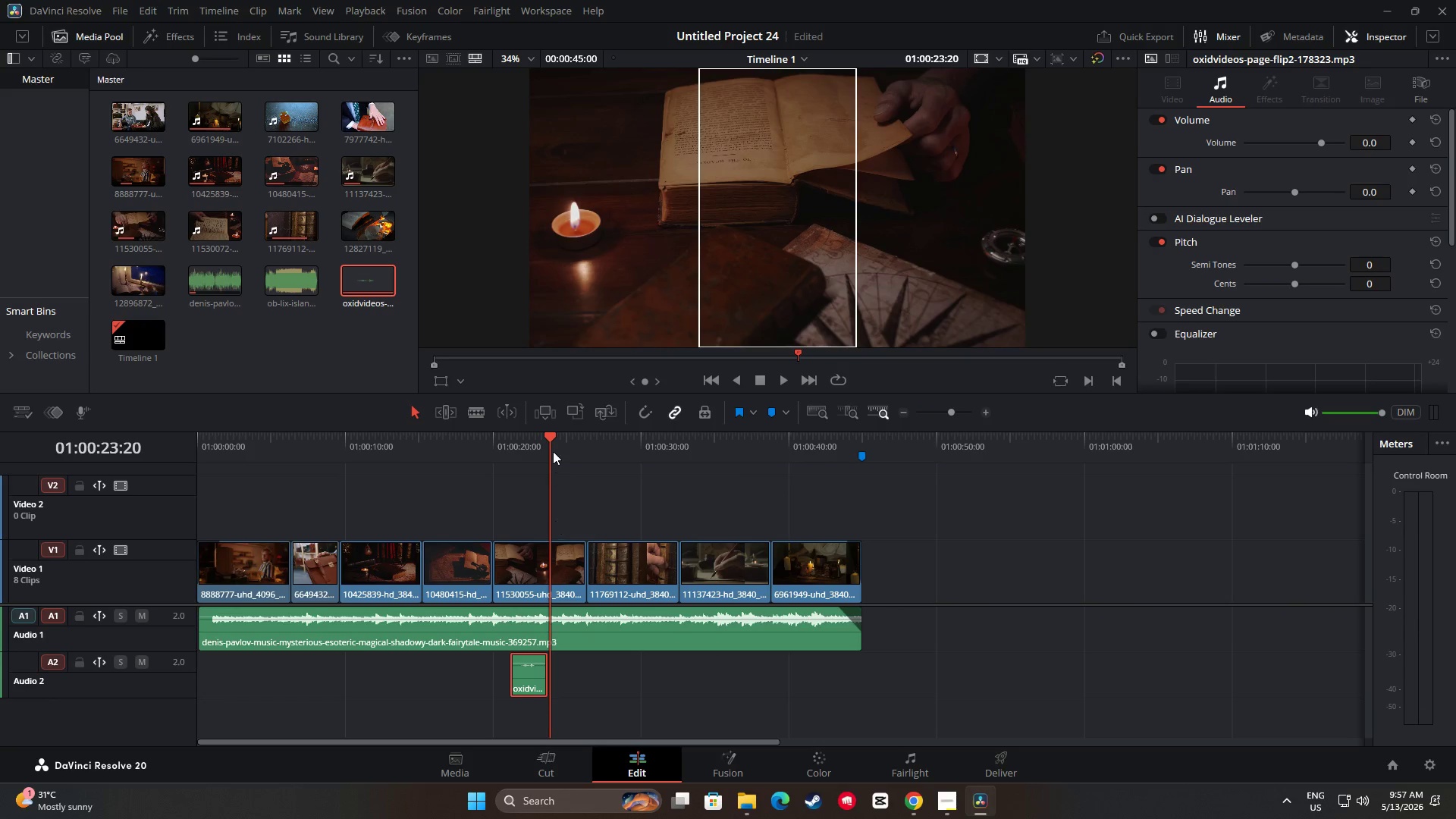 
left_click_drag(start_coordinate=[548, 447], to_coordinate=[489, 449])
 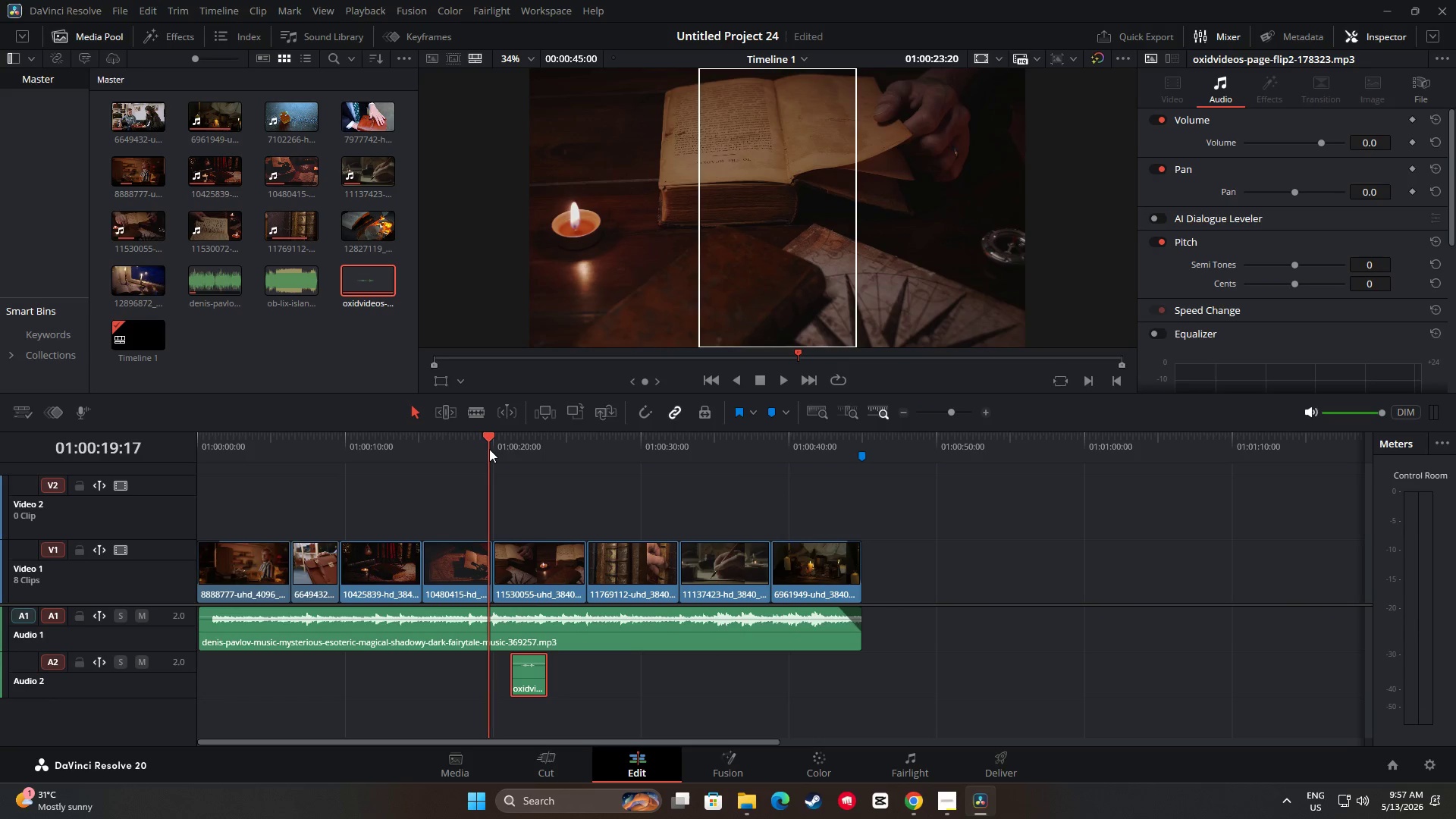 
key(Space)
 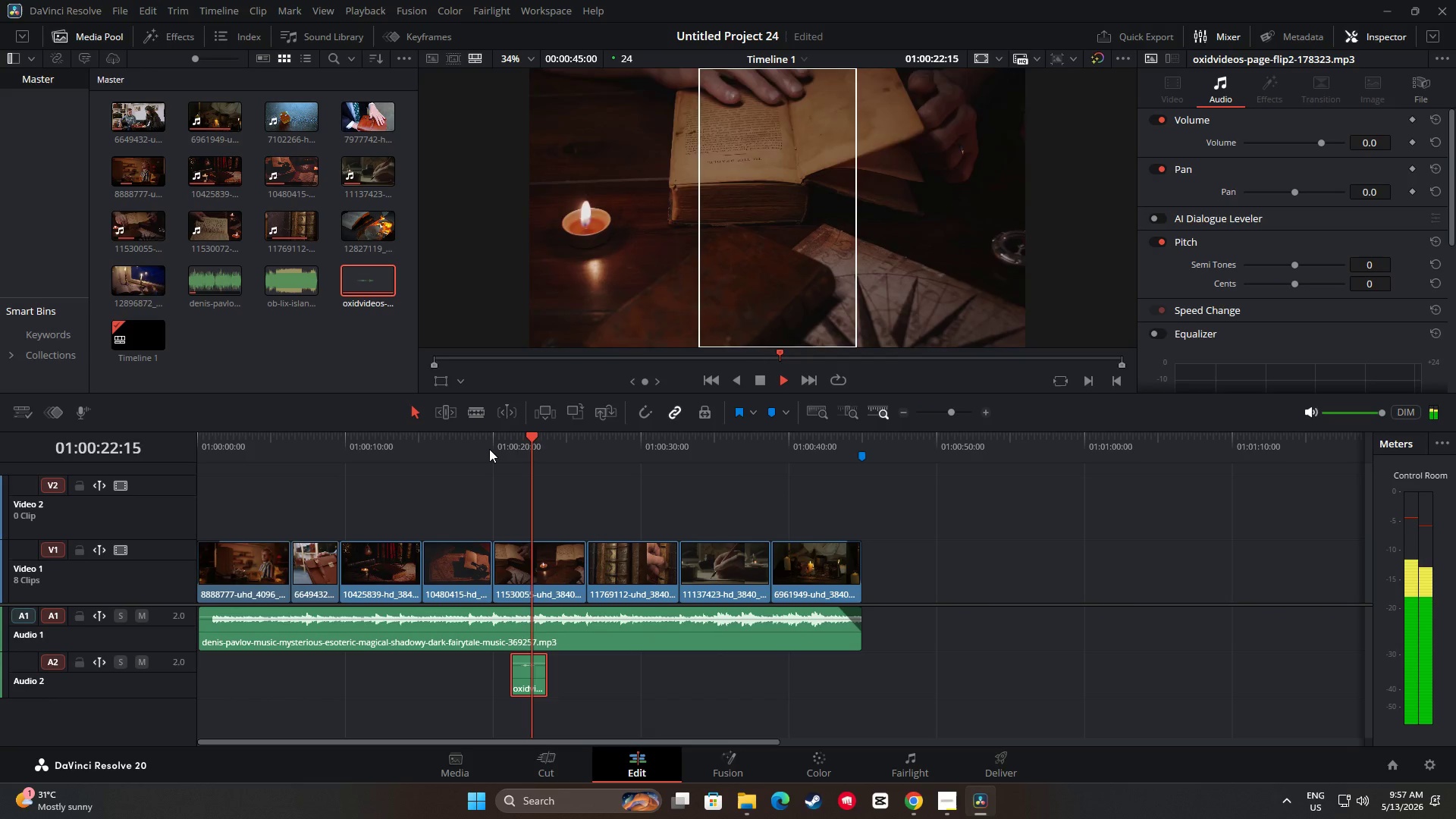 
key(Space)
 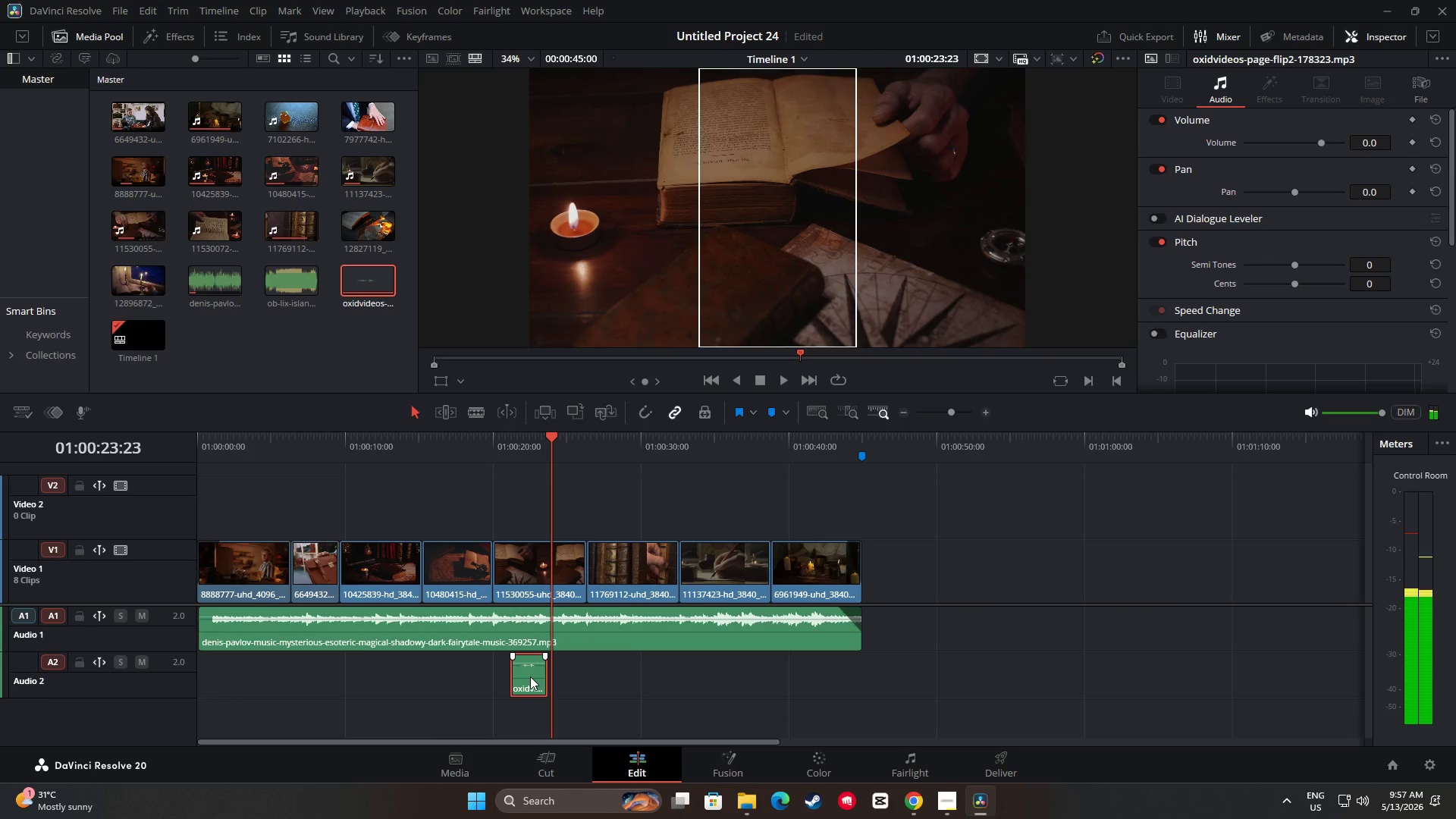 
left_click_drag(start_coordinate=[529, 676], to_coordinate=[523, 676])
 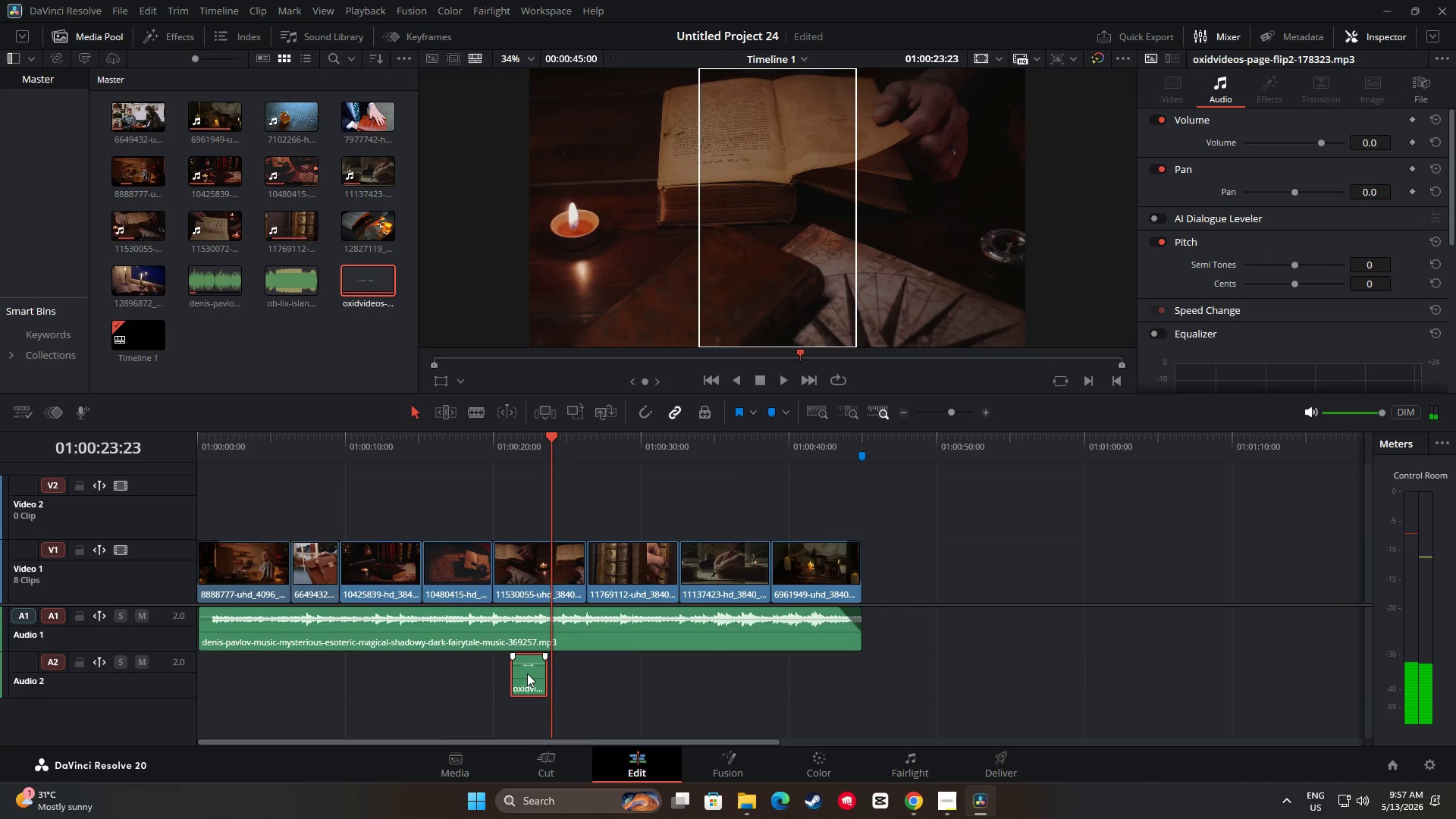 
left_click_drag(start_coordinate=[527, 673], to_coordinate=[520, 673])
 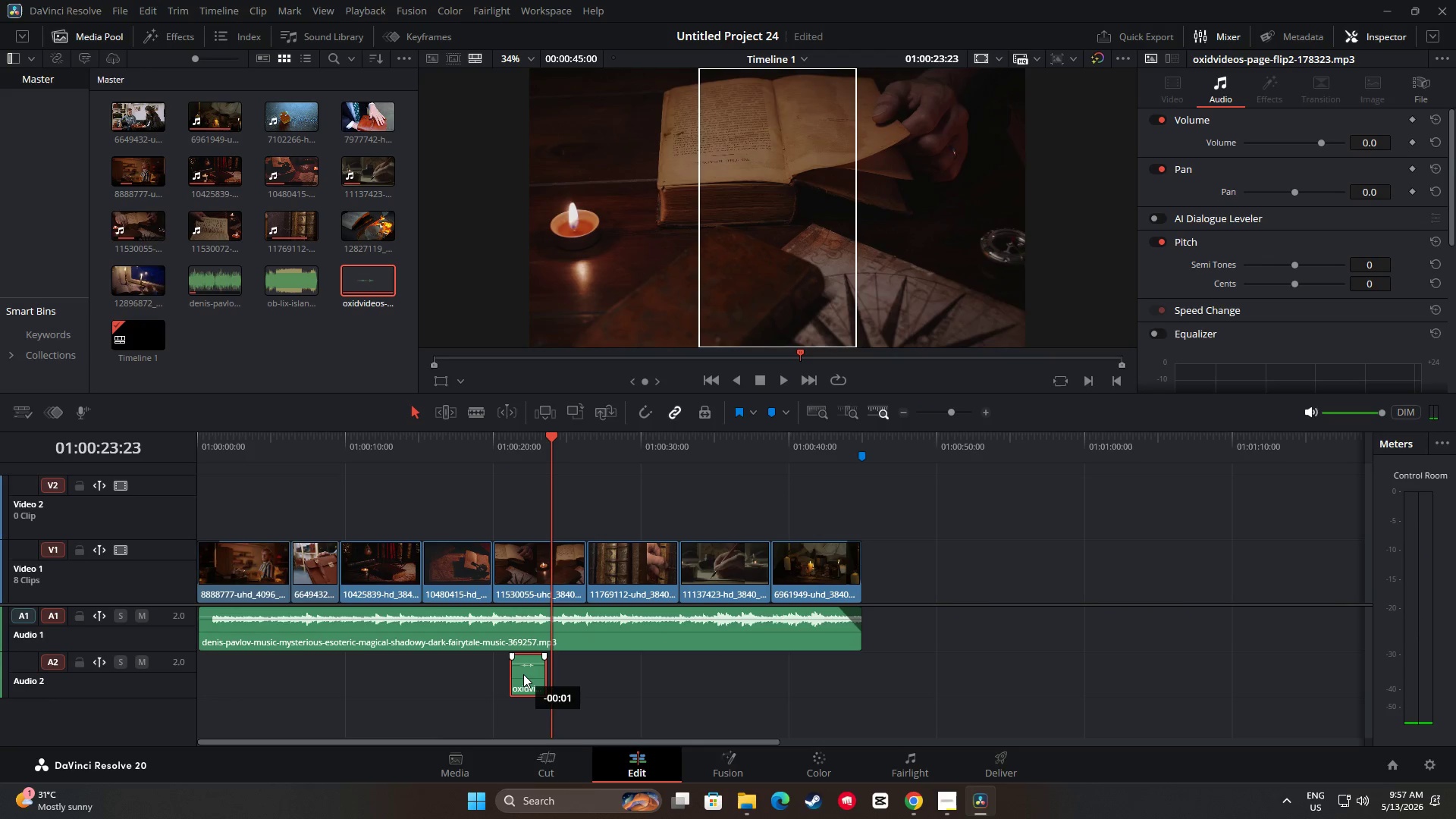 
left_click_drag(start_coordinate=[556, 444], to_coordinate=[491, 446])
 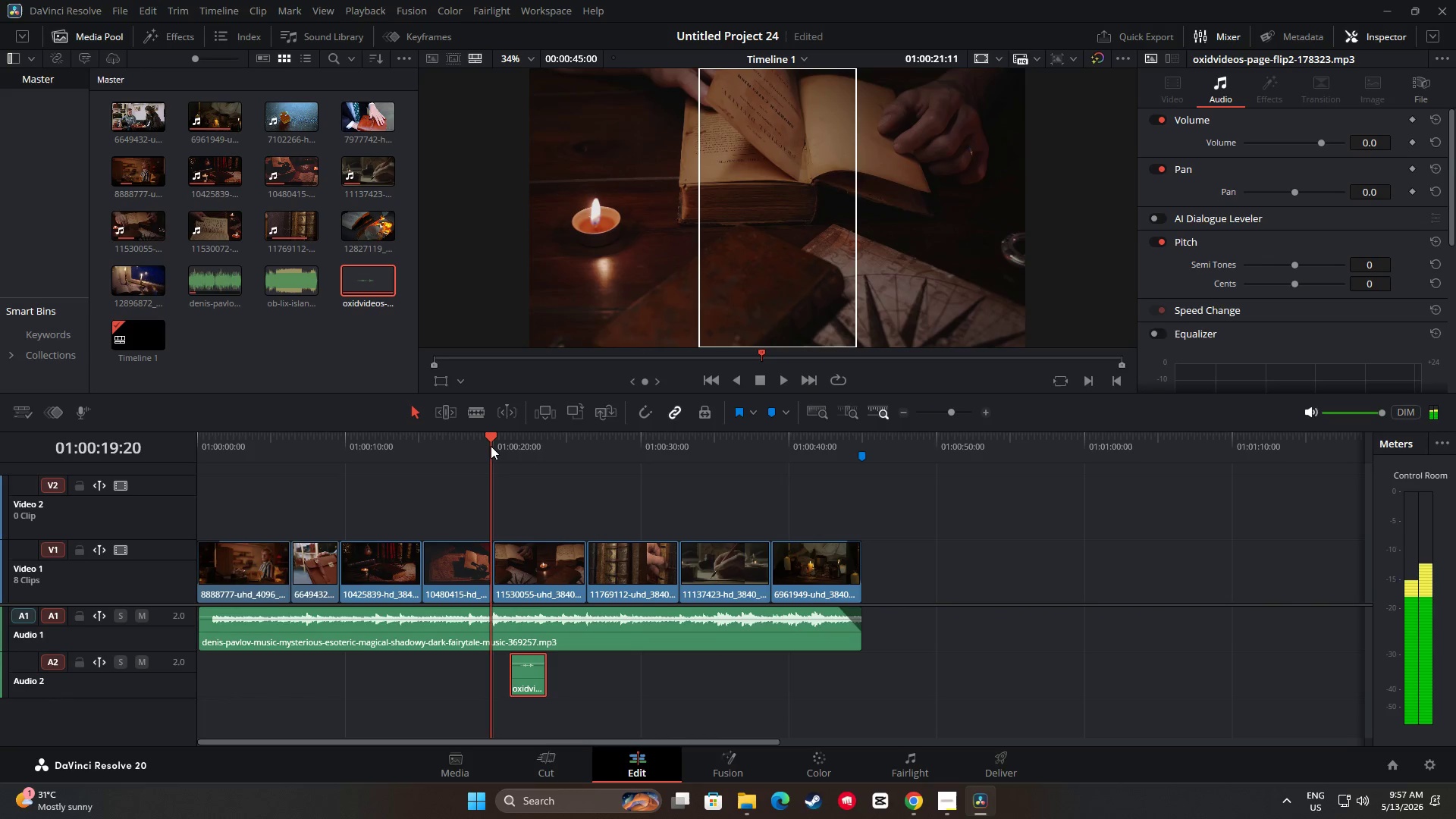 
key(Space)
 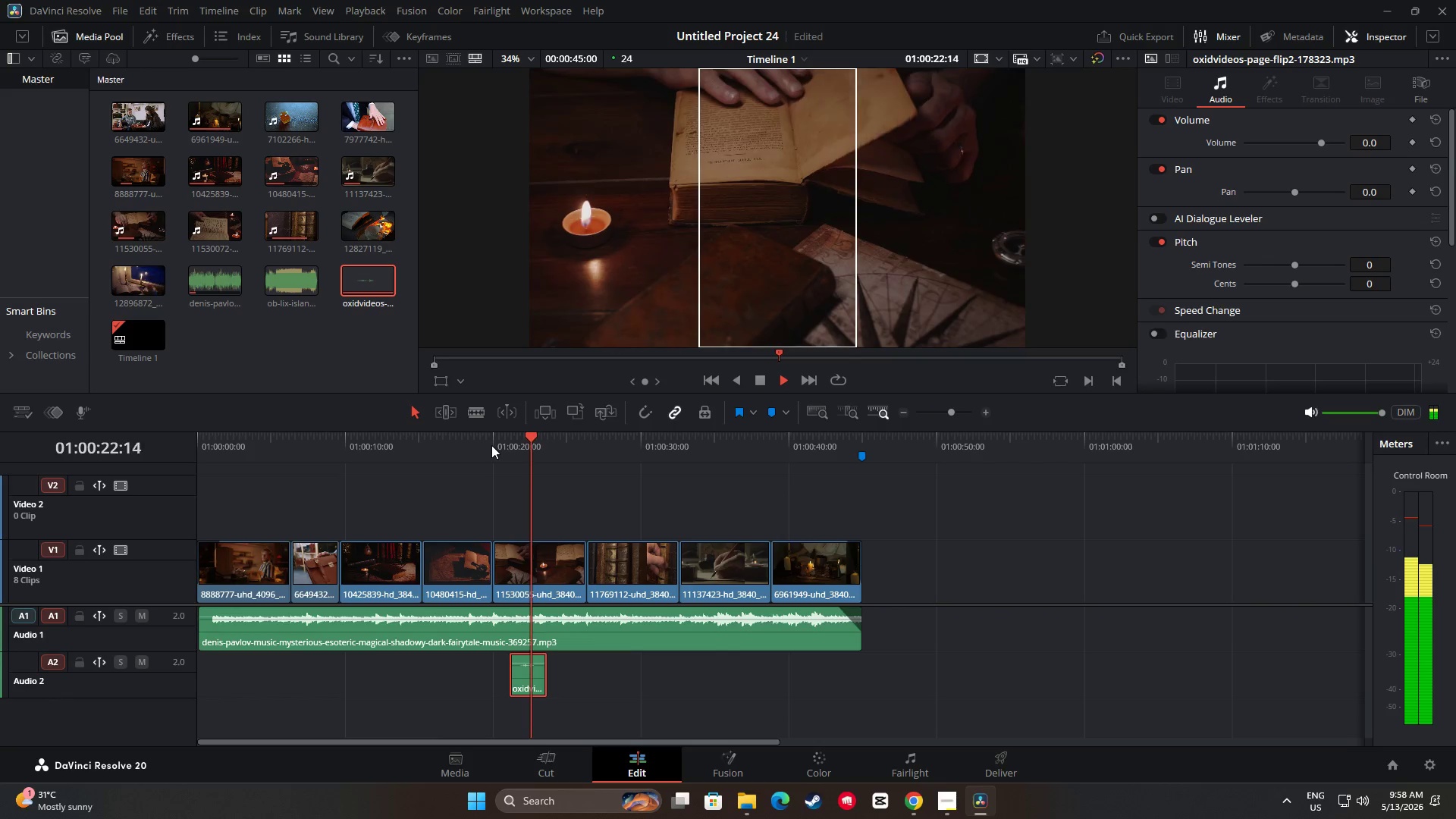 
key(Space)
 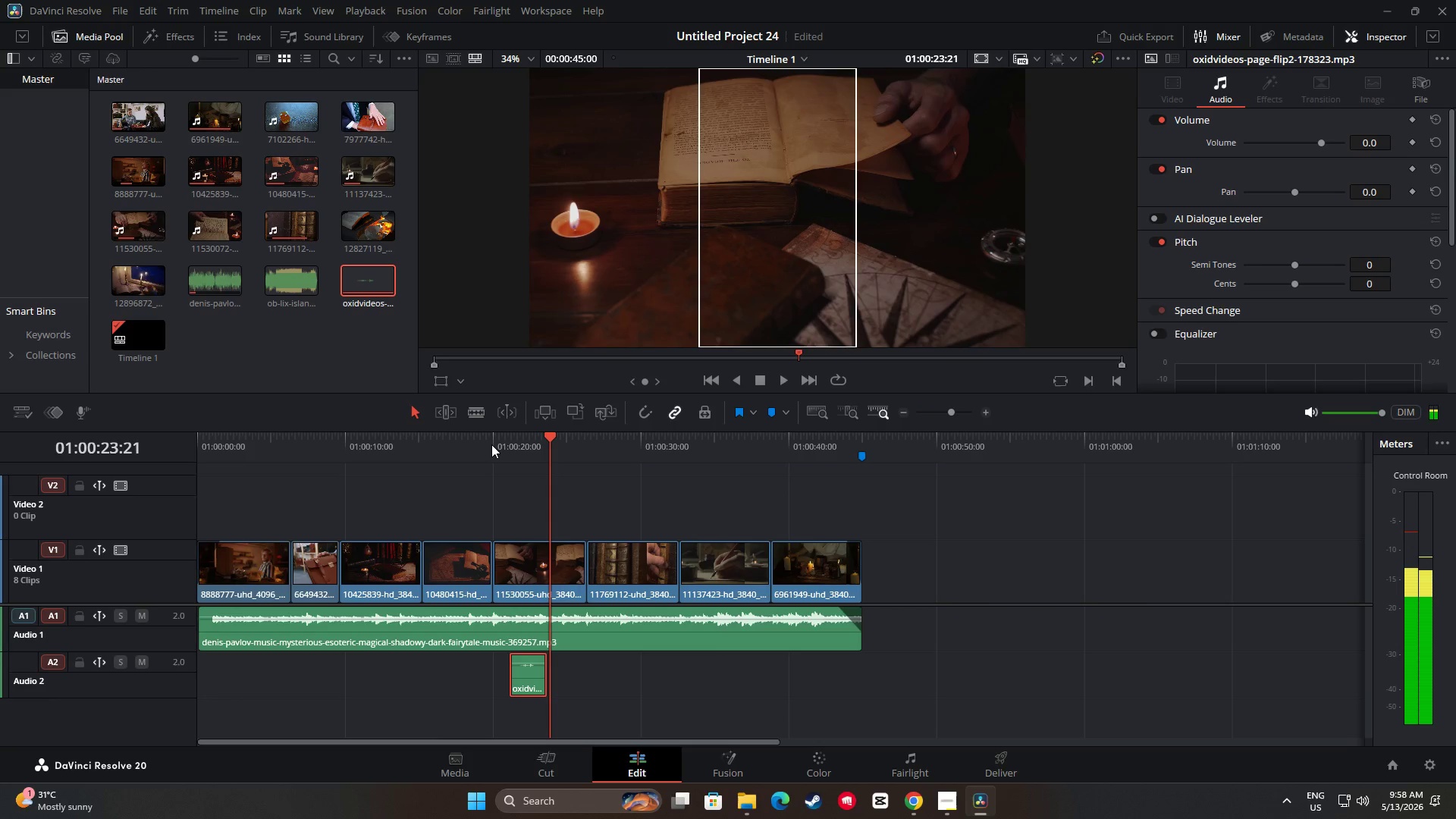 
key(Space)
 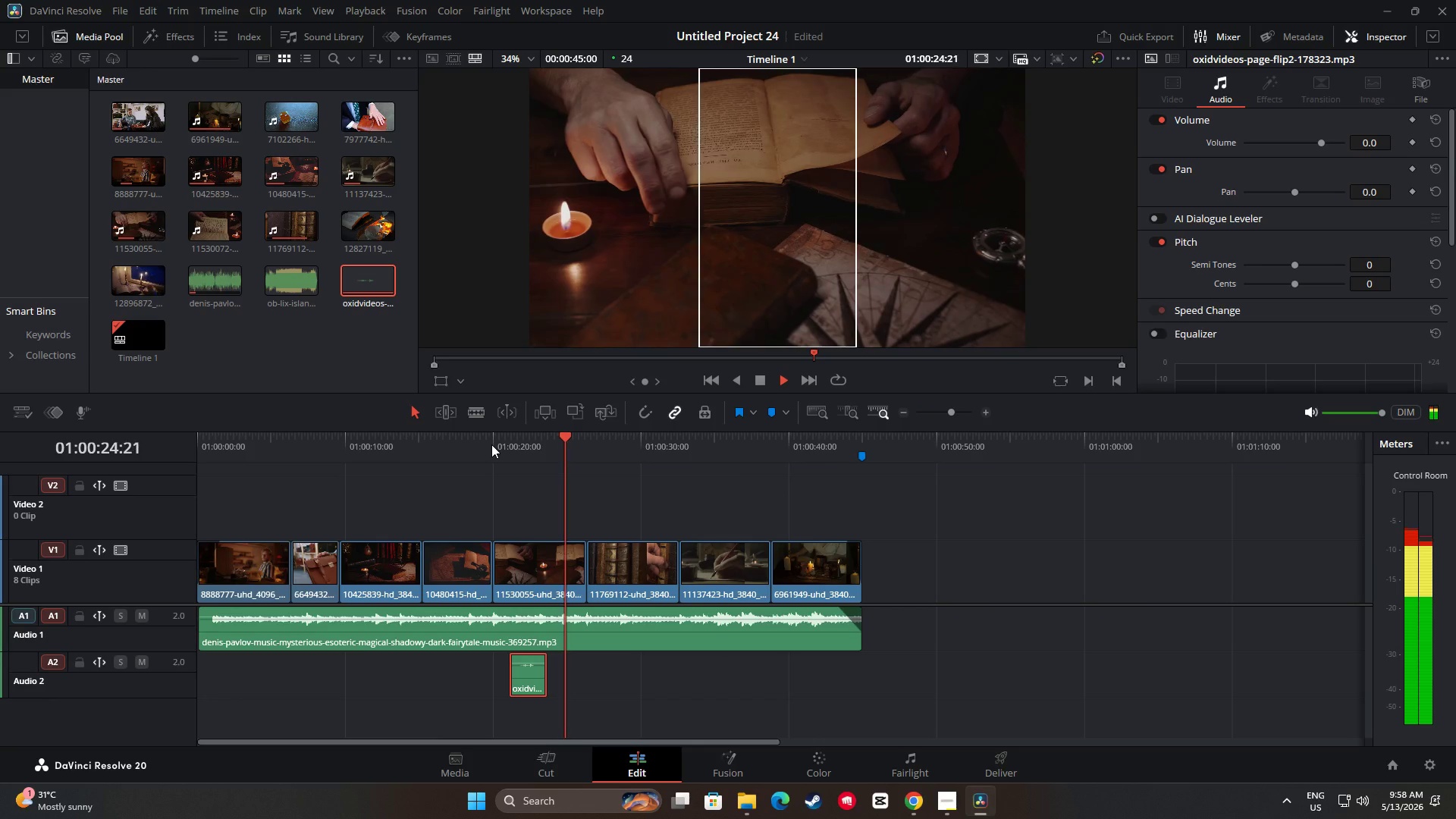 
key(Space)
 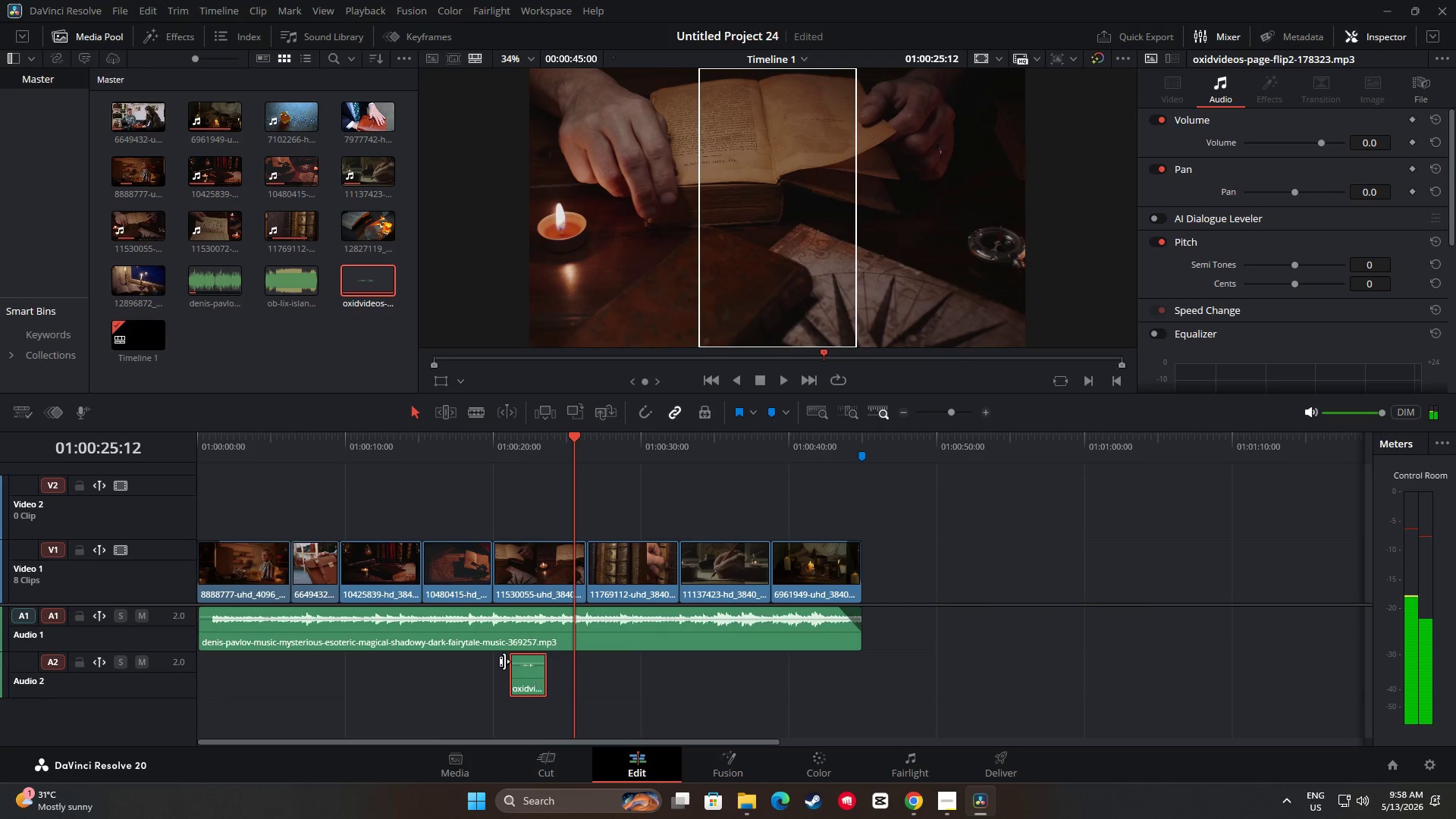 
mouse_move([540, 648])
 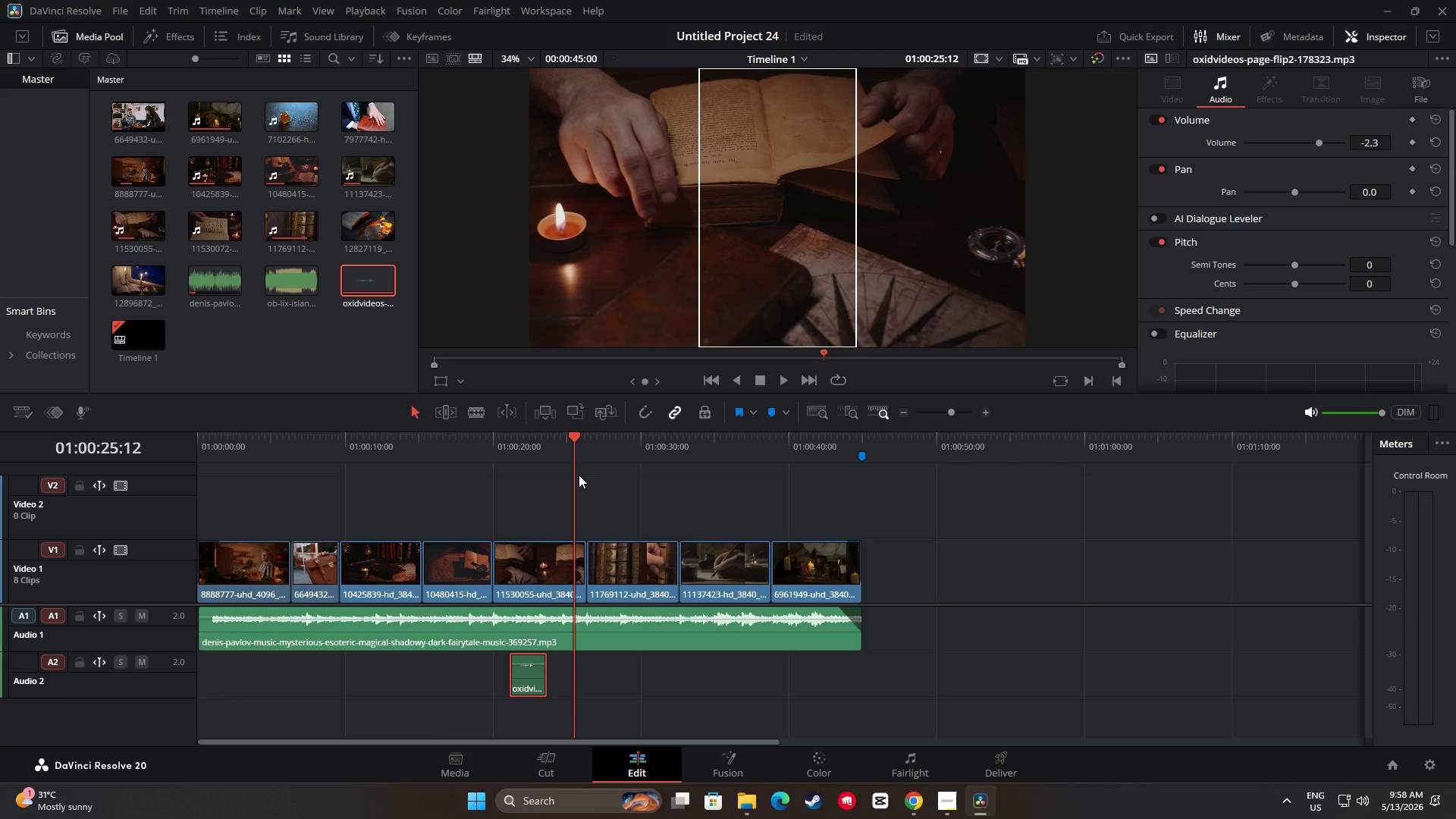 
left_click_drag(start_coordinate=[579, 449], to_coordinate=[487, 450])
 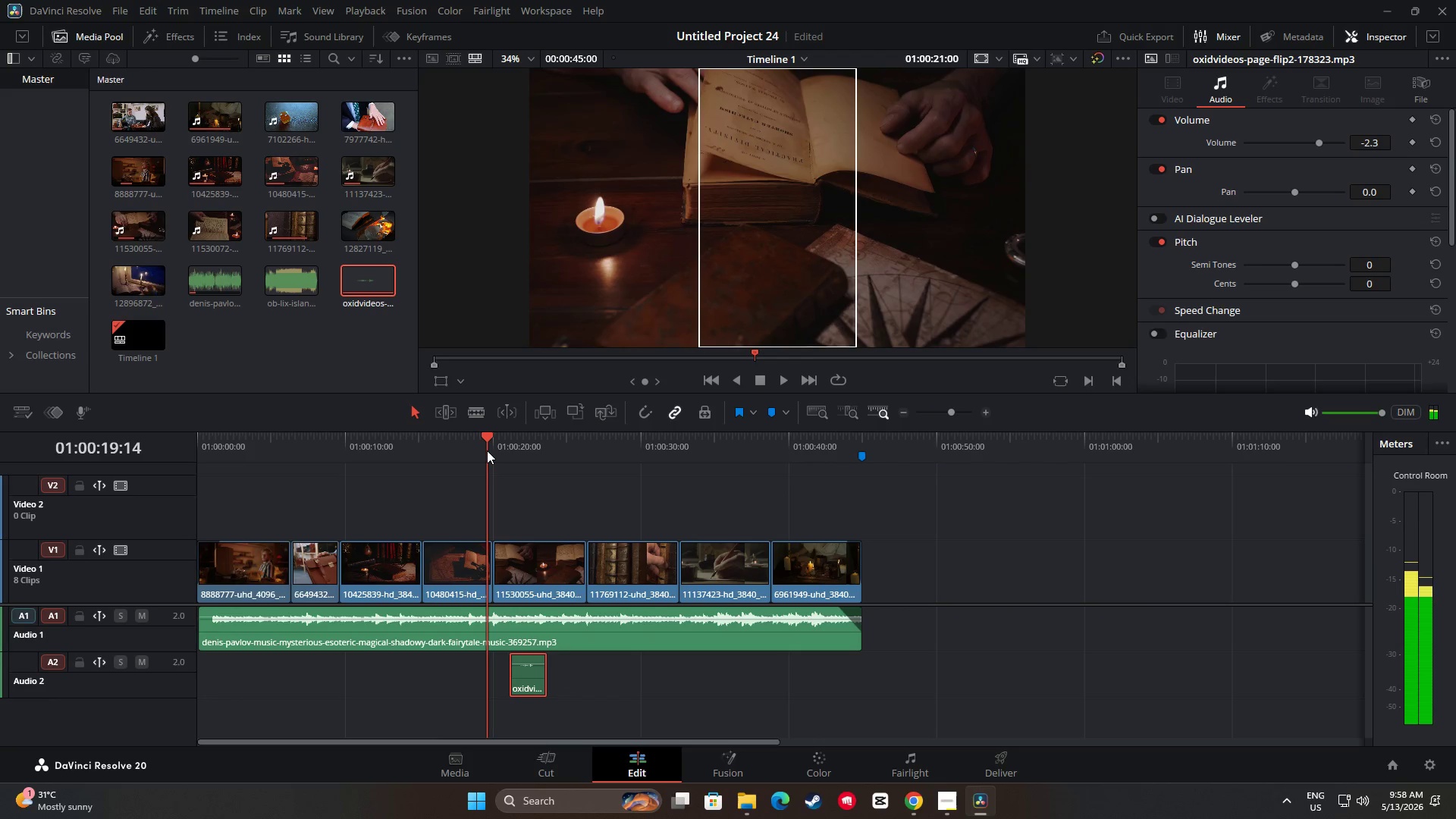 
key(Space)
 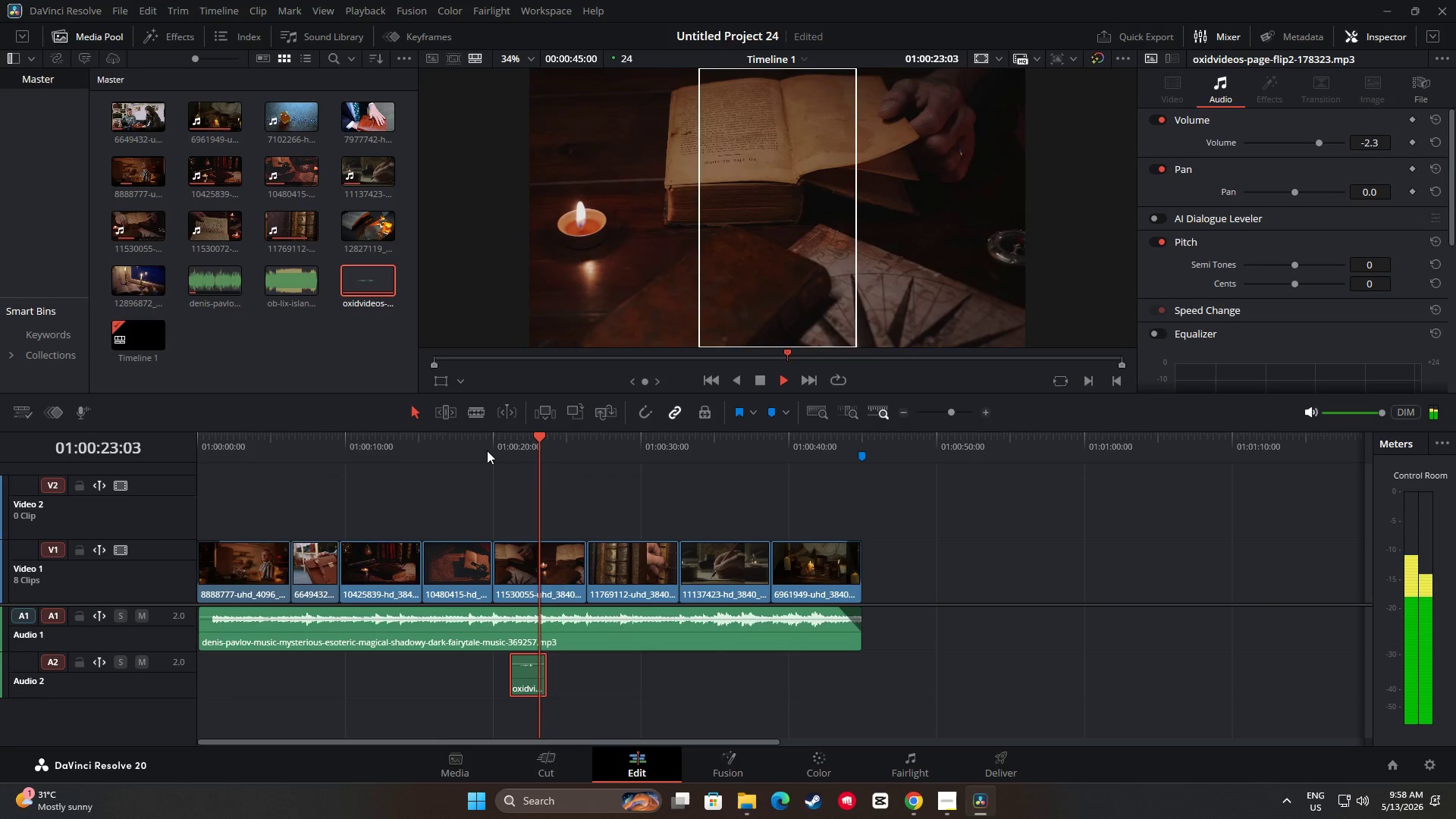 
wait(5.75)
 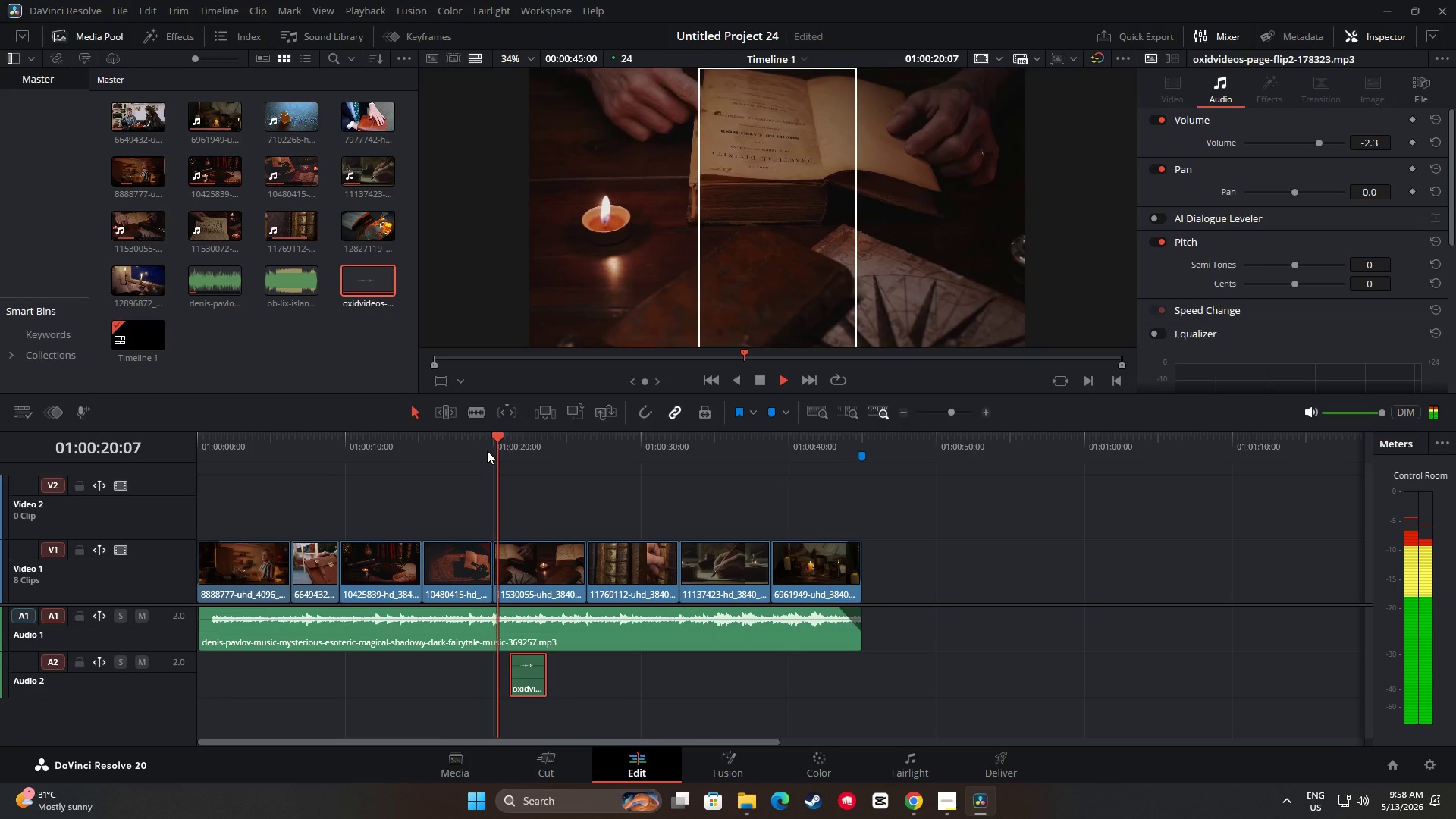 
key(Space)
 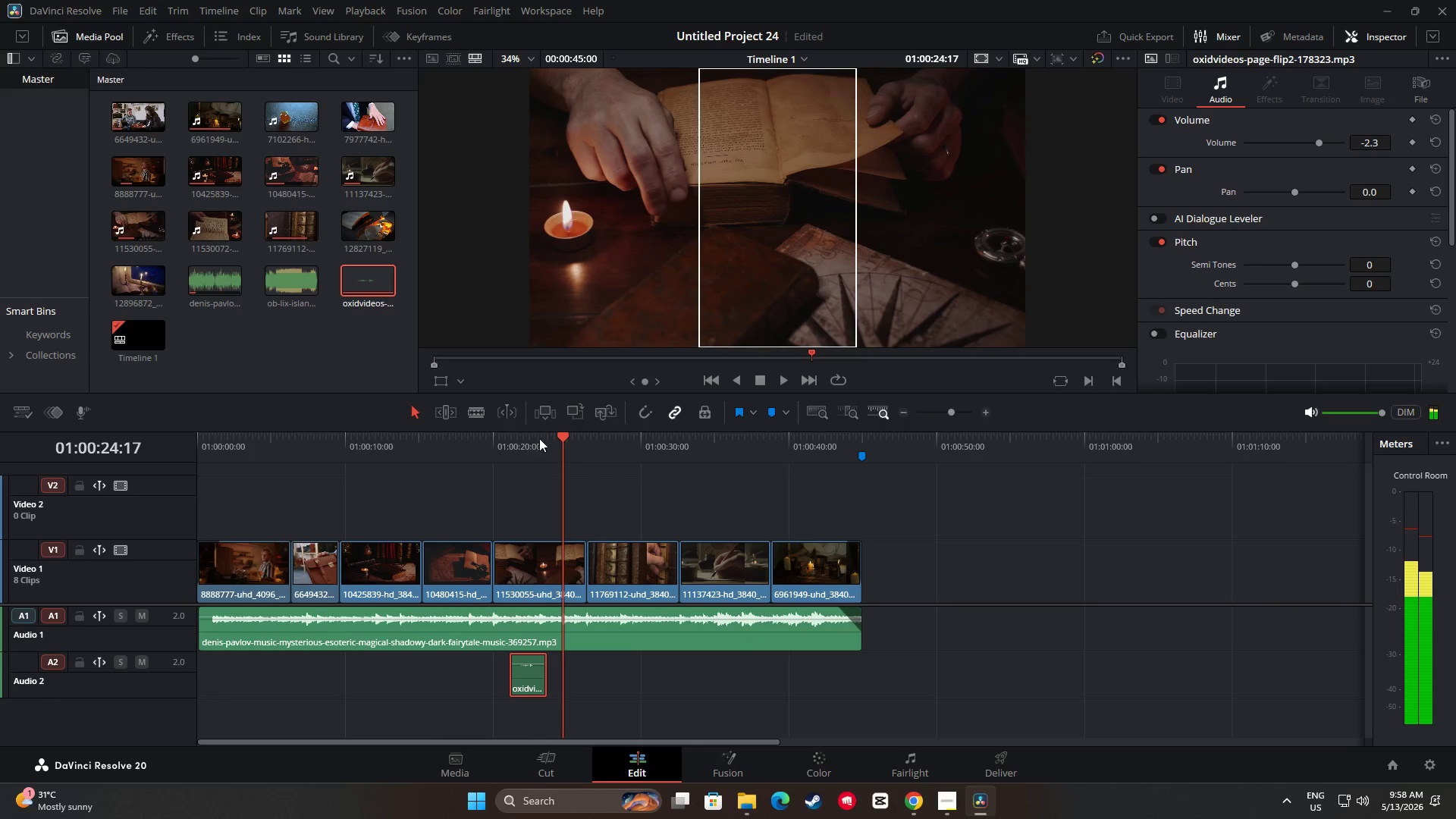 
left_click_drag(start_coordinate=[570, 438], to_coordinate=[492, 443])
 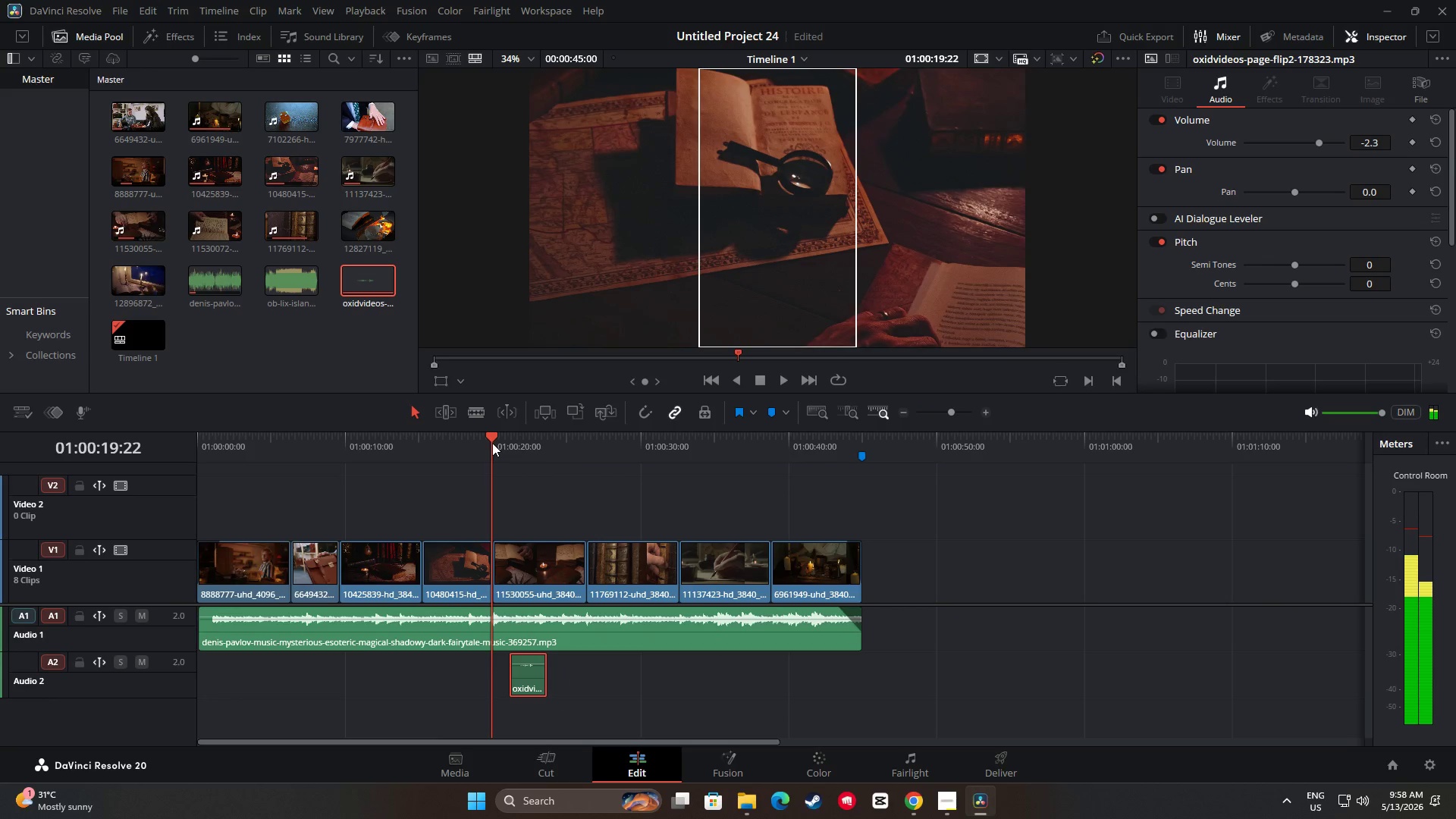 
key(Space)
 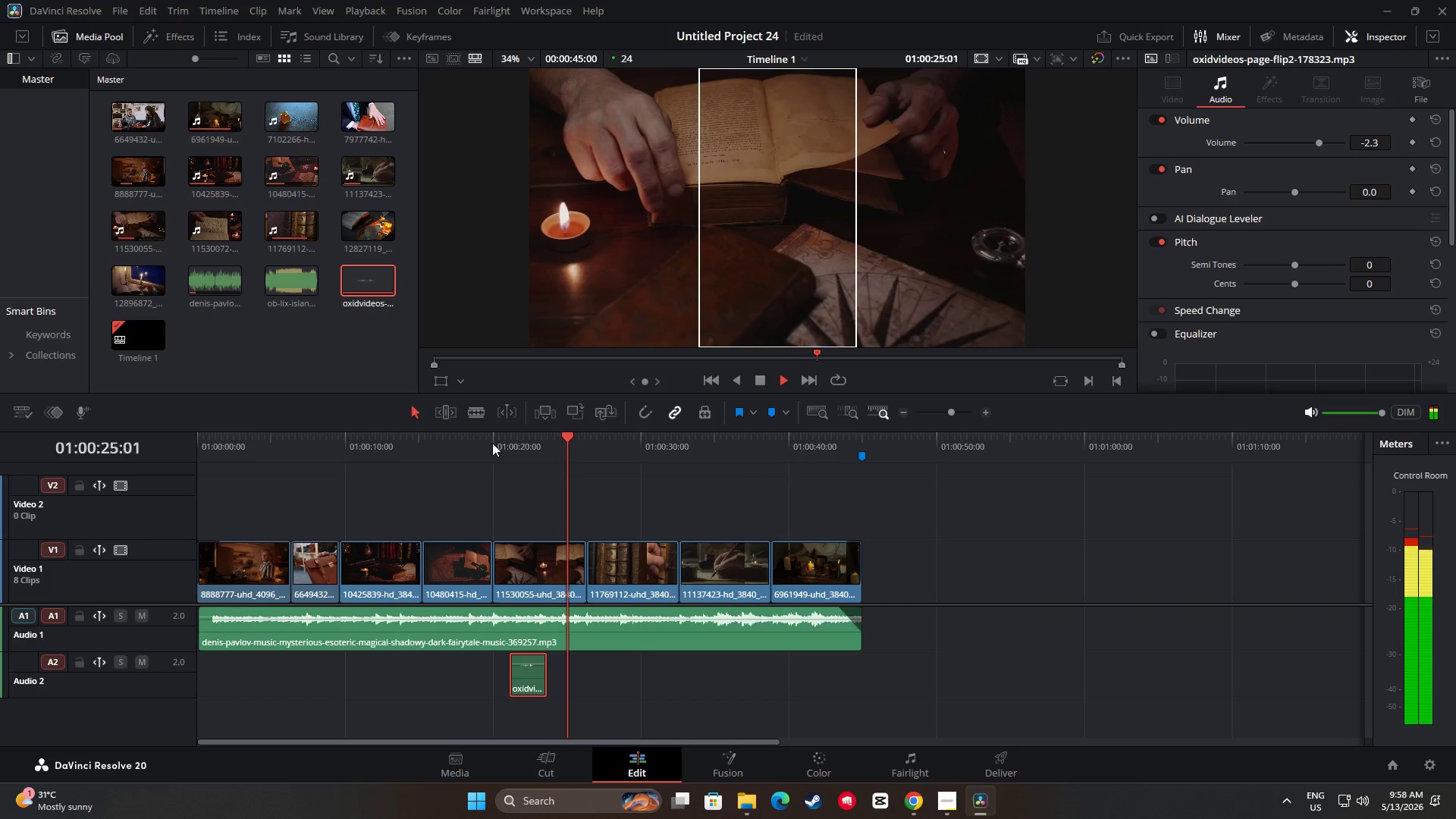 
wait(7.41)
 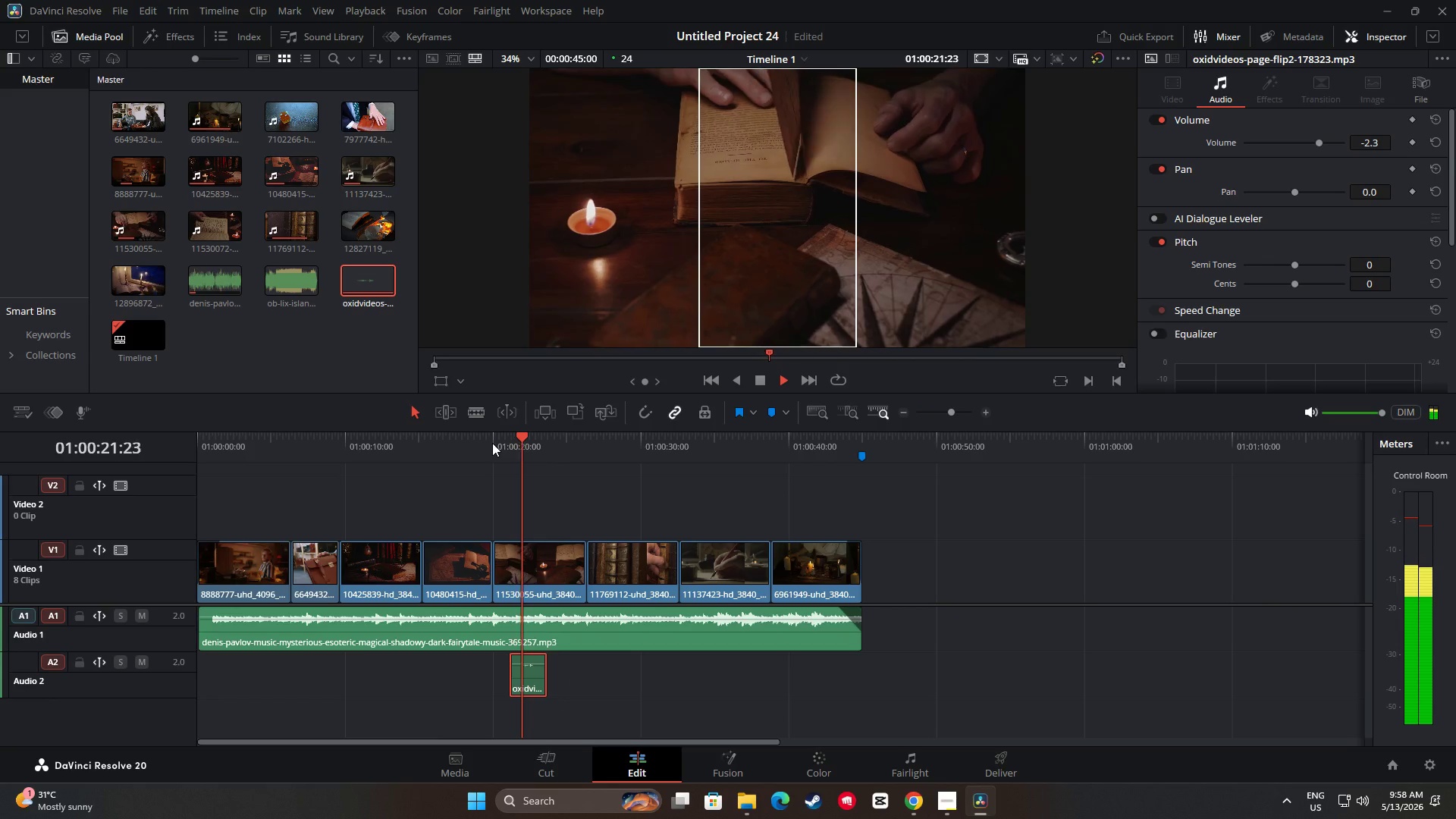 
key(Space)
 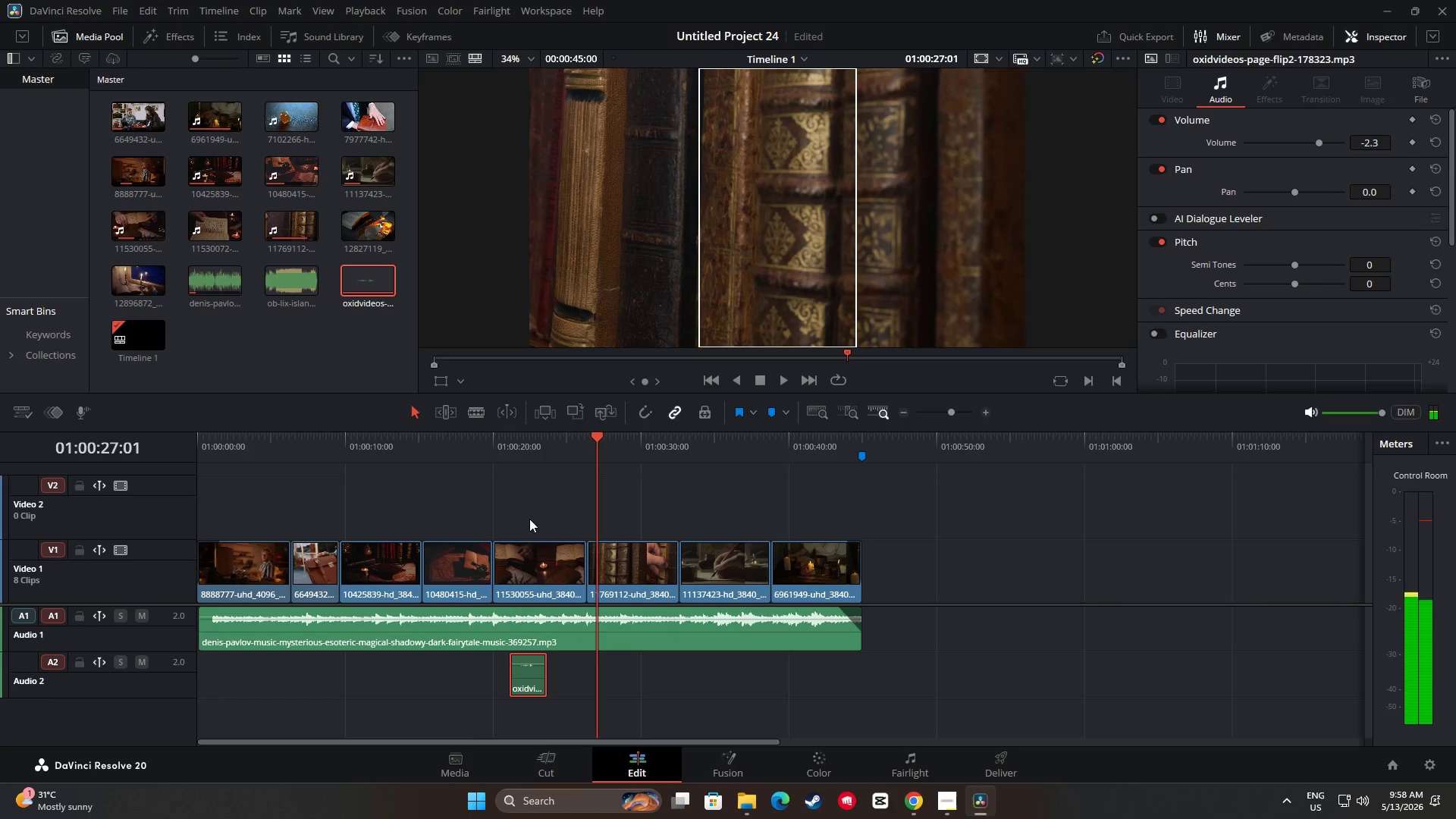 
left_click_drag(start_coordinate=[538, 560], to_coordinate=[537, 488])
 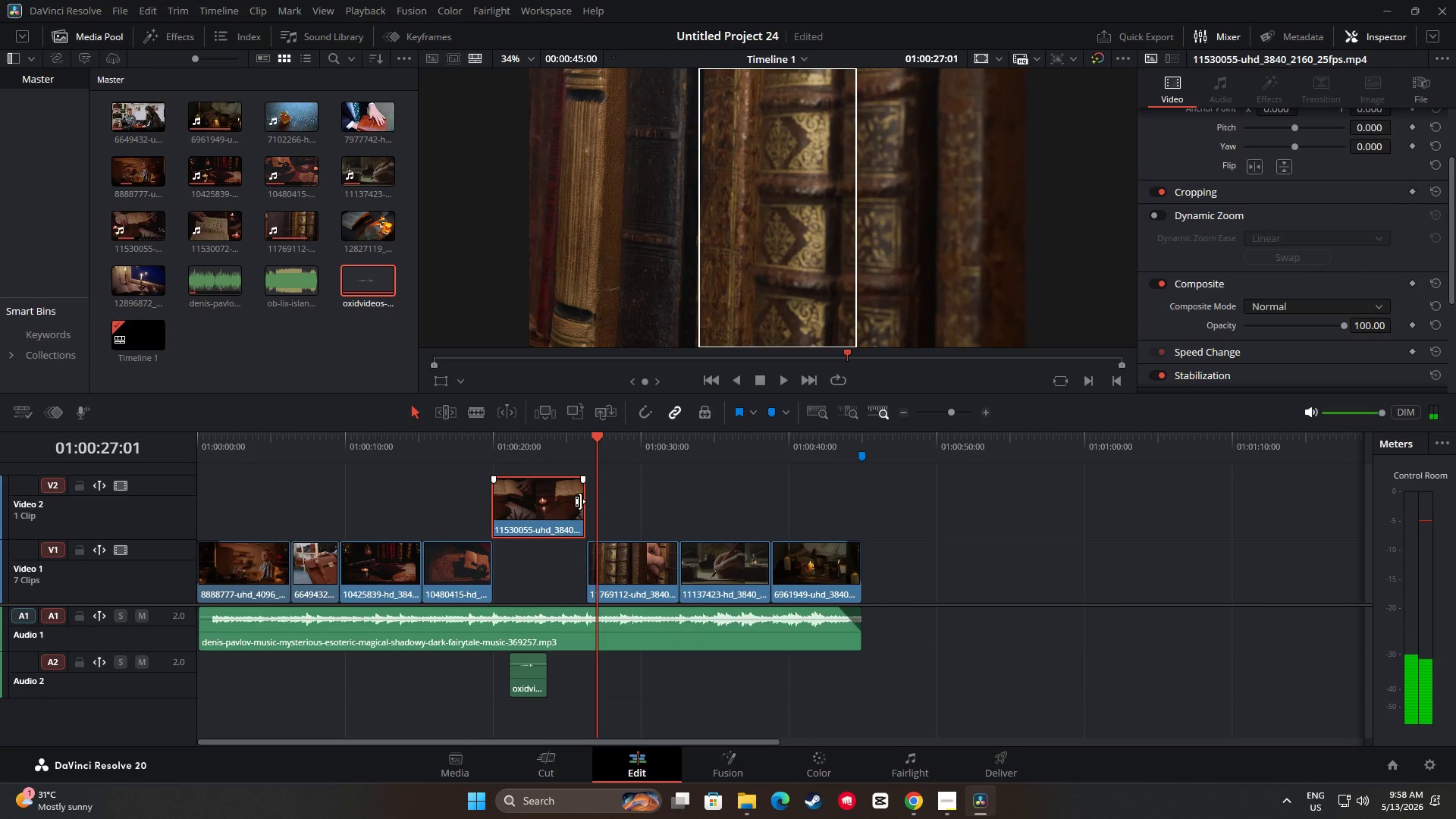 
left_click_drag(start_coordinate=[581, 501], to_coordinate=[744, 507])
 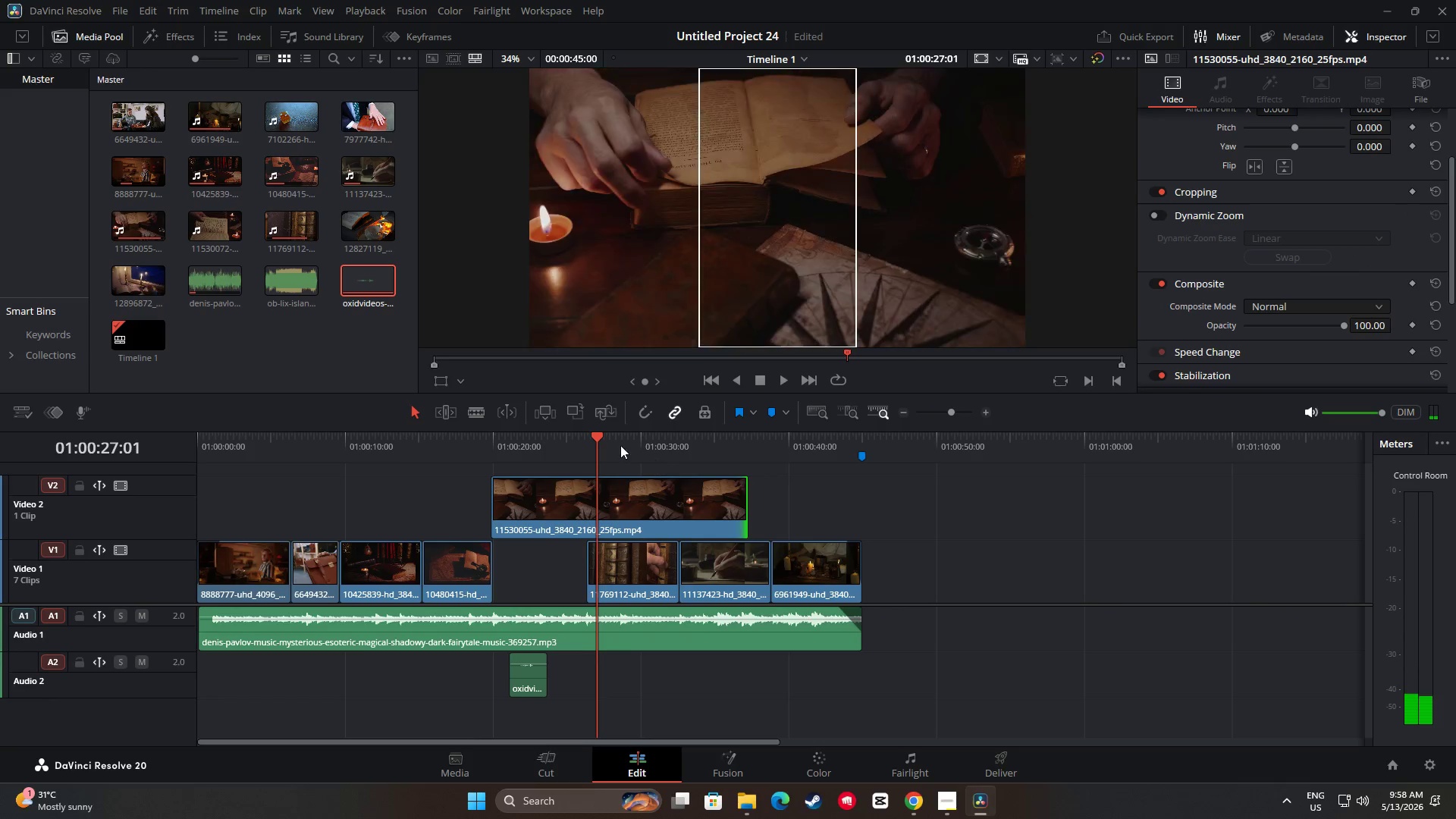 
left_click_drag(start_coordinate=[599, 442], to_coordinate=[565, 444])
 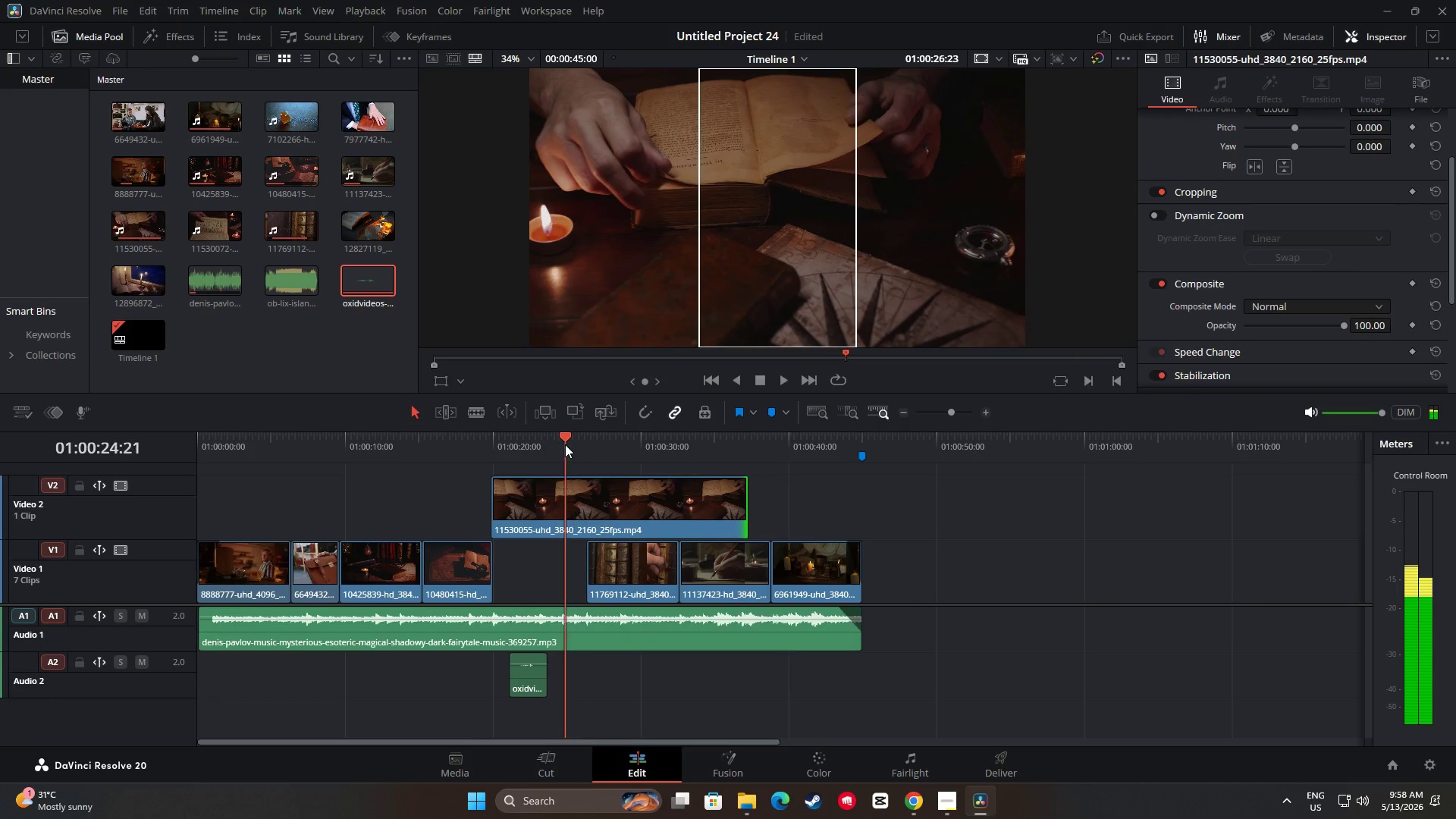 
key(Space)
 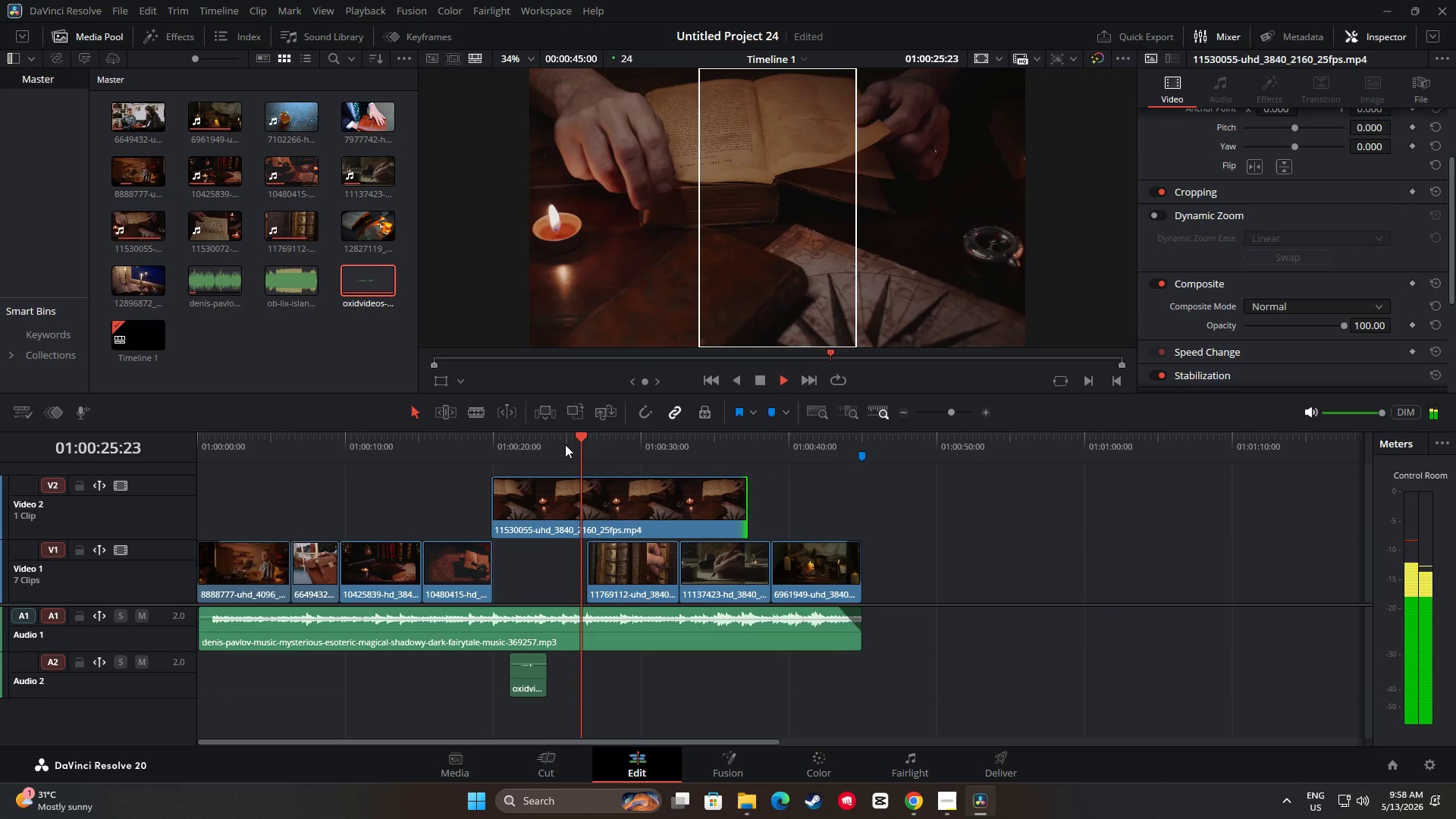 
left_click_drag(start_coordinate=[588, 441], to_coordinate=[636, 447])
 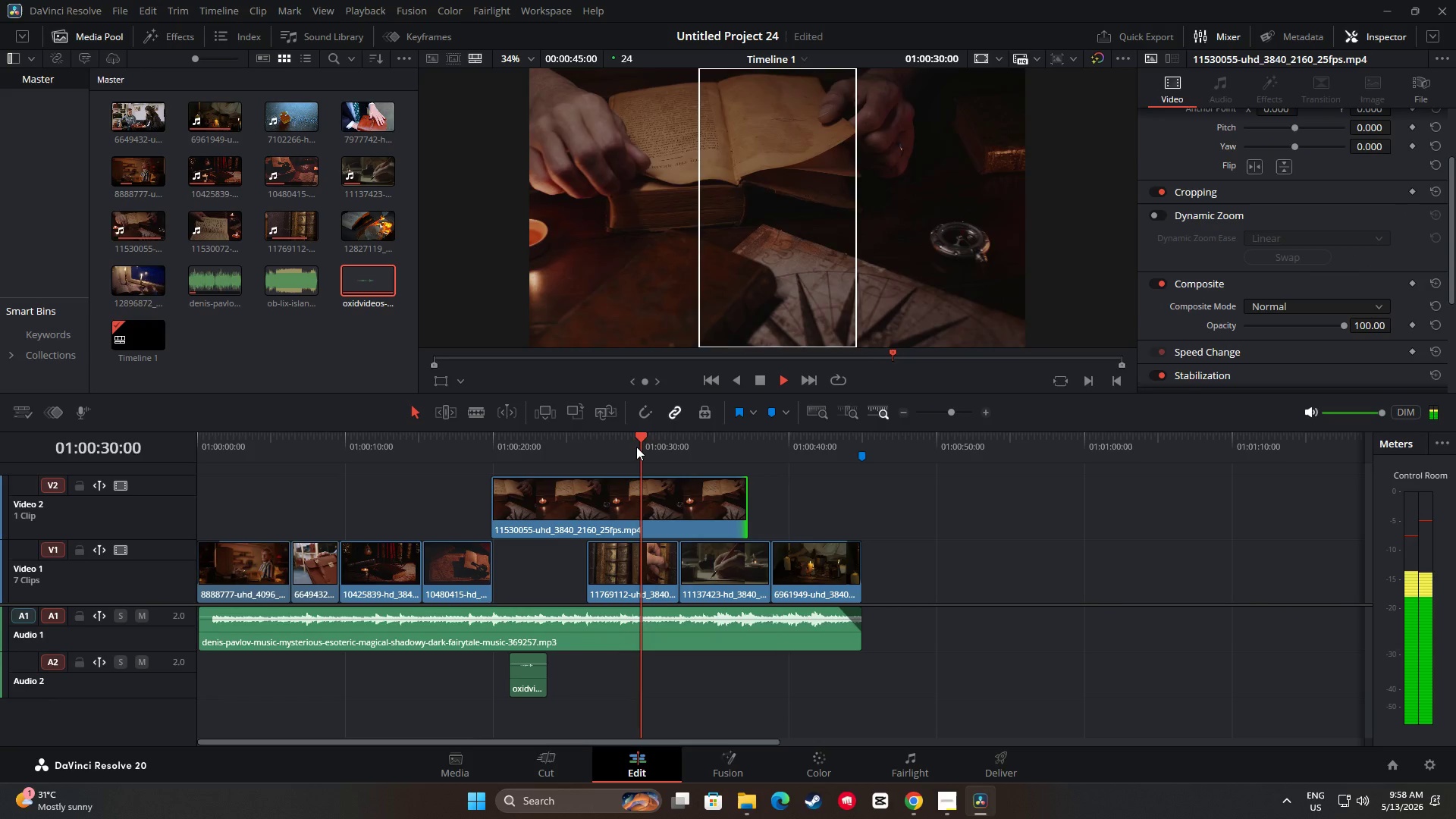 
left_click_drag(start_coordinate=[636, 447], to_coordinate=[789, 475])
 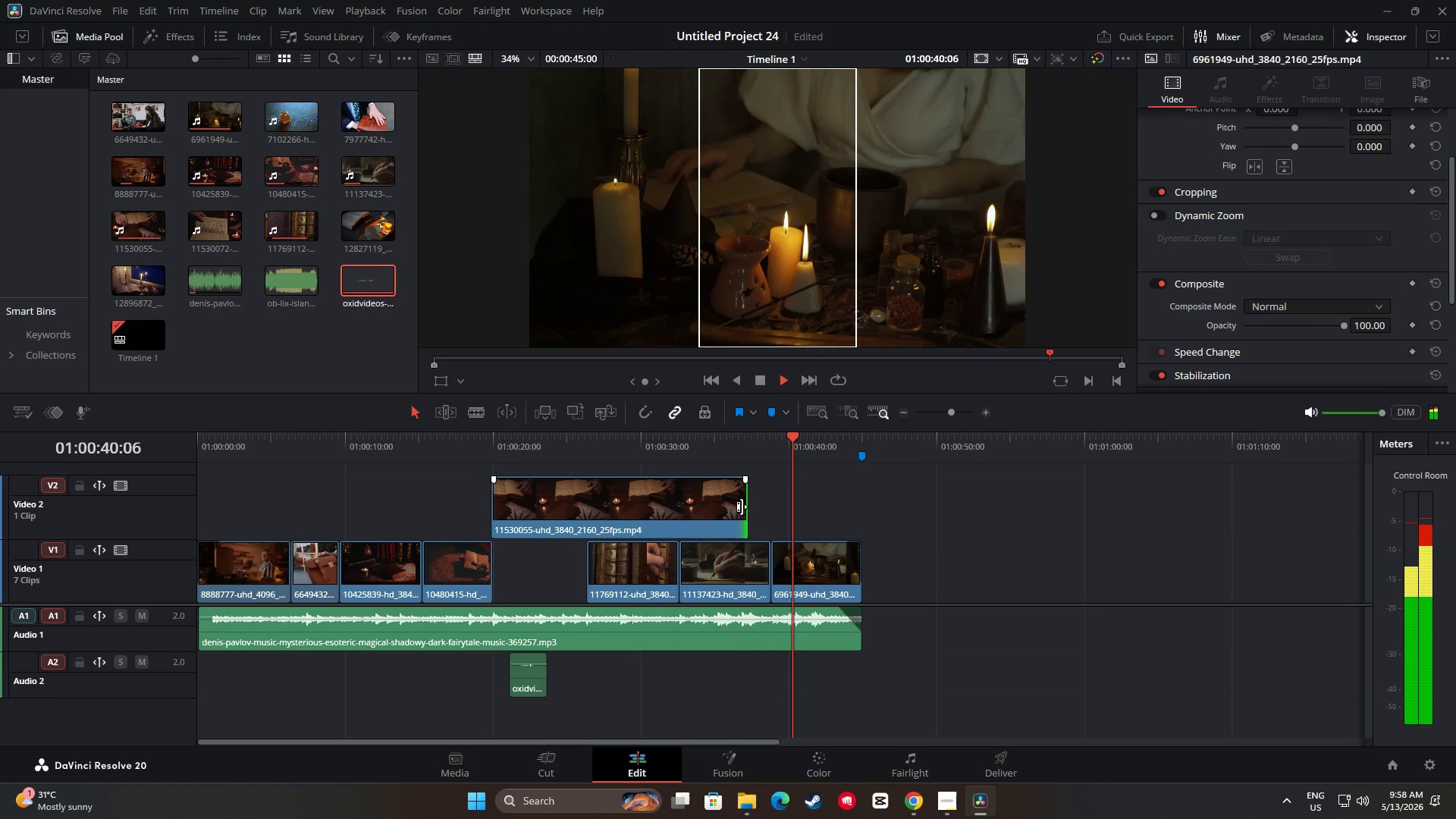 
left_click_drag(start_coordinate=[742, 506], to_coordinate=[896, 511])
 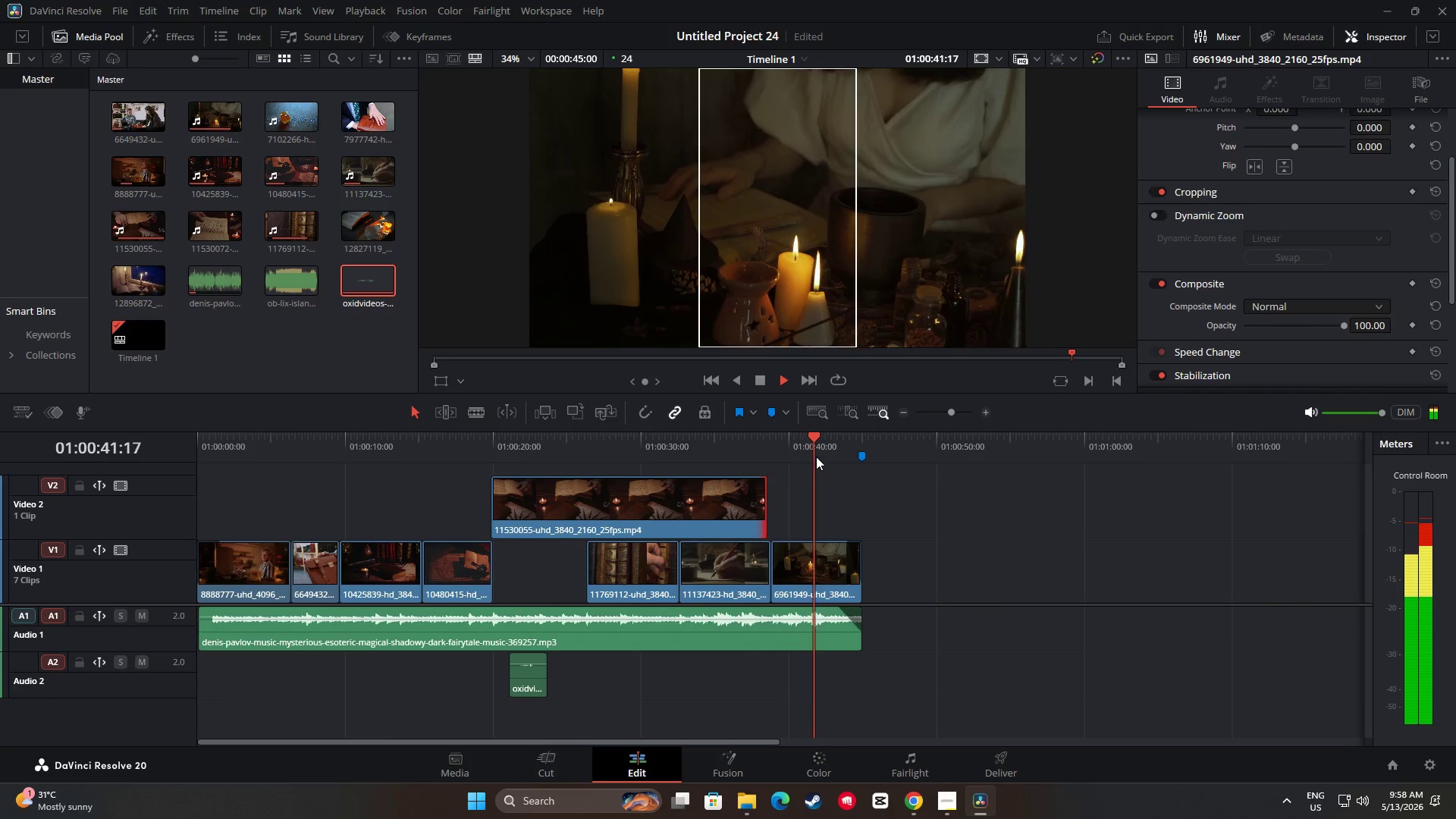 
left_click_drag(start_coordinate=[816, 444], to_coordinate=[780, 446])
 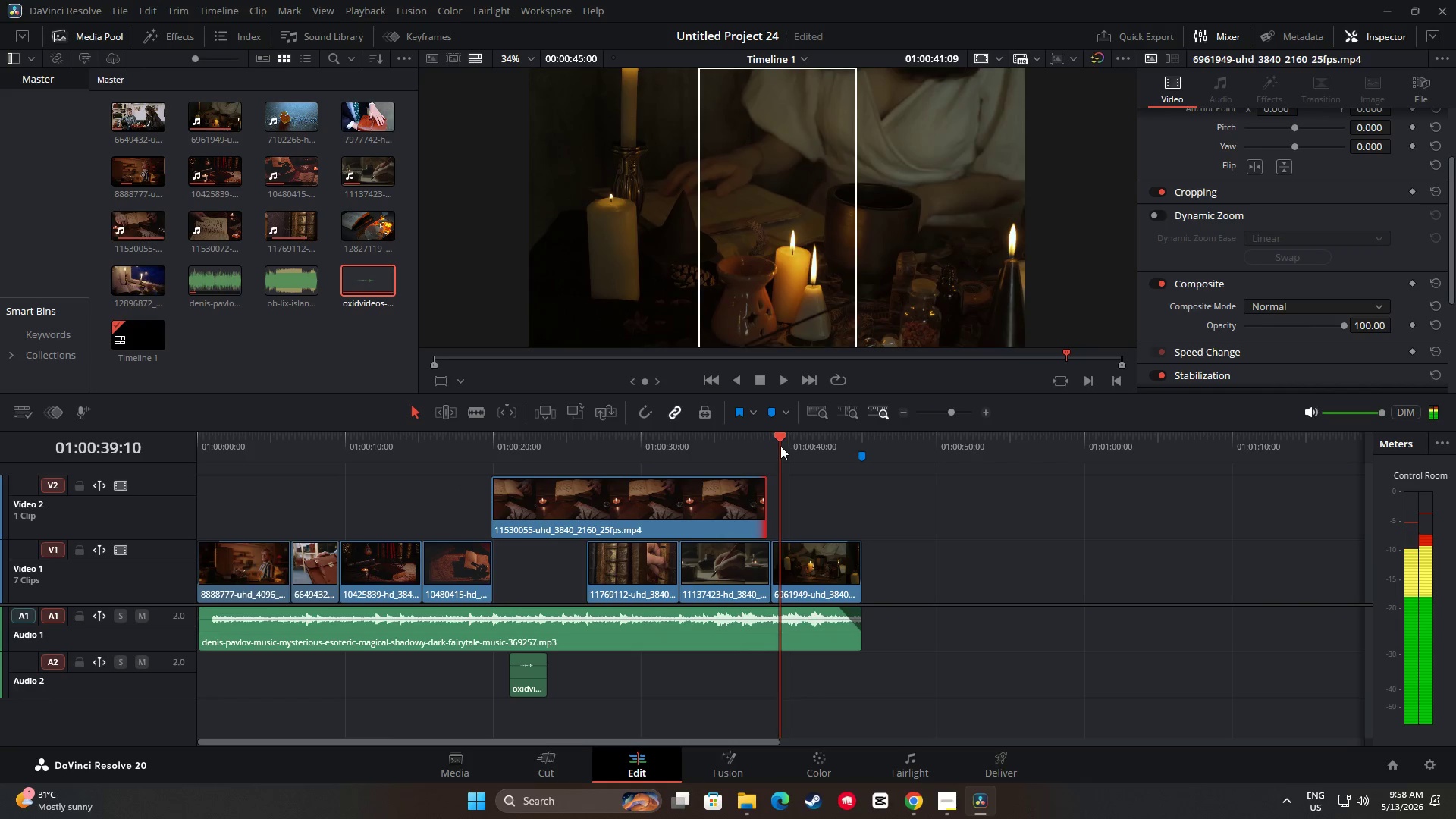 
key(Control+Z)
 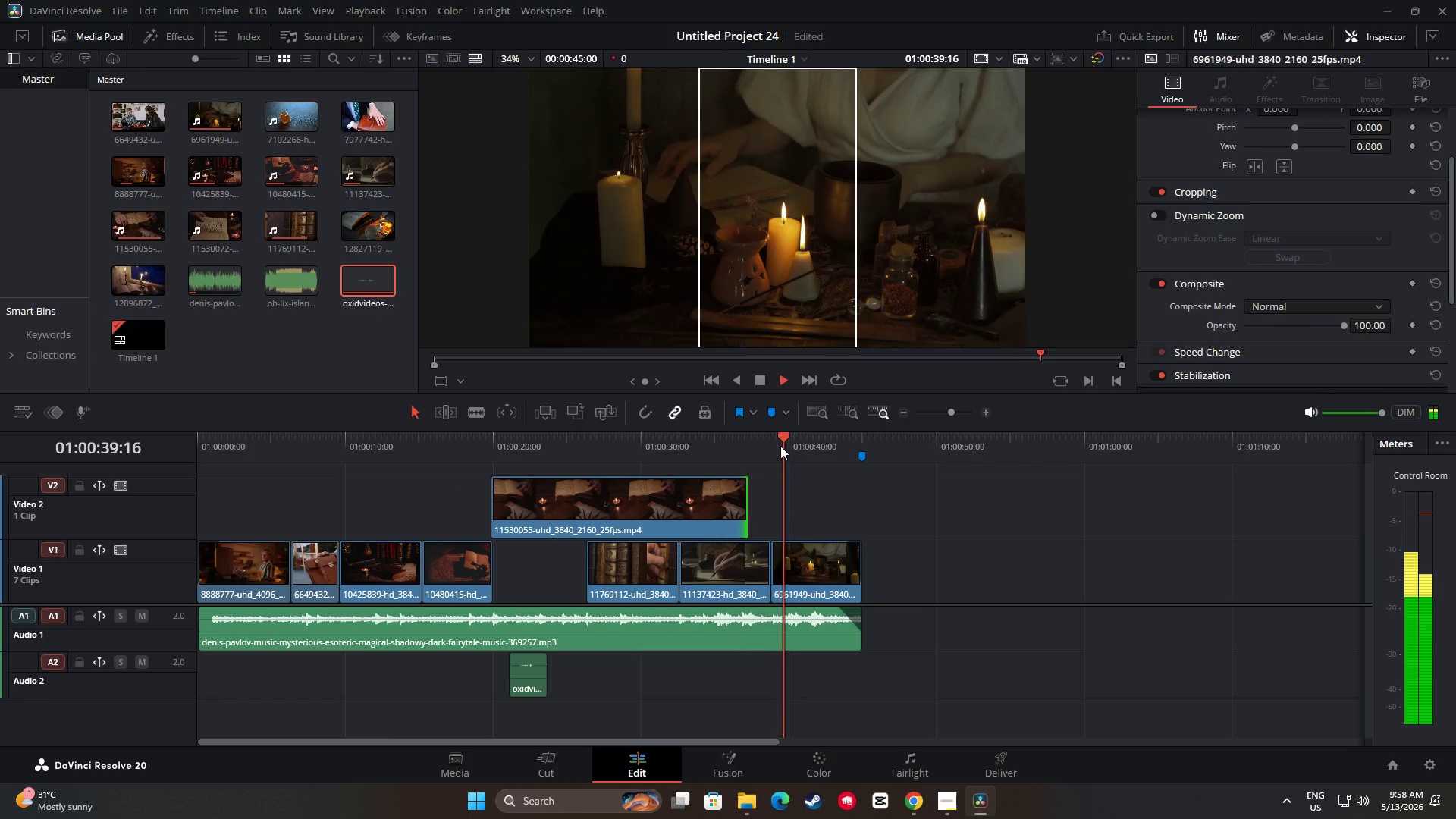 
key(Control+Z)
 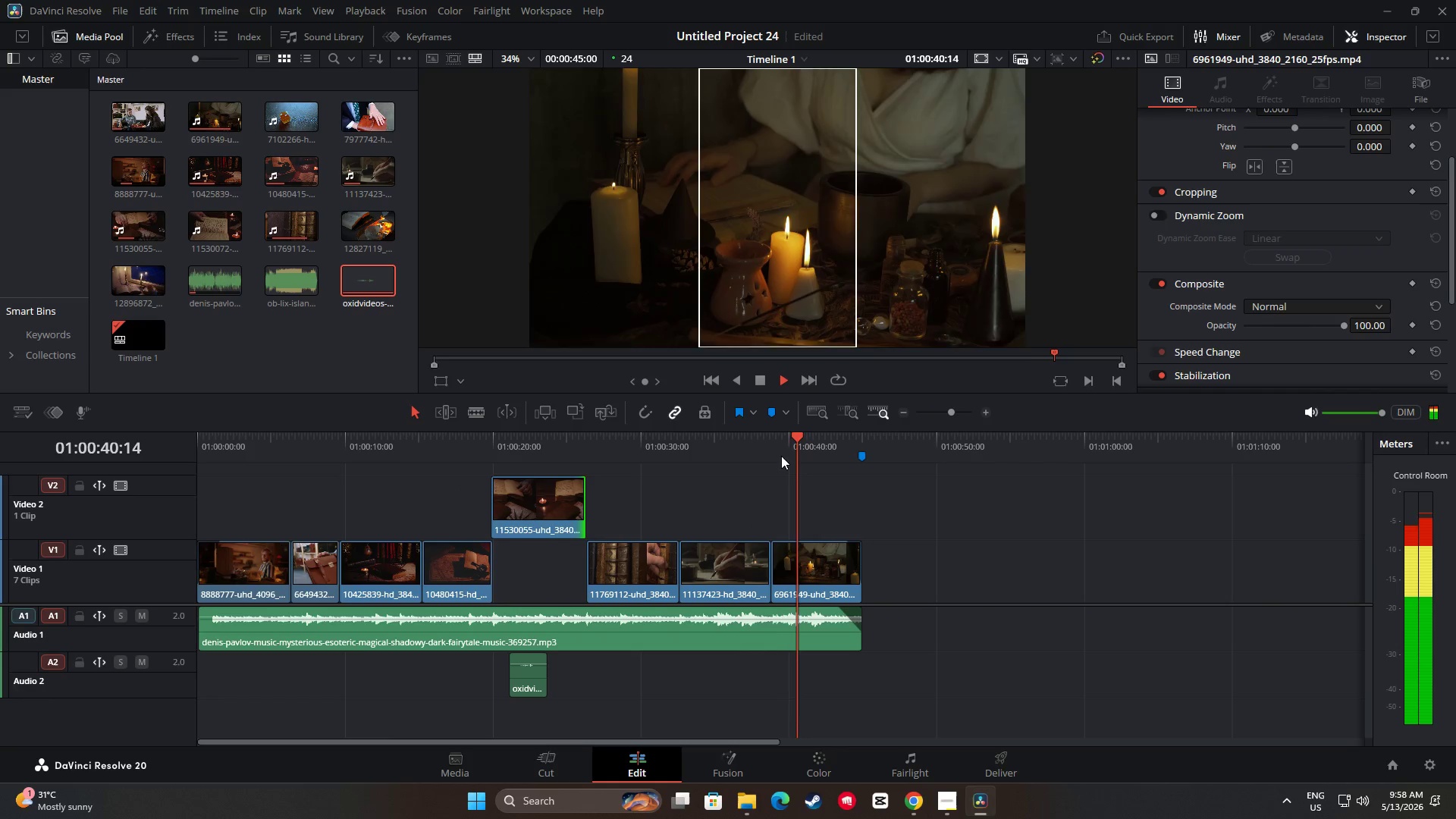 
key(Space)
 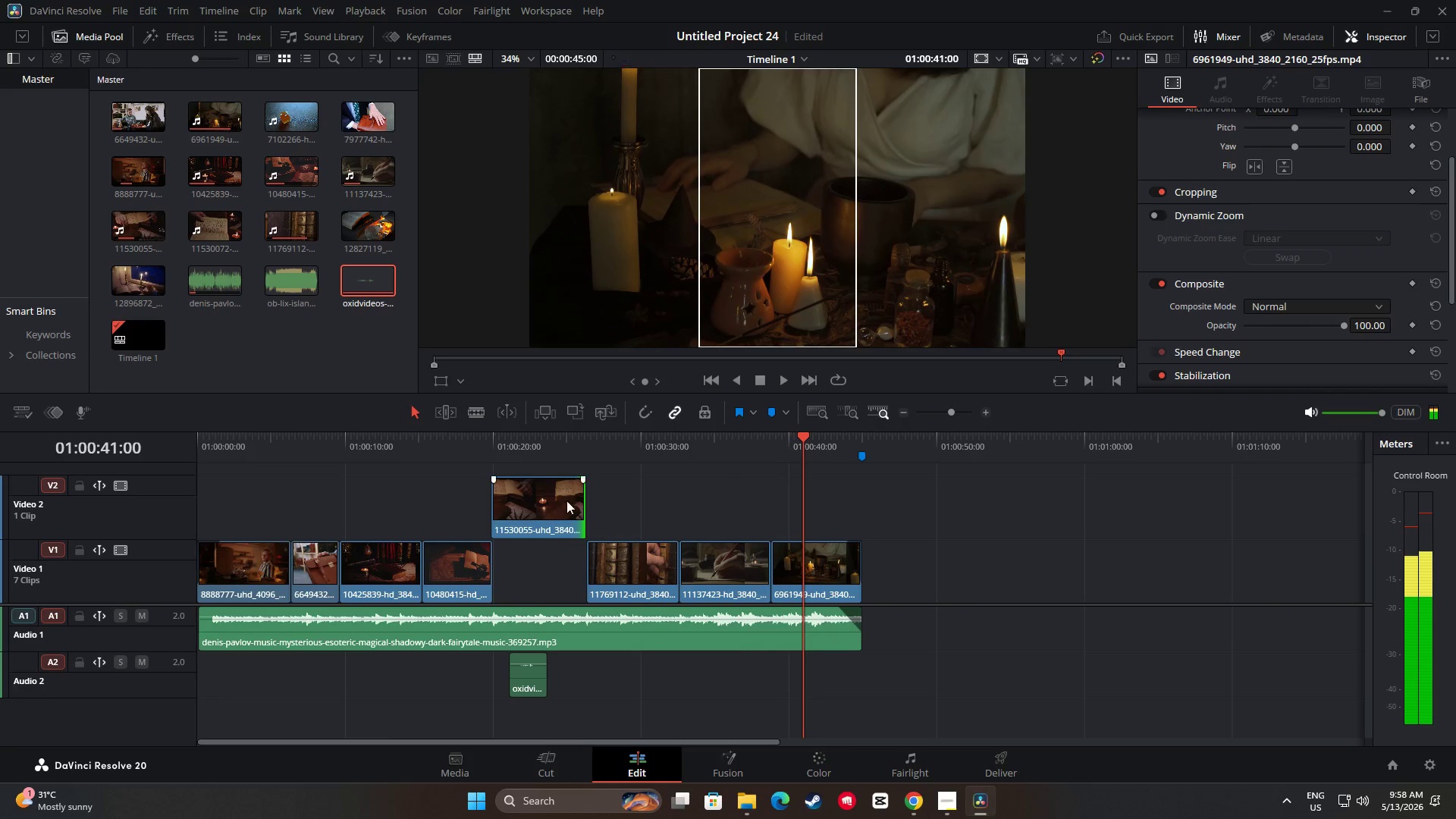 
left_click_drag(start_coordinate=[537, 497], to_coordinate=[538, 548])
 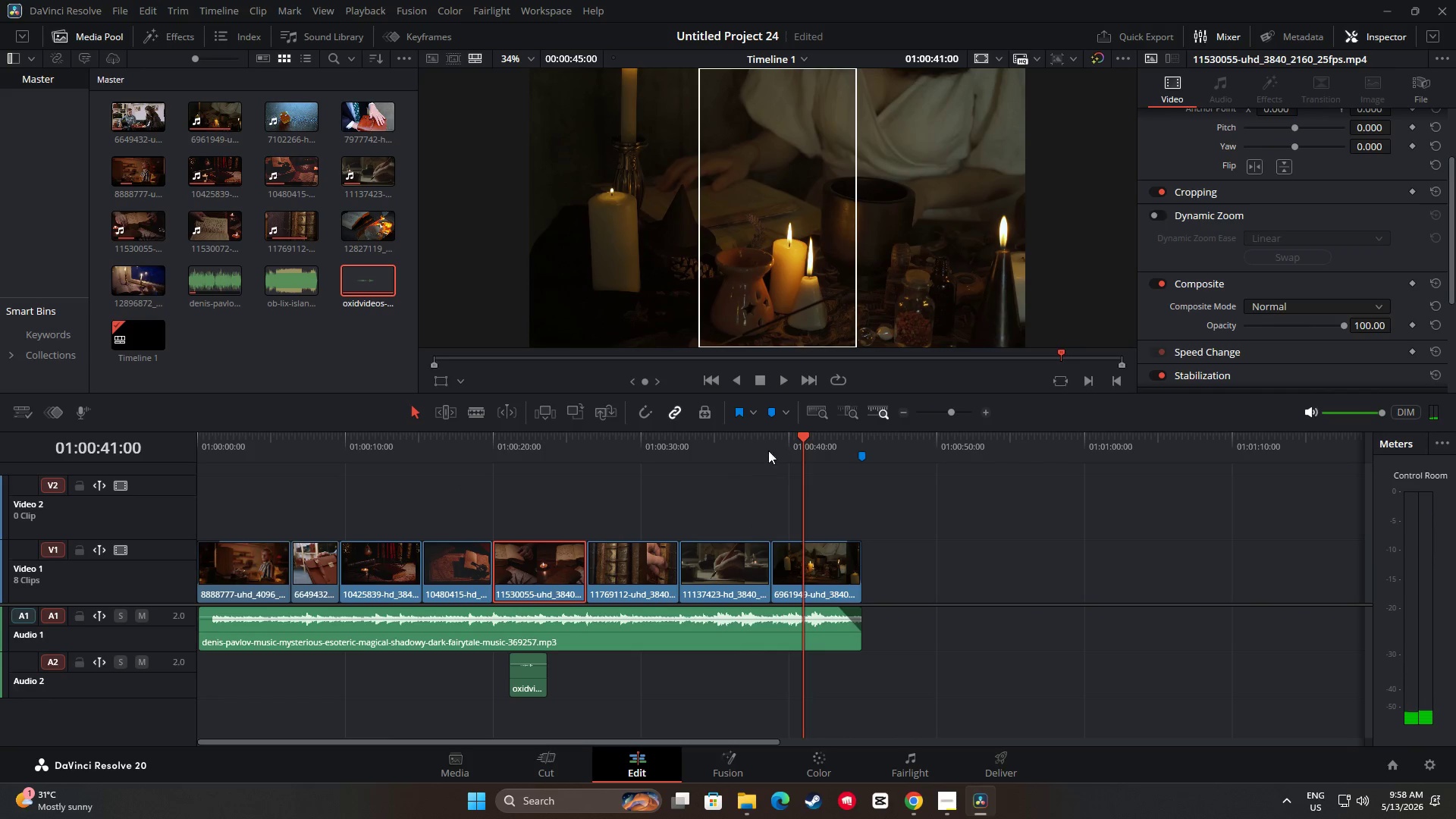 
left_click_drag(start_coordinate=[803, 442], to_coordinate=[487, 473])
 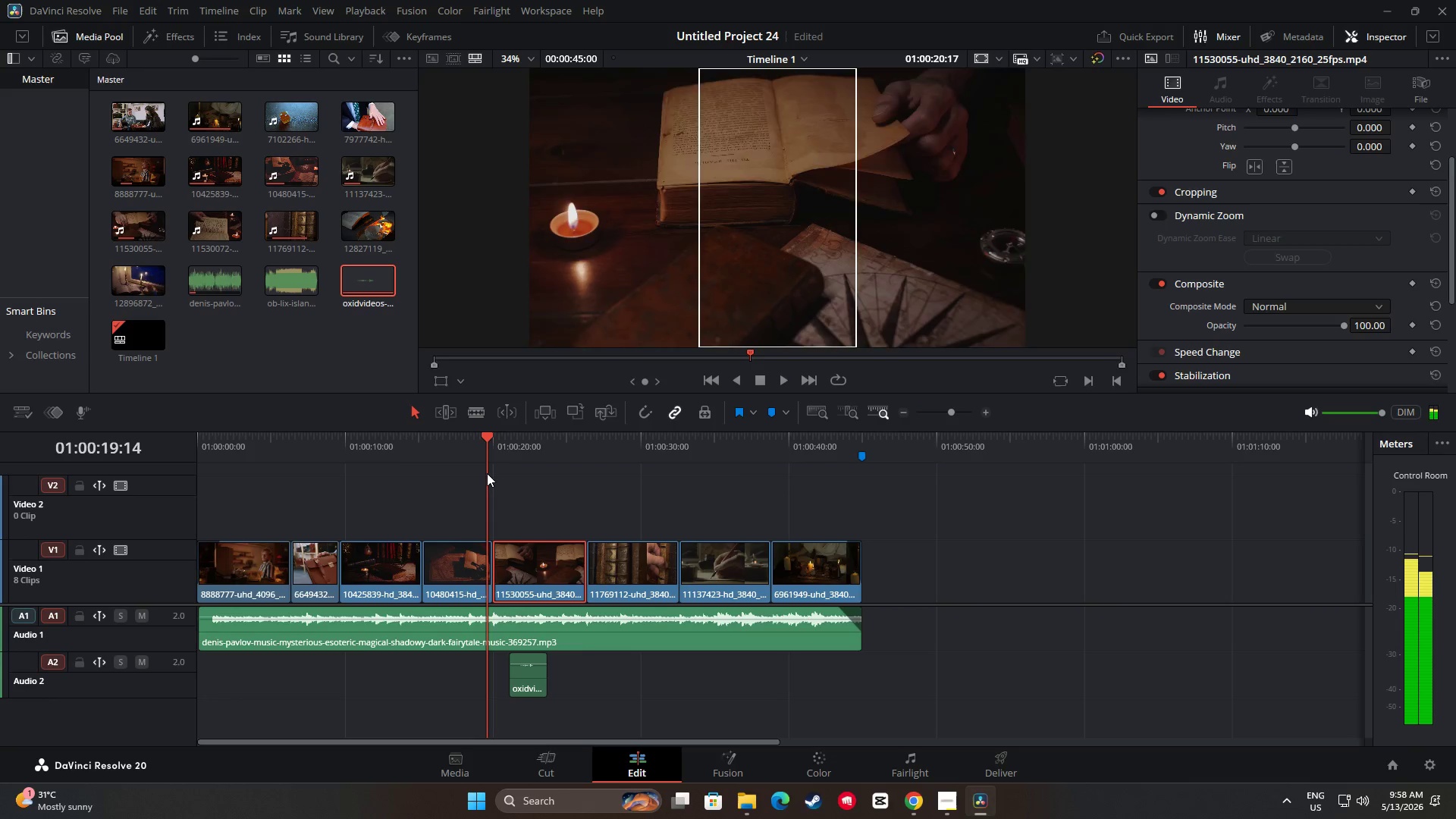 
key(Space)
 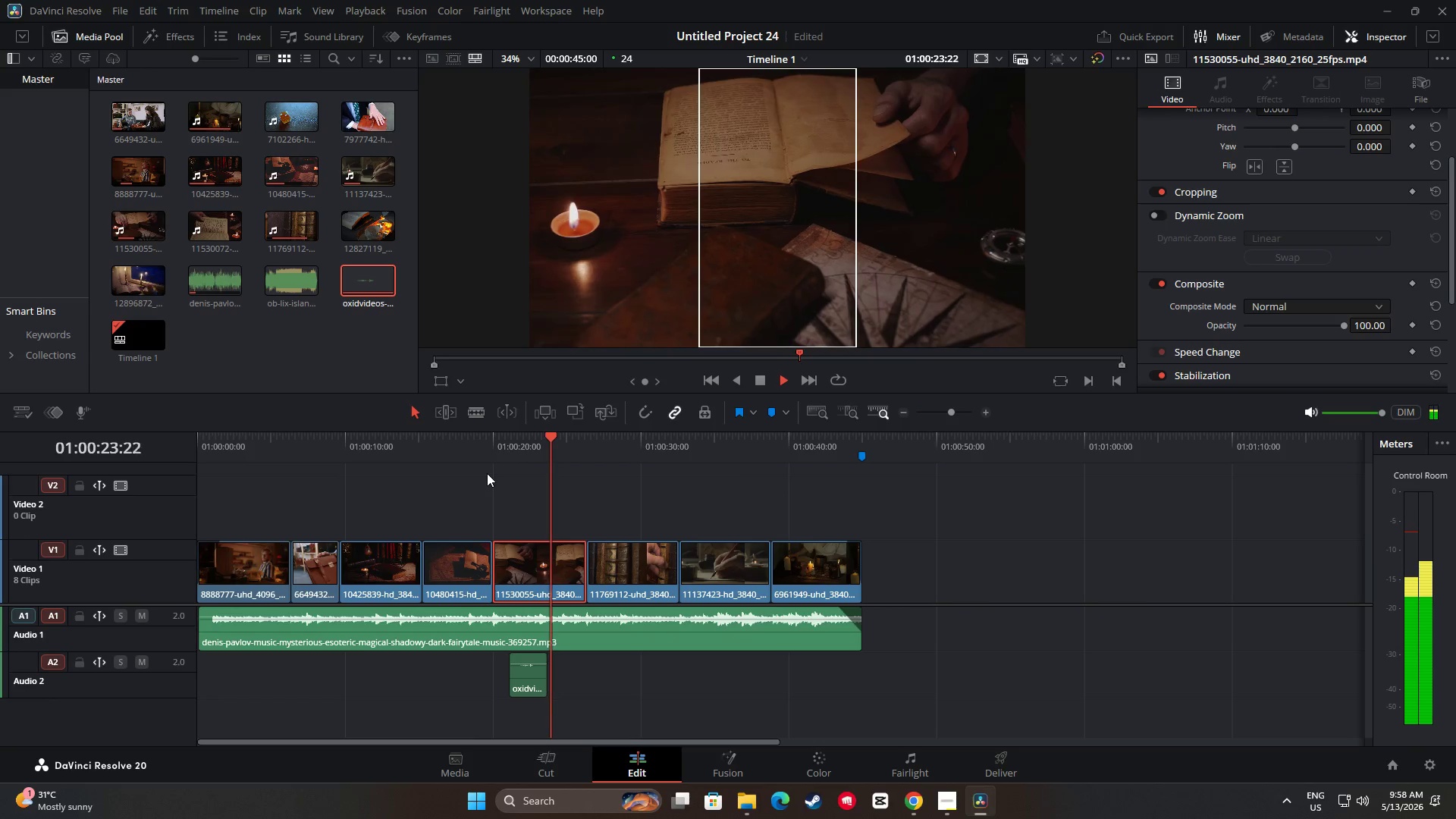 
wait(6.16)
 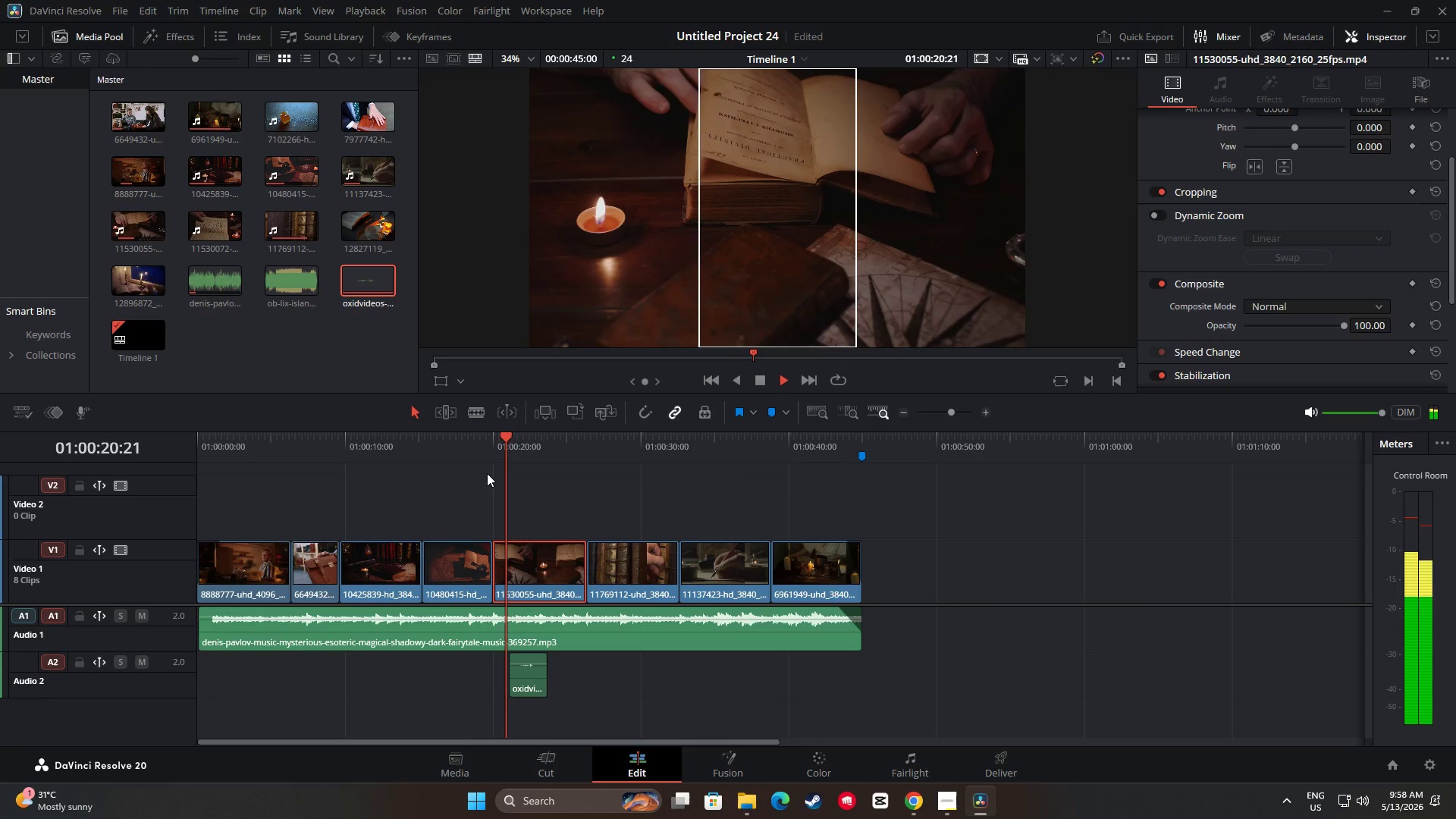 
key(Space)
 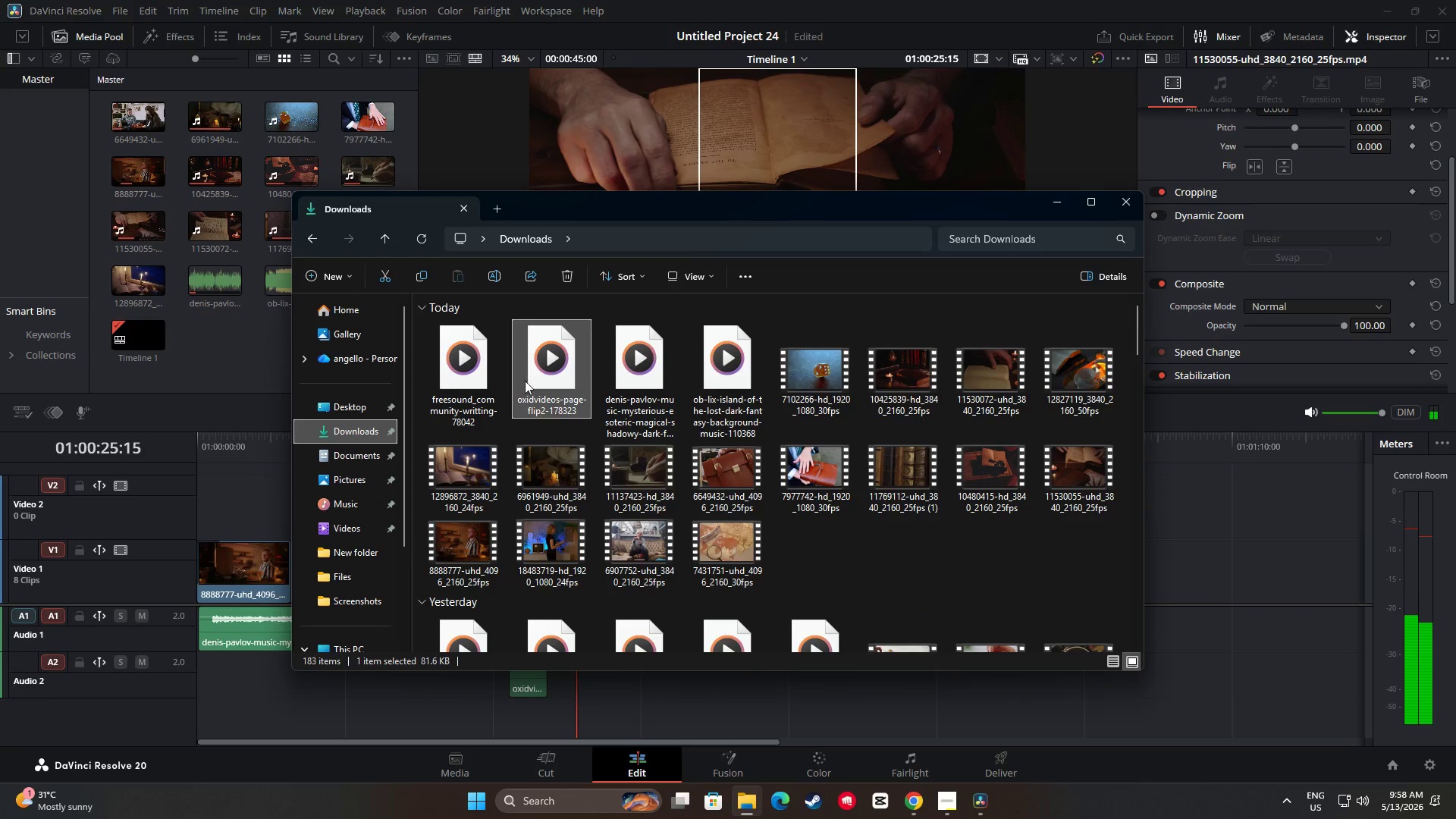 
left_click_drag(start_coordinate=[464, 366], to_coordinate=[753, 709])
 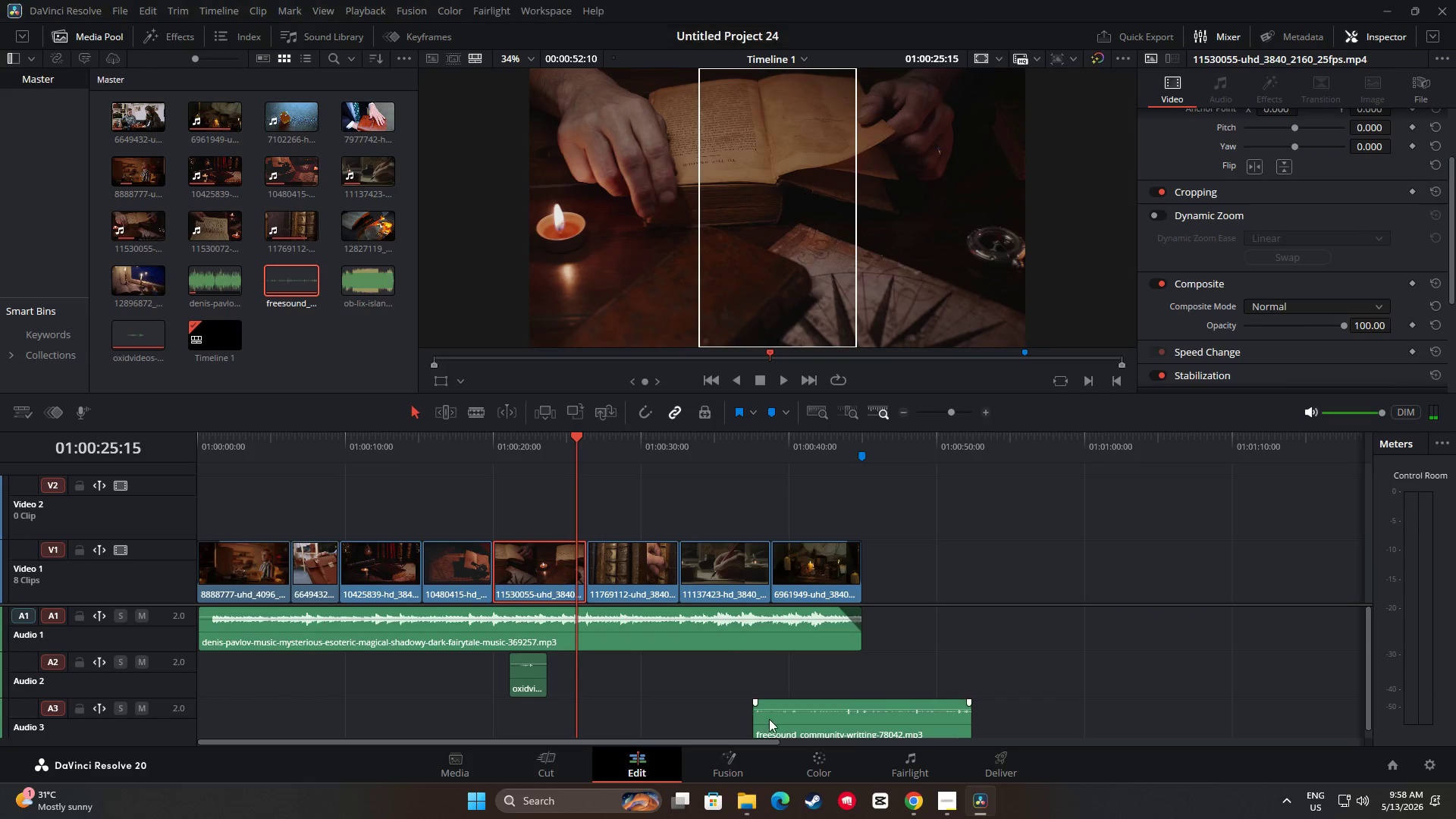 
left_click_drag(start_coordinate=[769, 719], to_coordinate=[693, 674])
 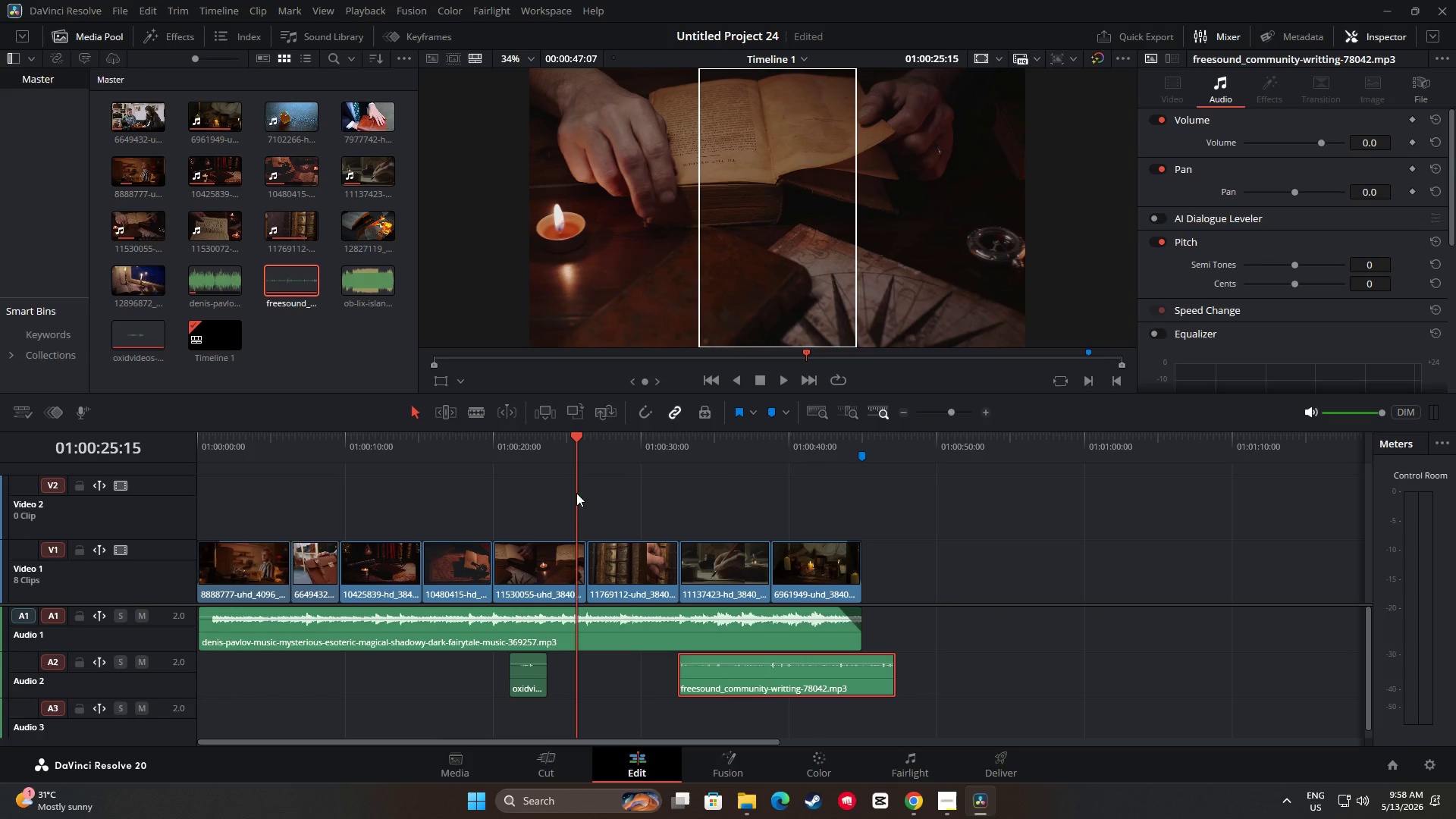 
left_click_drag(start_coordinate=[583, 445], to_coordinate=[755, 458])
 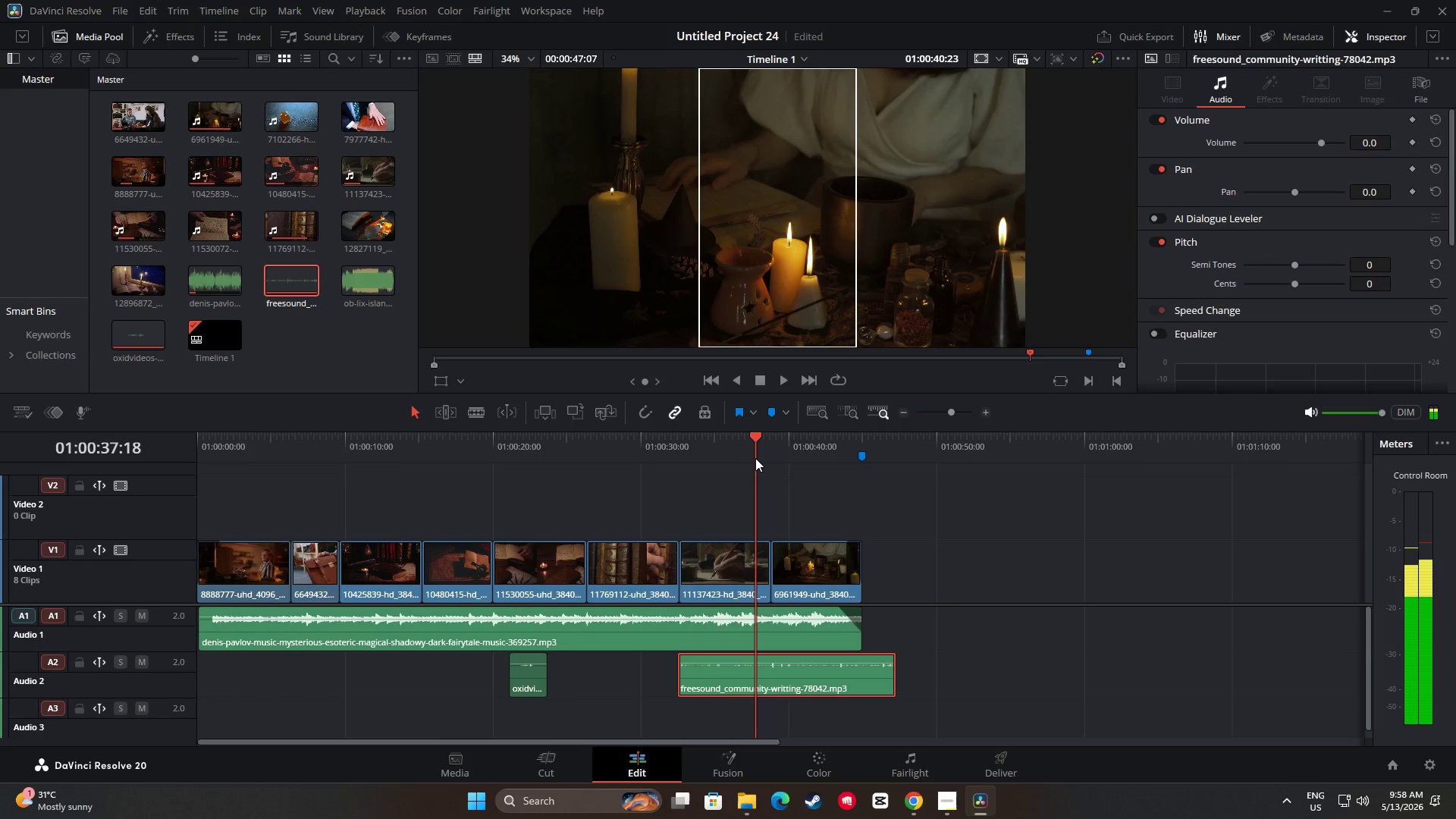 
key(Space)
 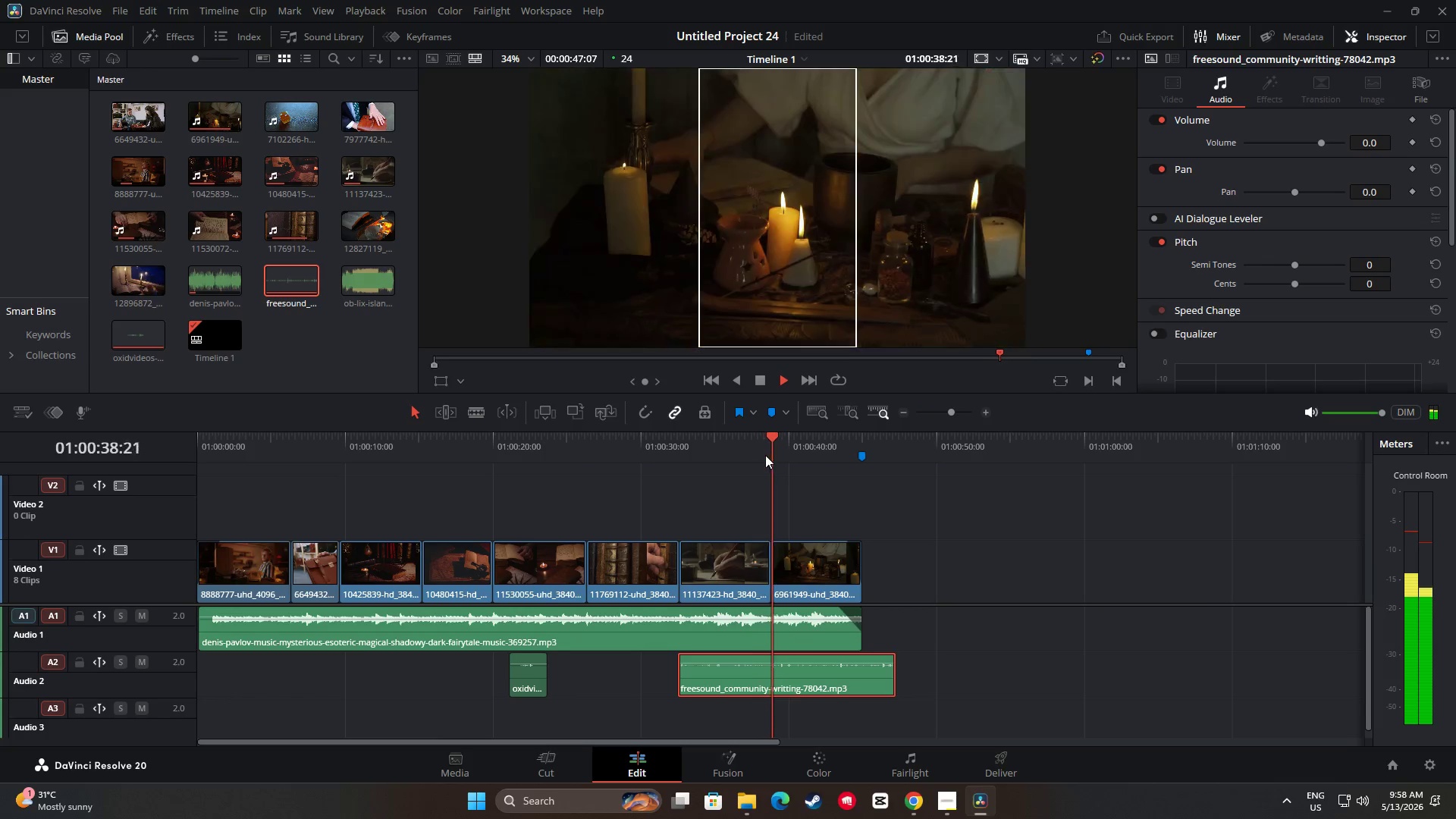 
key(Space)
 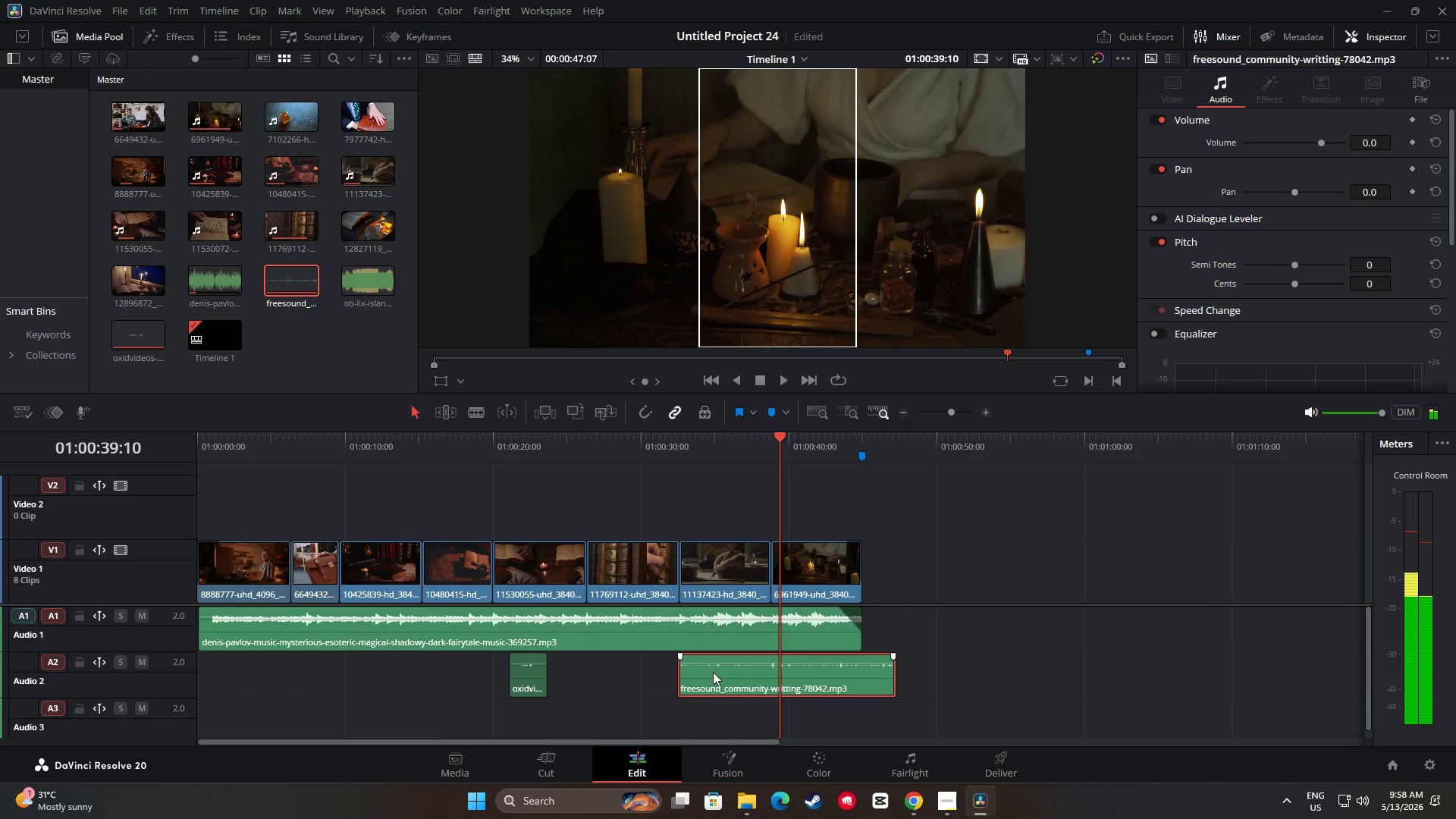 
left_click_drag(start_coordinate=[711, 672], to_coordinate=[644, 671])
 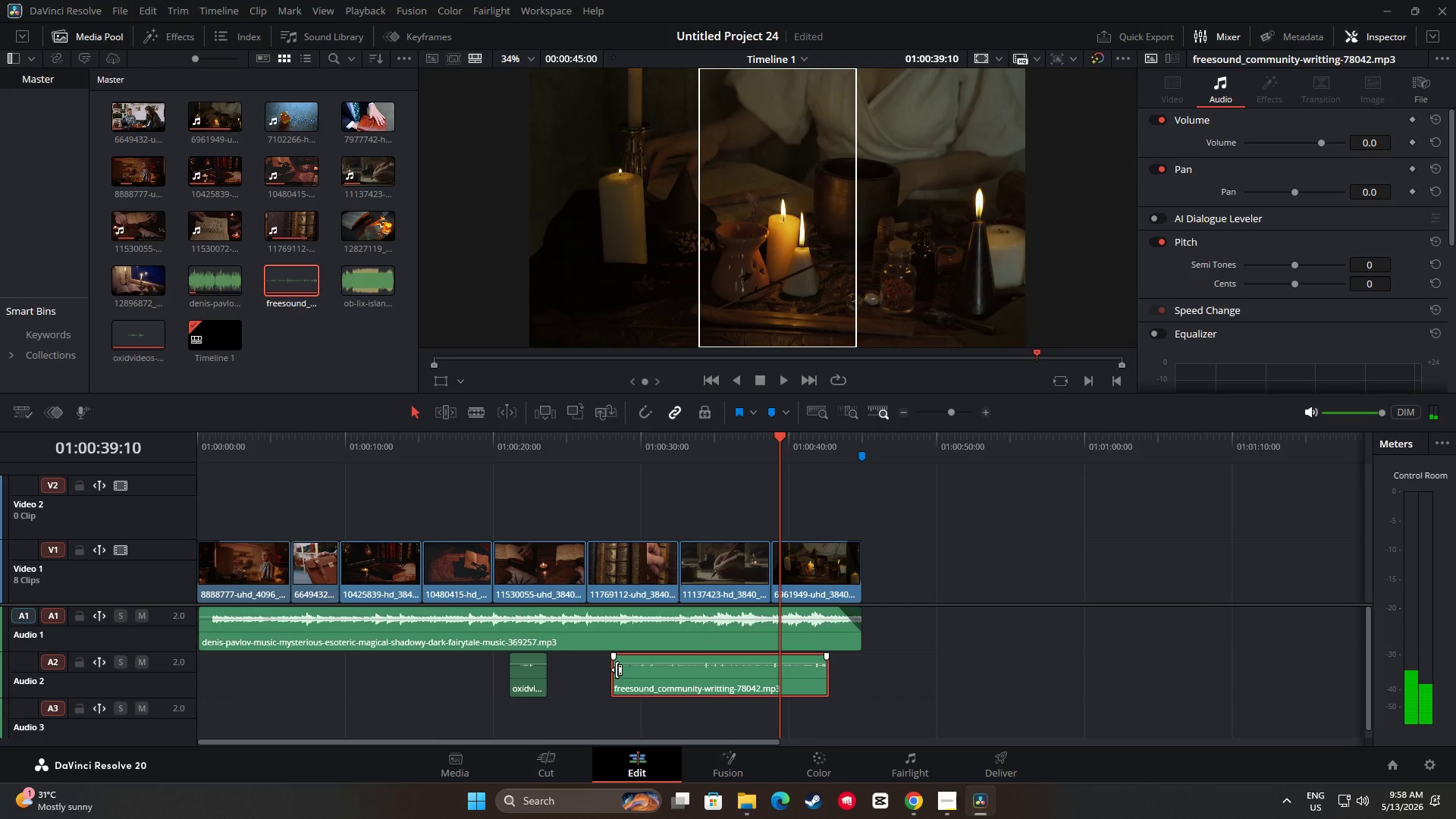 
left_click_drag(start_coordinate=[617, 670], to_coordinate=[689, 676])
 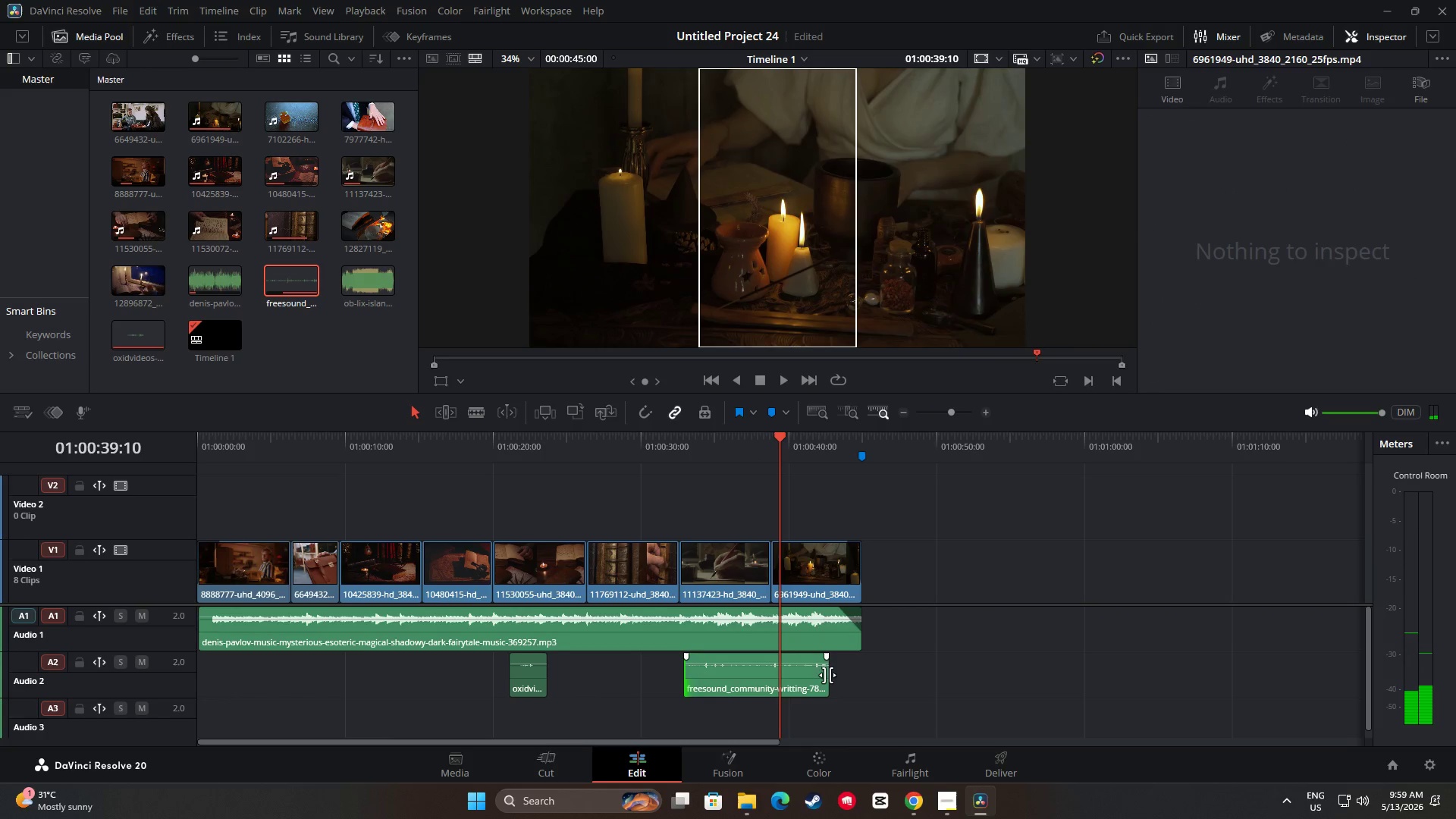 
left_click_drag(start_coordinate=[825, 674], to_coordinate=[769, 676])
 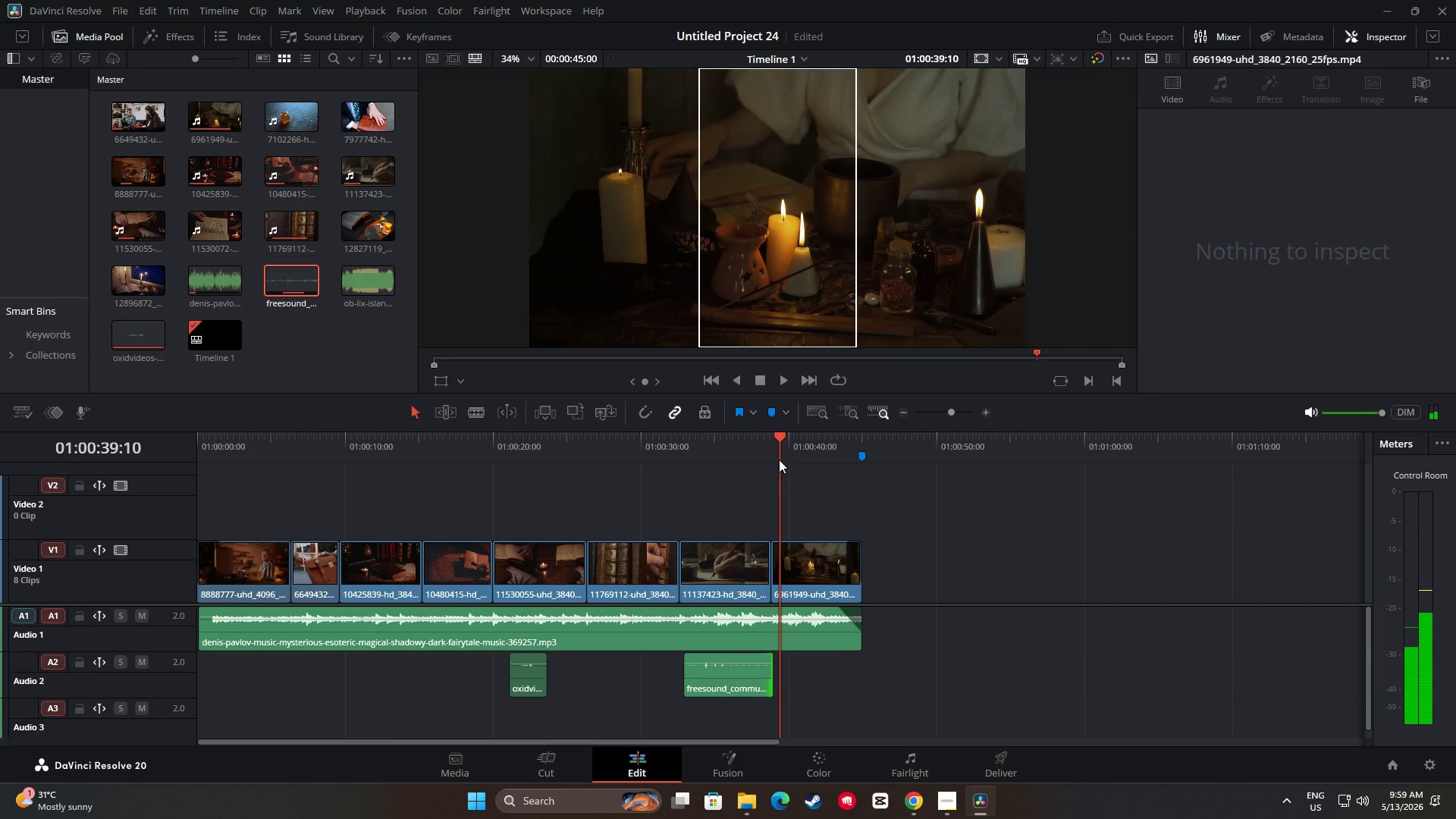 
left_click_drag(start_coordinate=[777, 445], to_coordinate=[671, 462])
 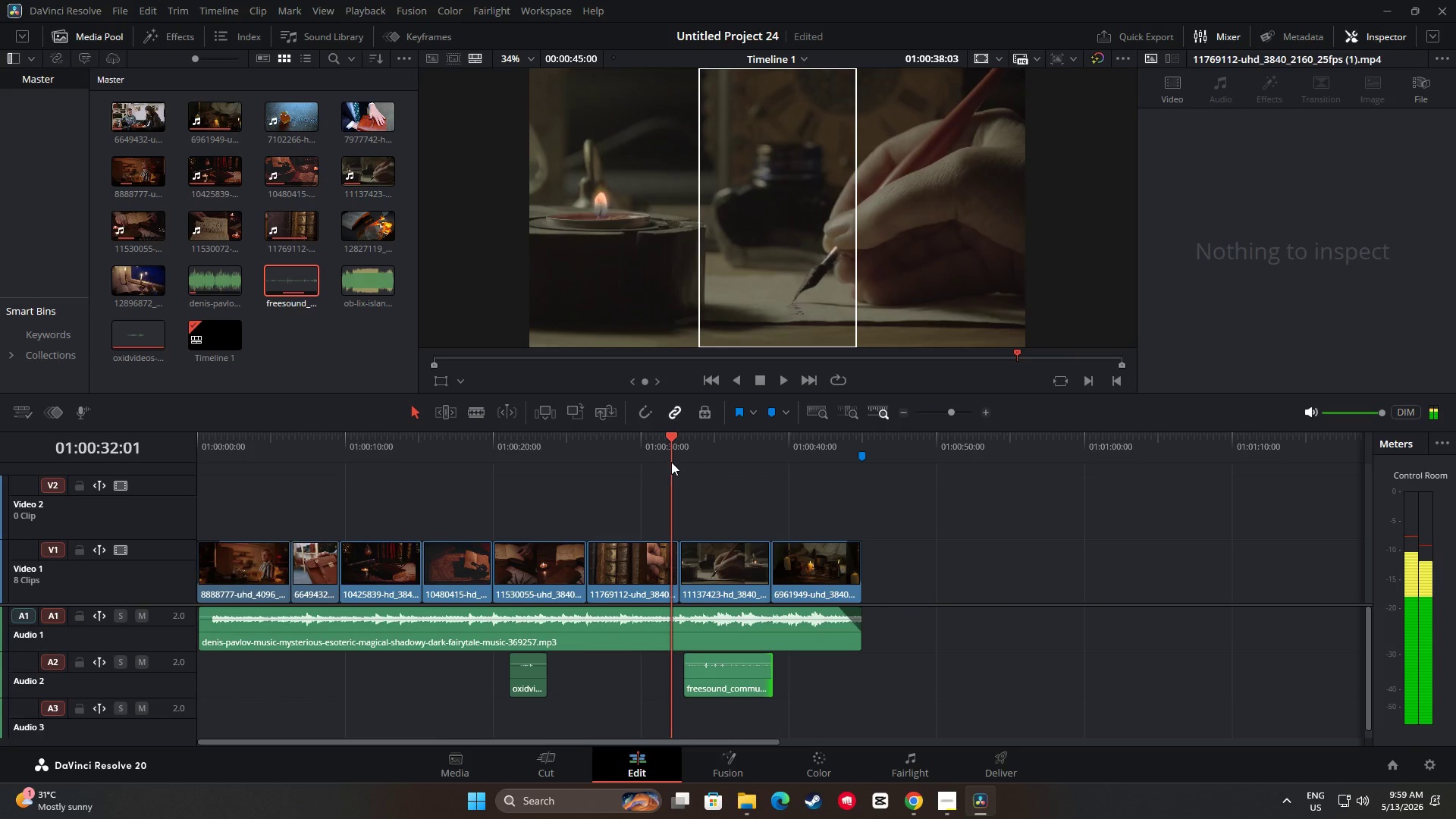 
key(Space)
 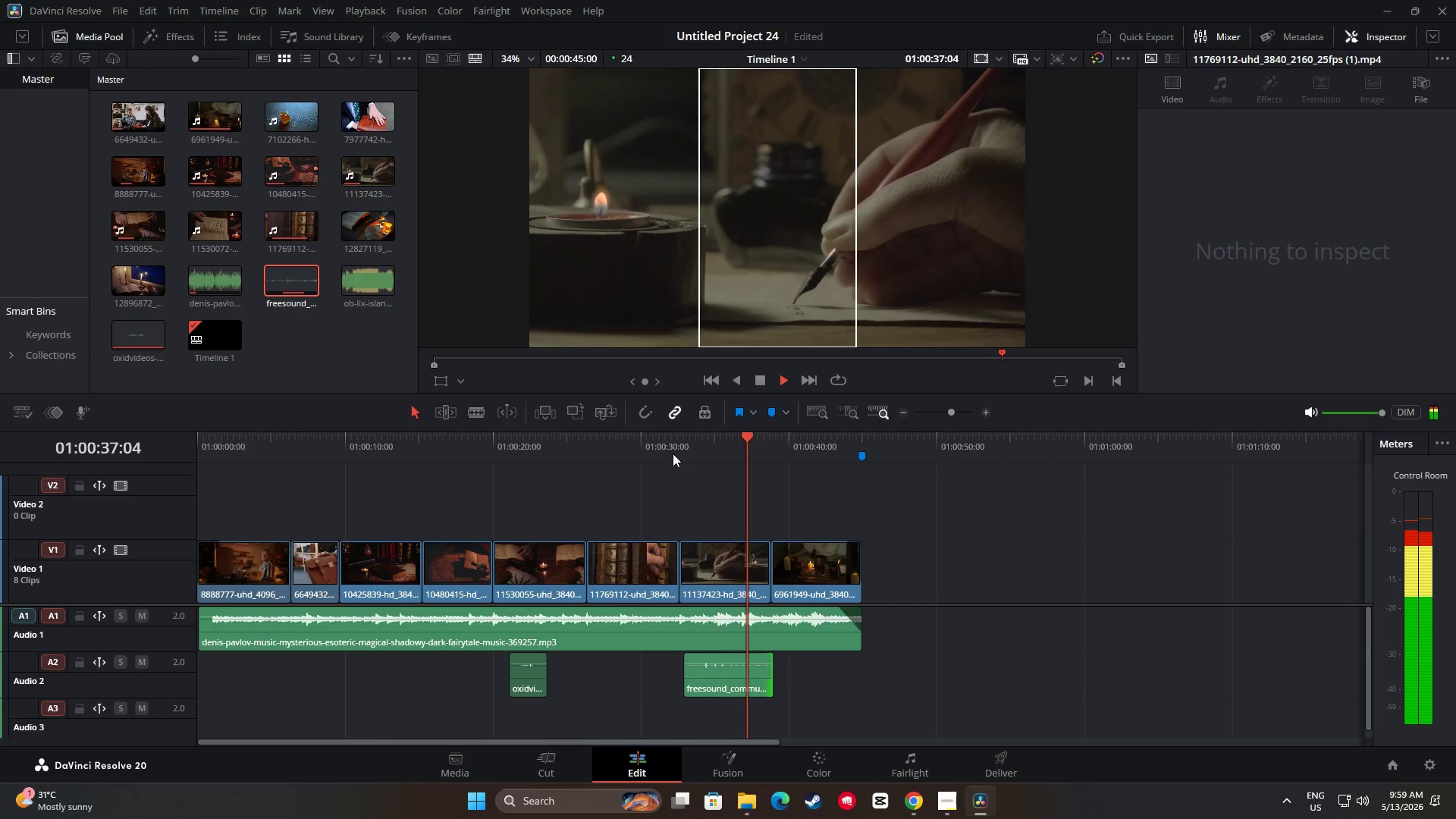 
wait(7.05)
 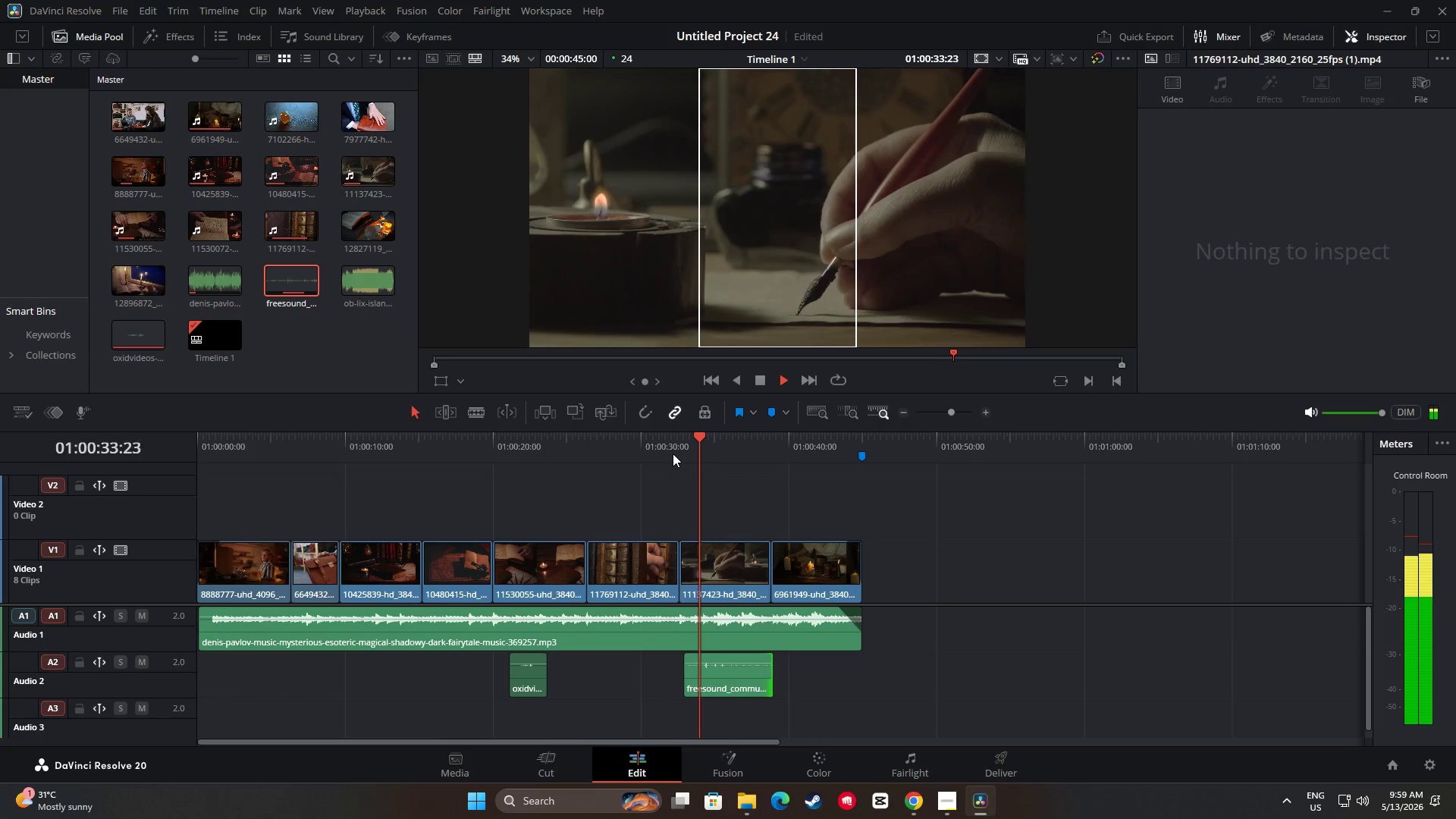 
key(Space)
 